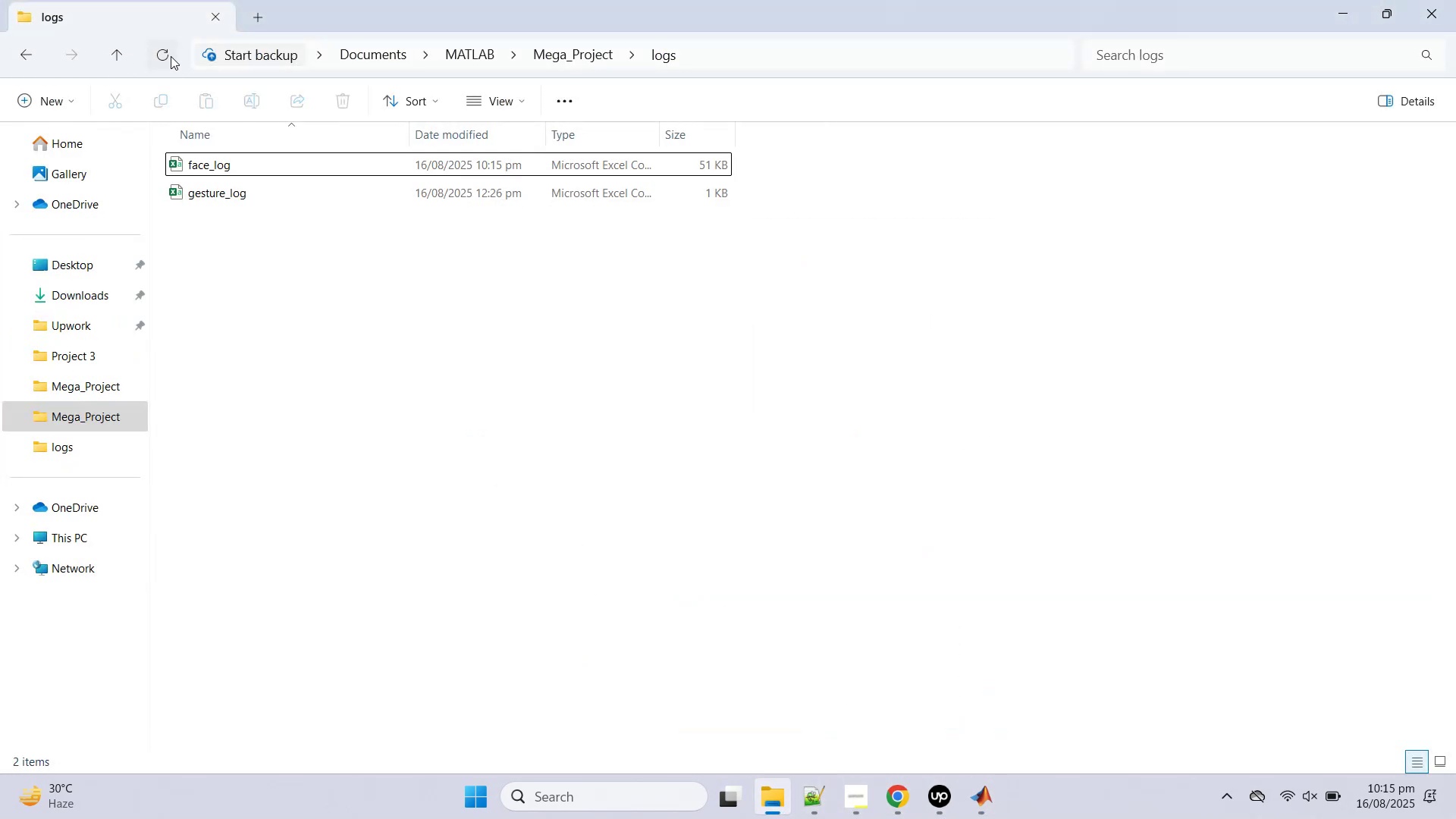 
triple_click([171, 56])
 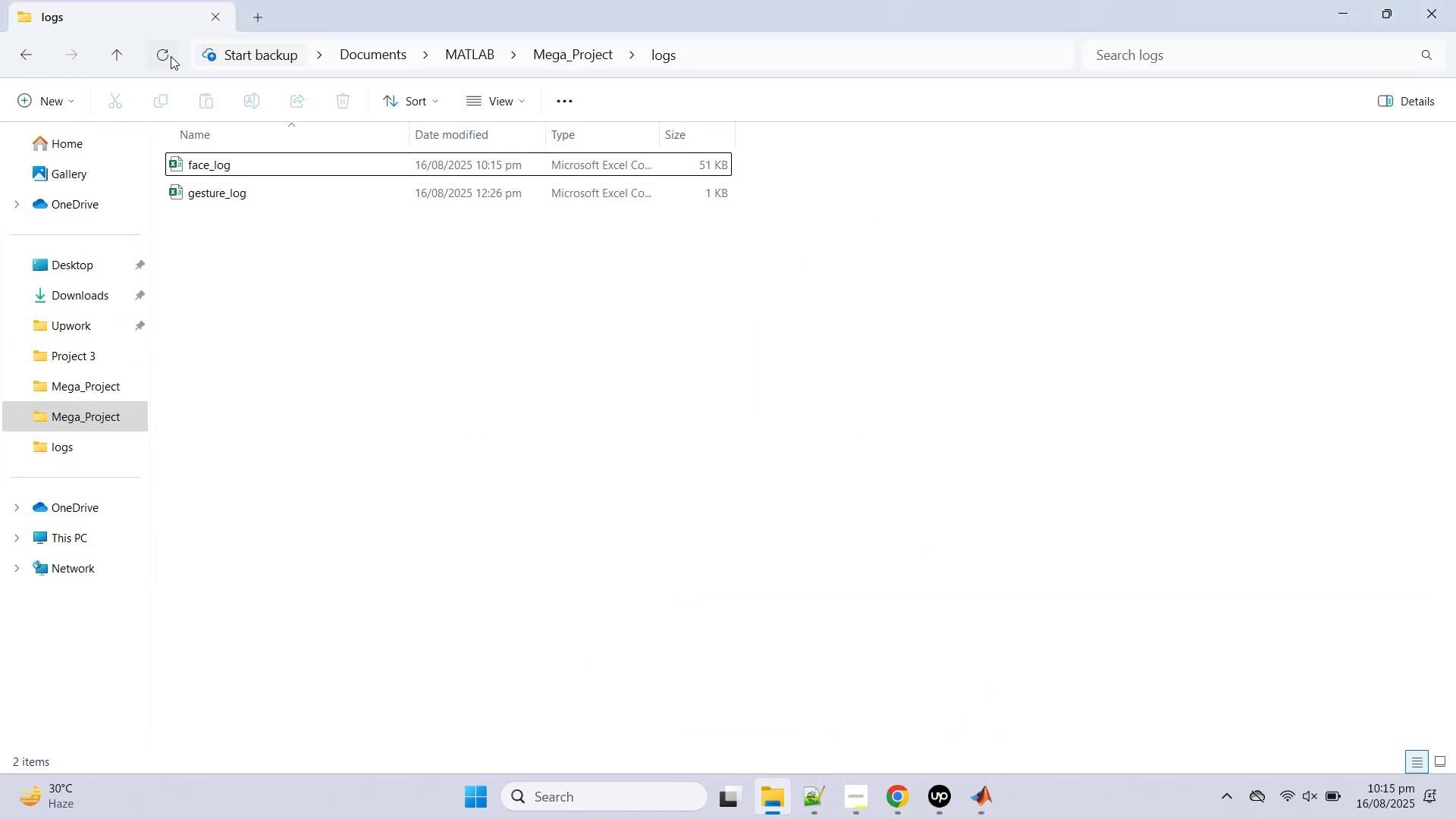 
triple_click([171, 56])
 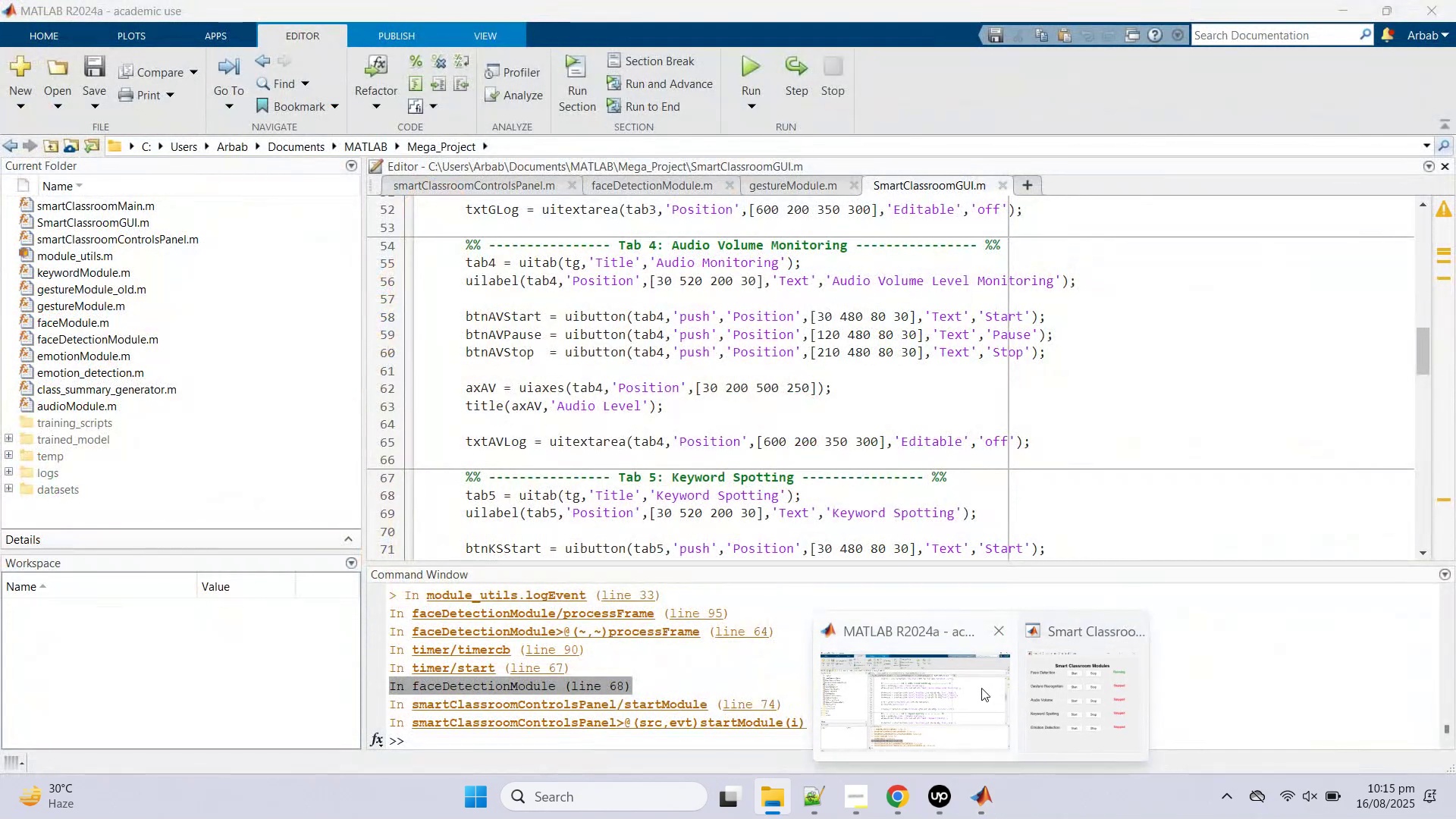 
wait(6.57)
 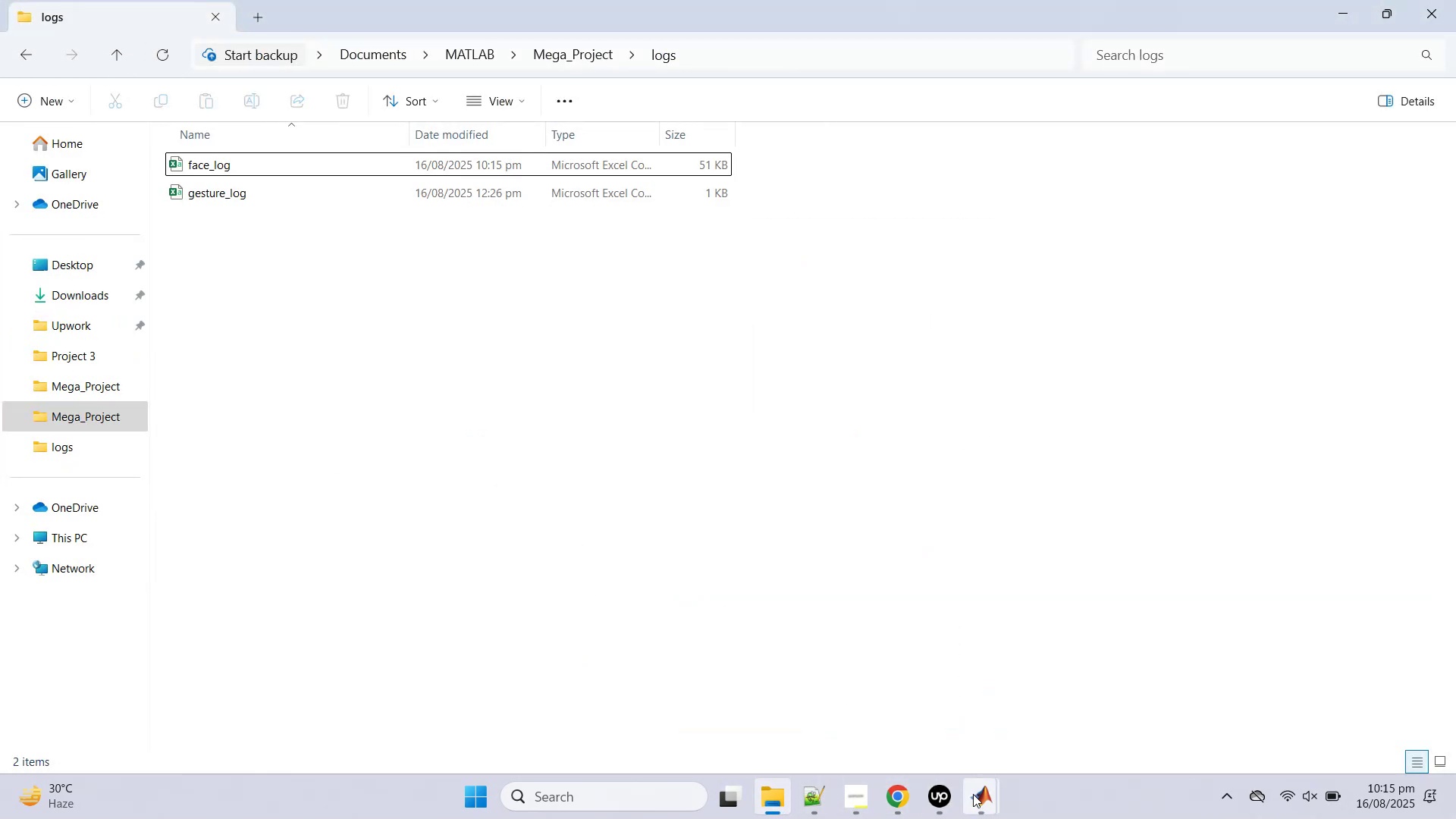 
left_click([910, 663])
 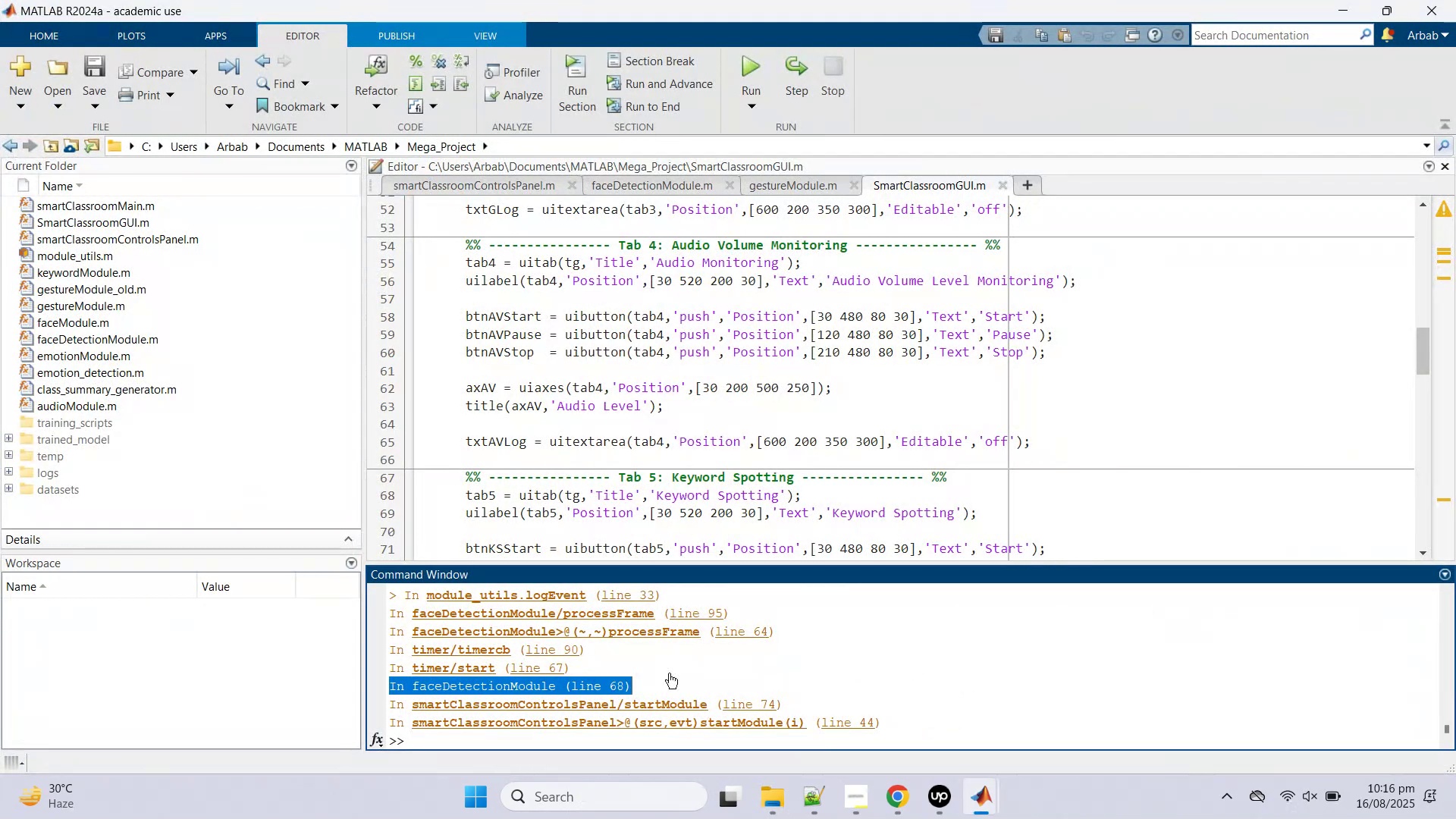 
left_click([703, 720])
 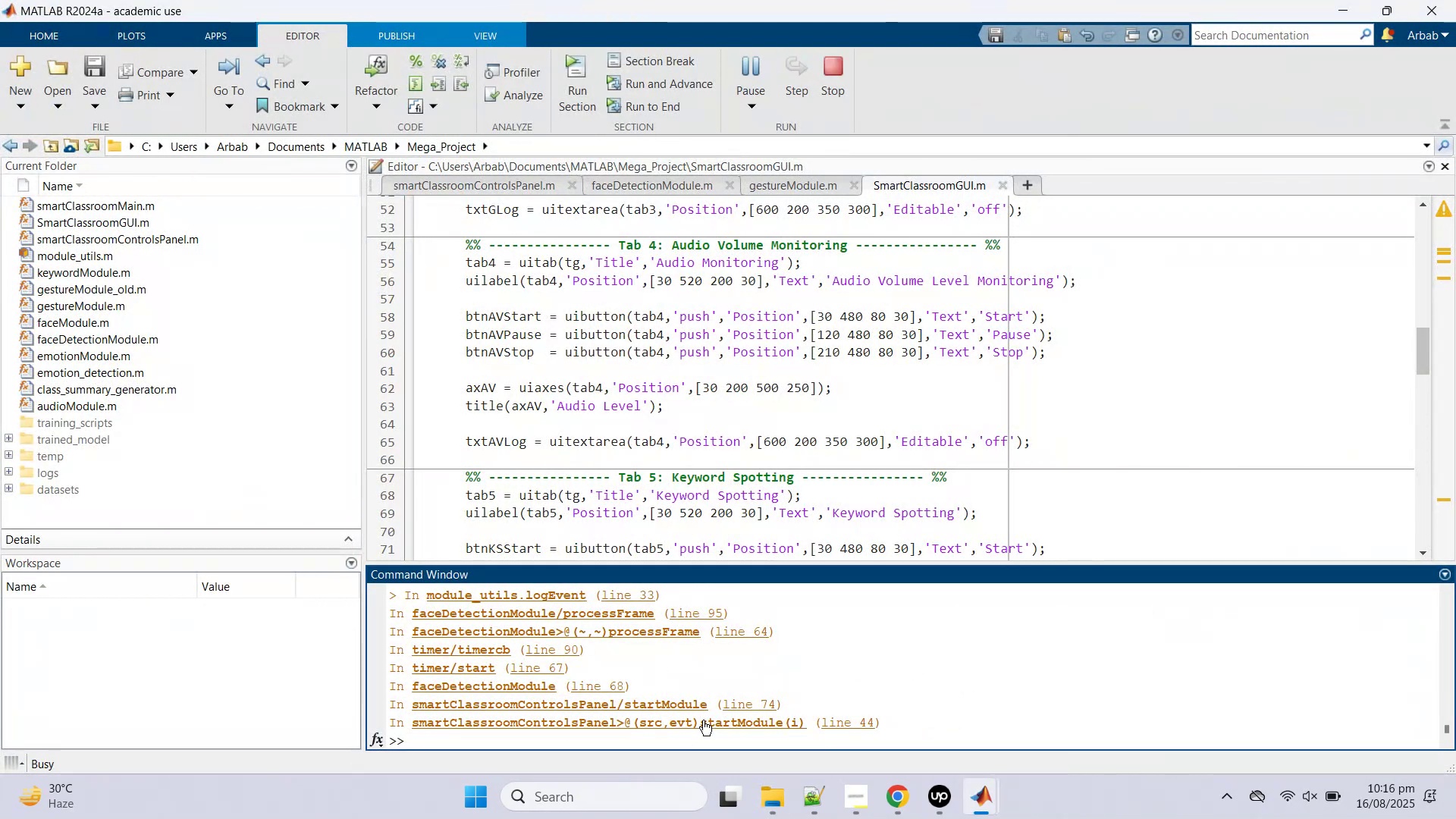 
hold_key(key=C, duration=0.32)
 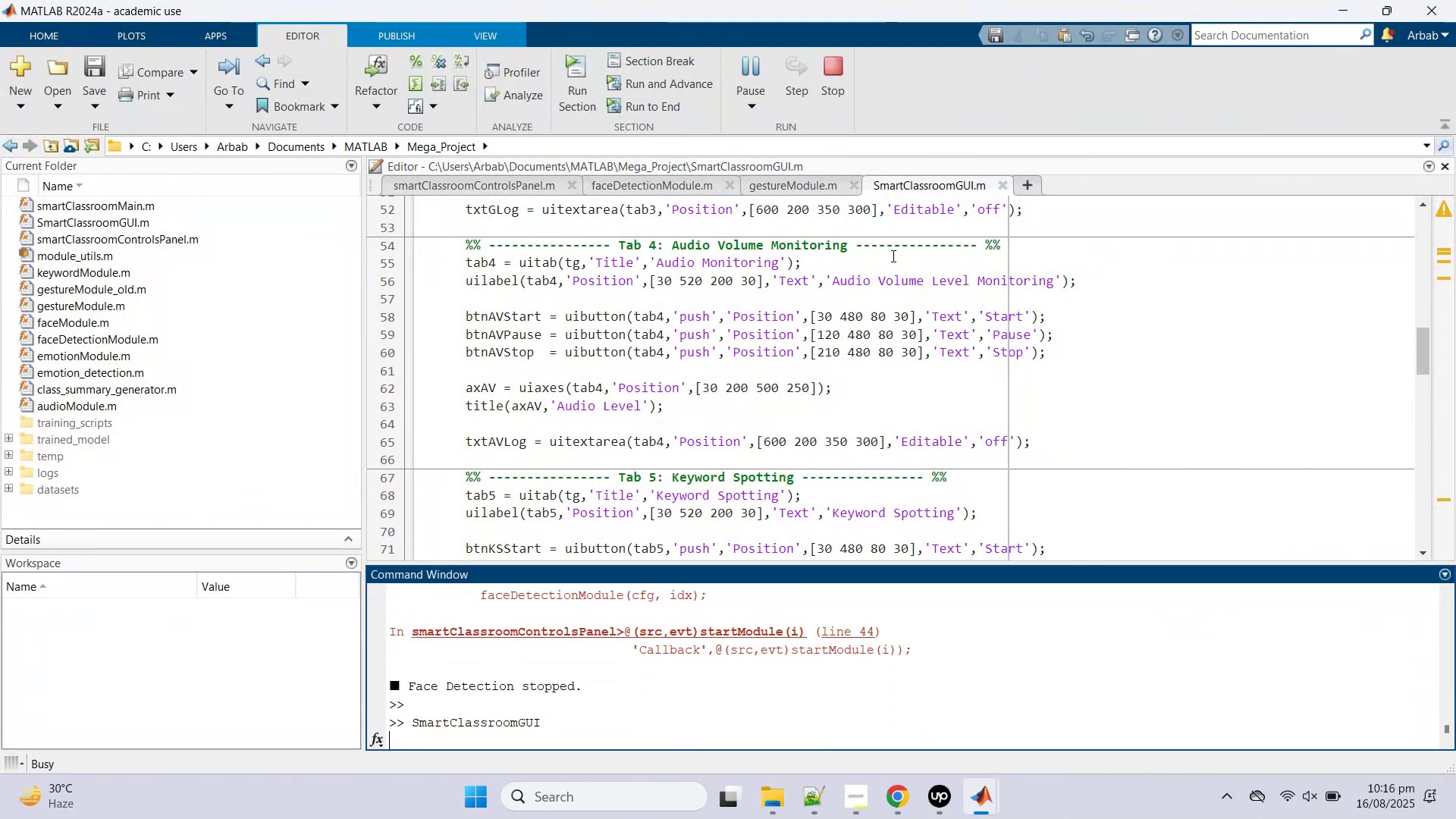 
key(Control+Z)
 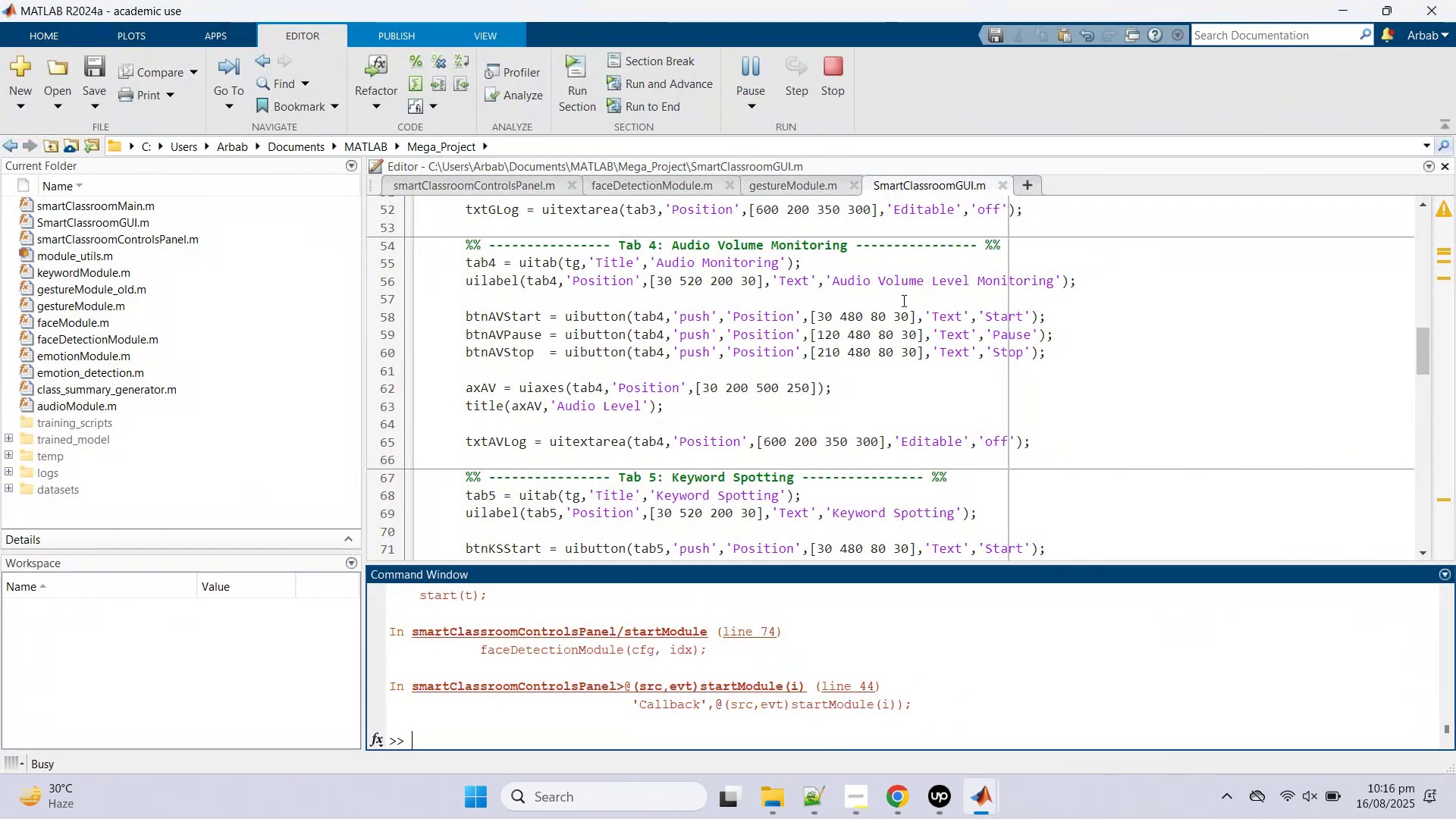 
key(Control+X)
 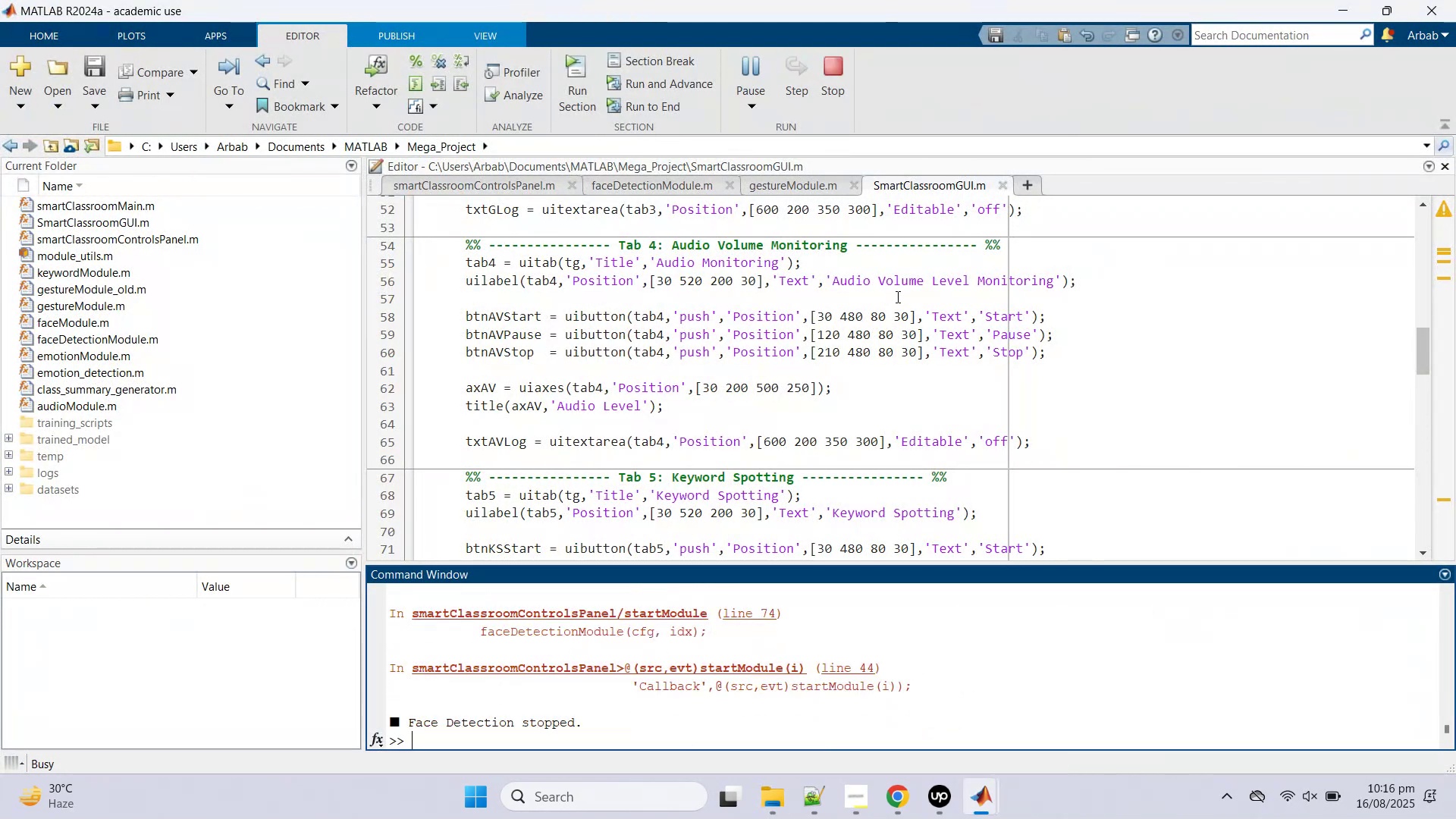 
key(Control+C)
 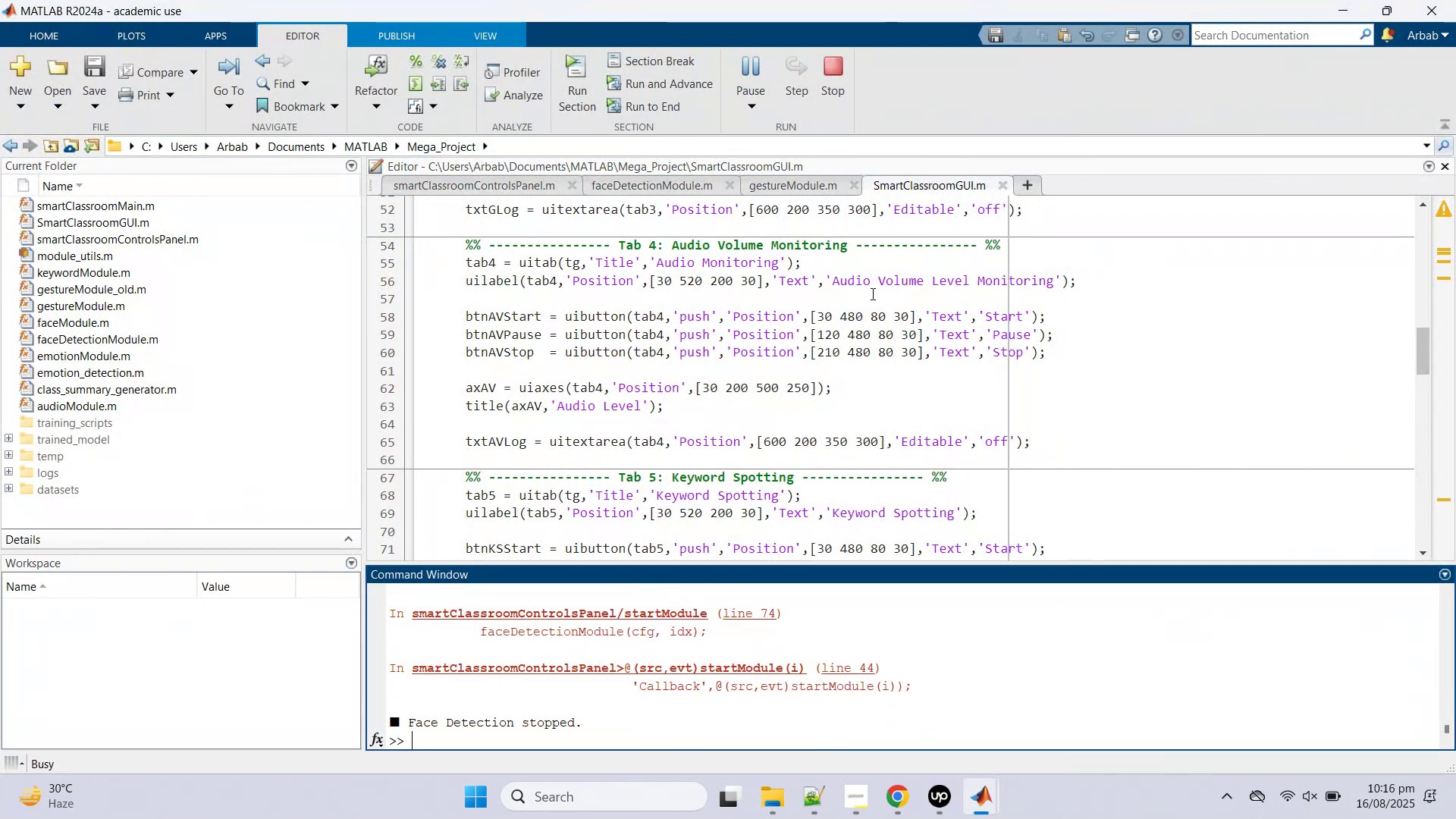 
hold_key(key=X, duration=0.38)
 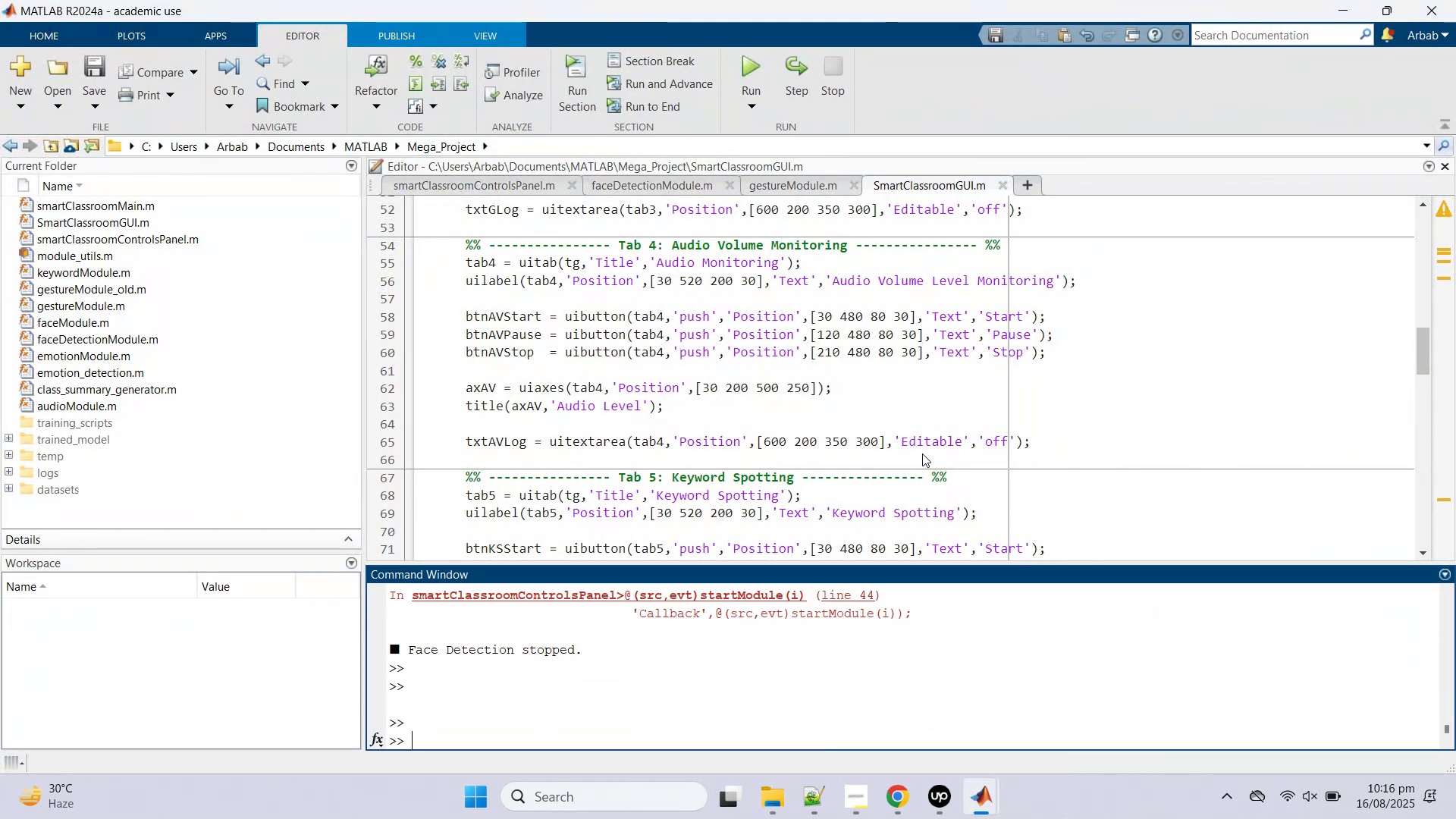 
hold_key(key=Z, duration=0.36)
 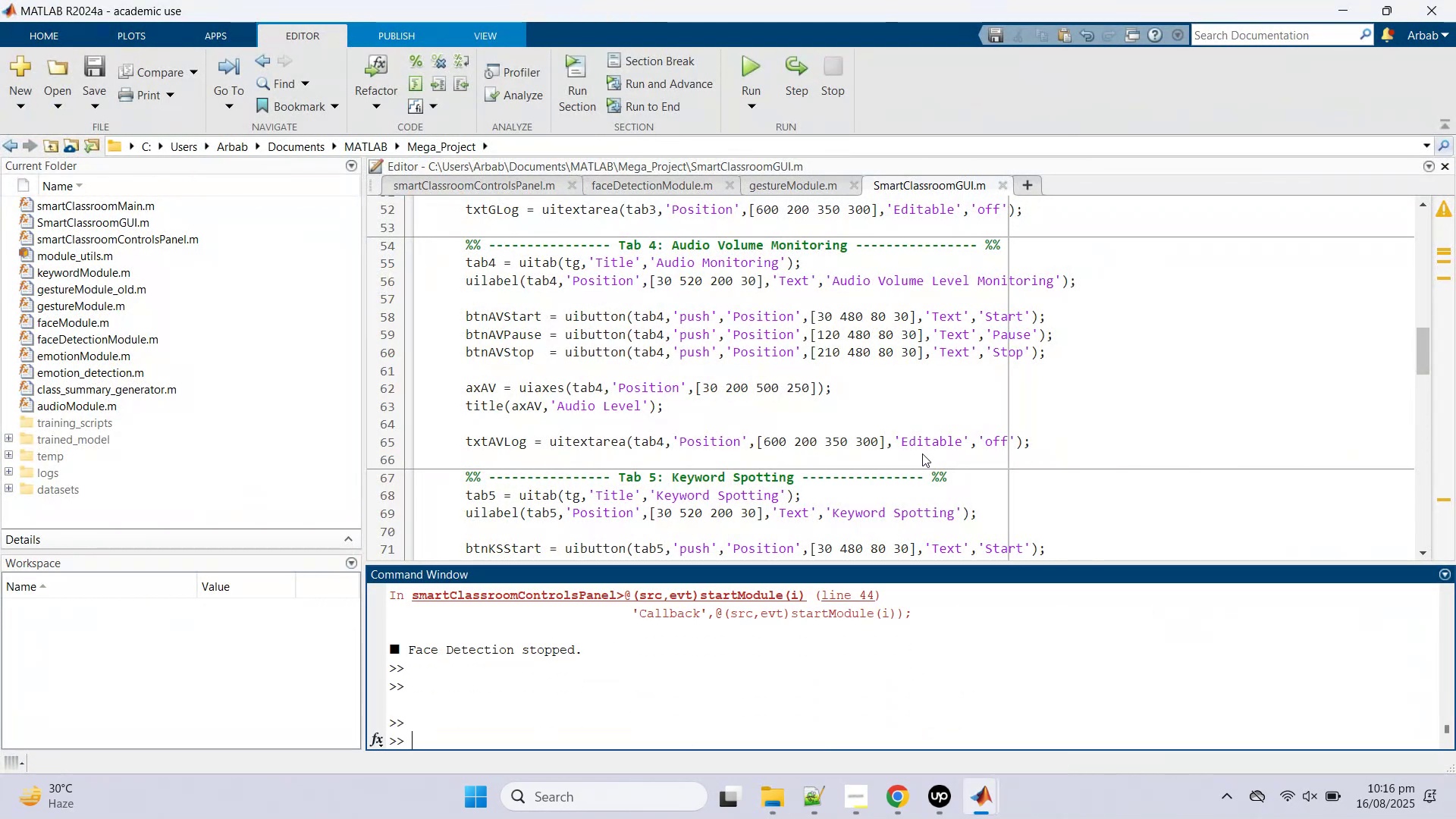 
key(Control+C)
 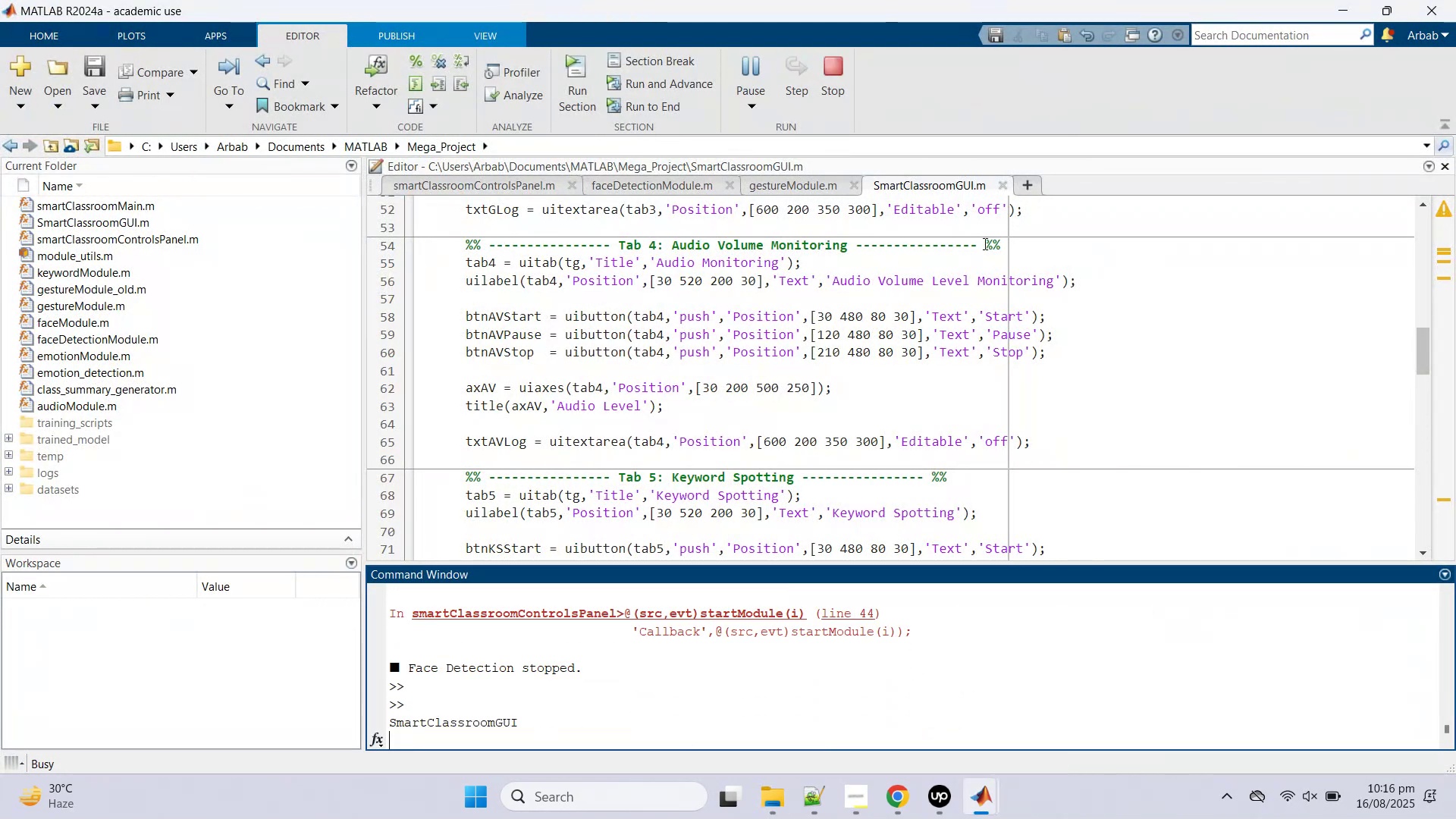 
key(Control+X)
 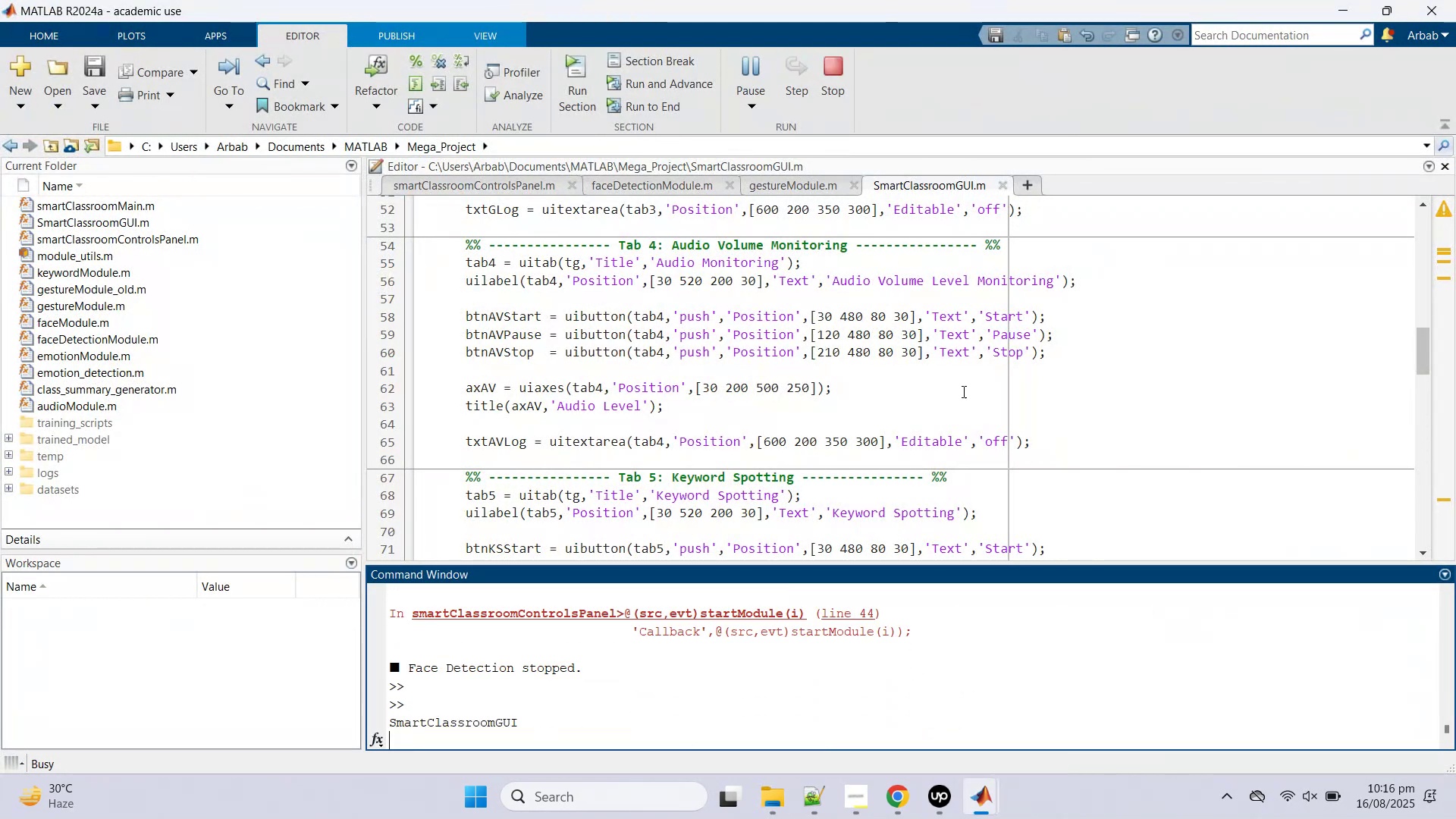 
key(Control+C)
 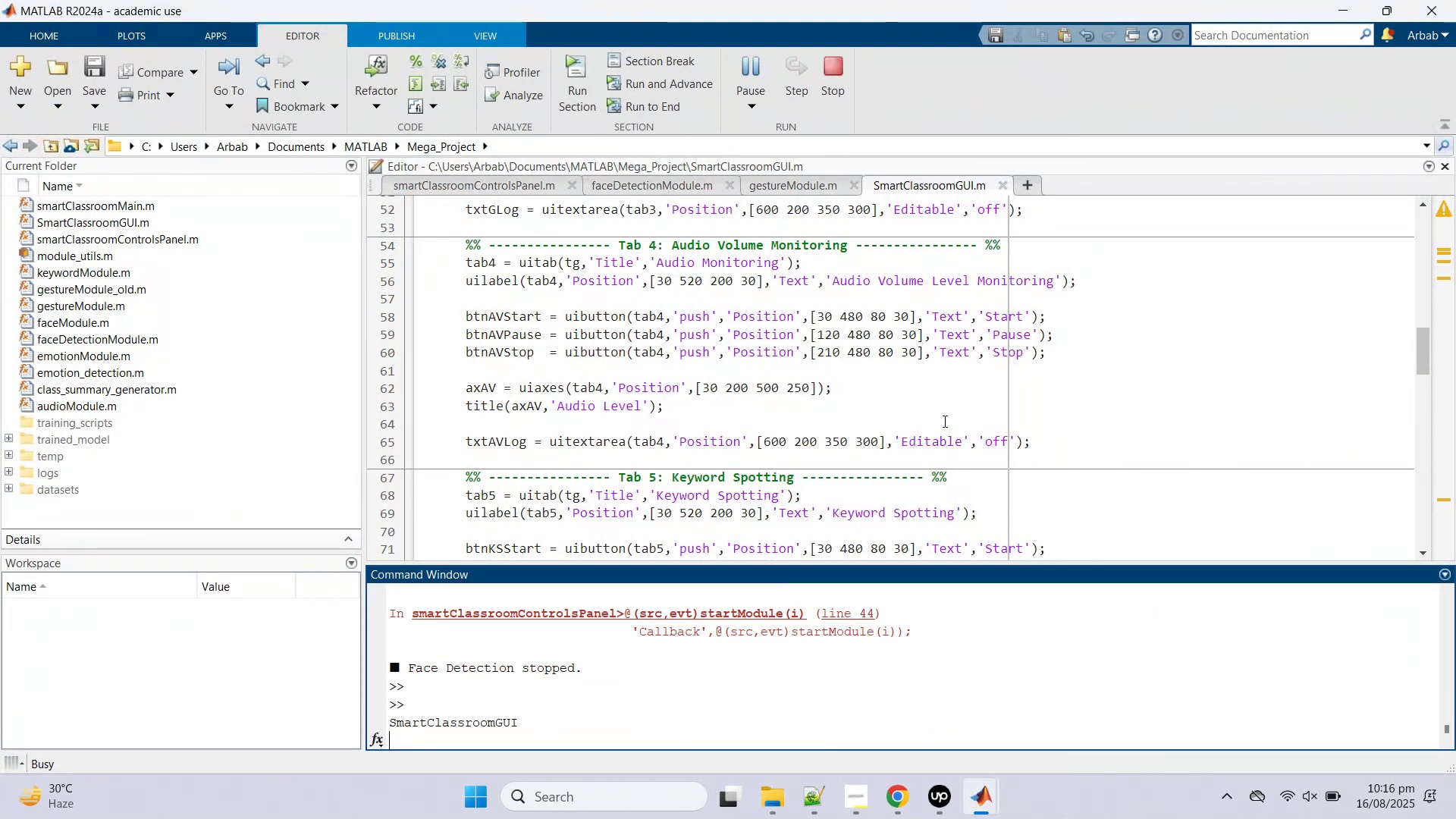 
key(Control+Z)
 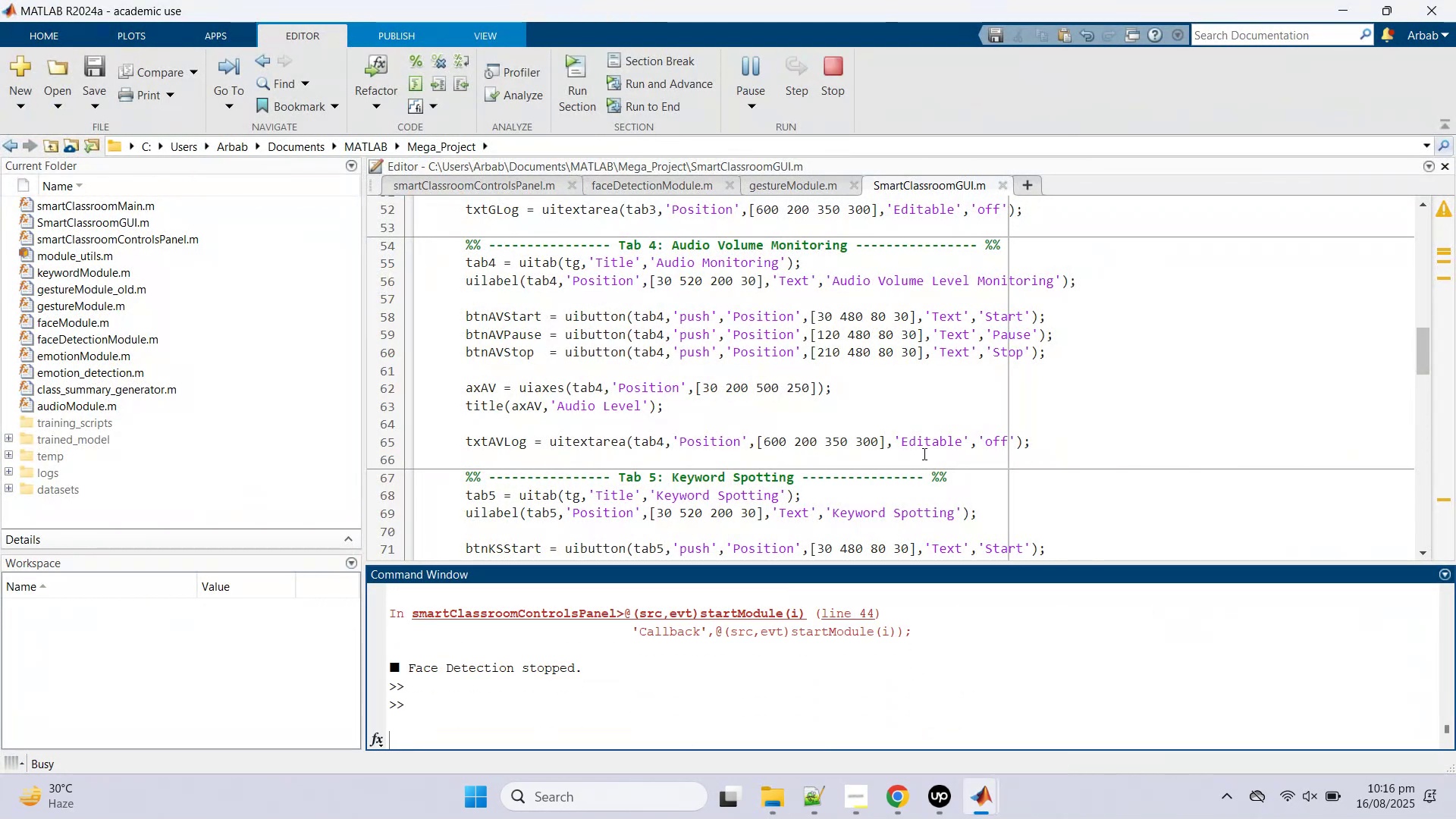 
key(Control+Z)
 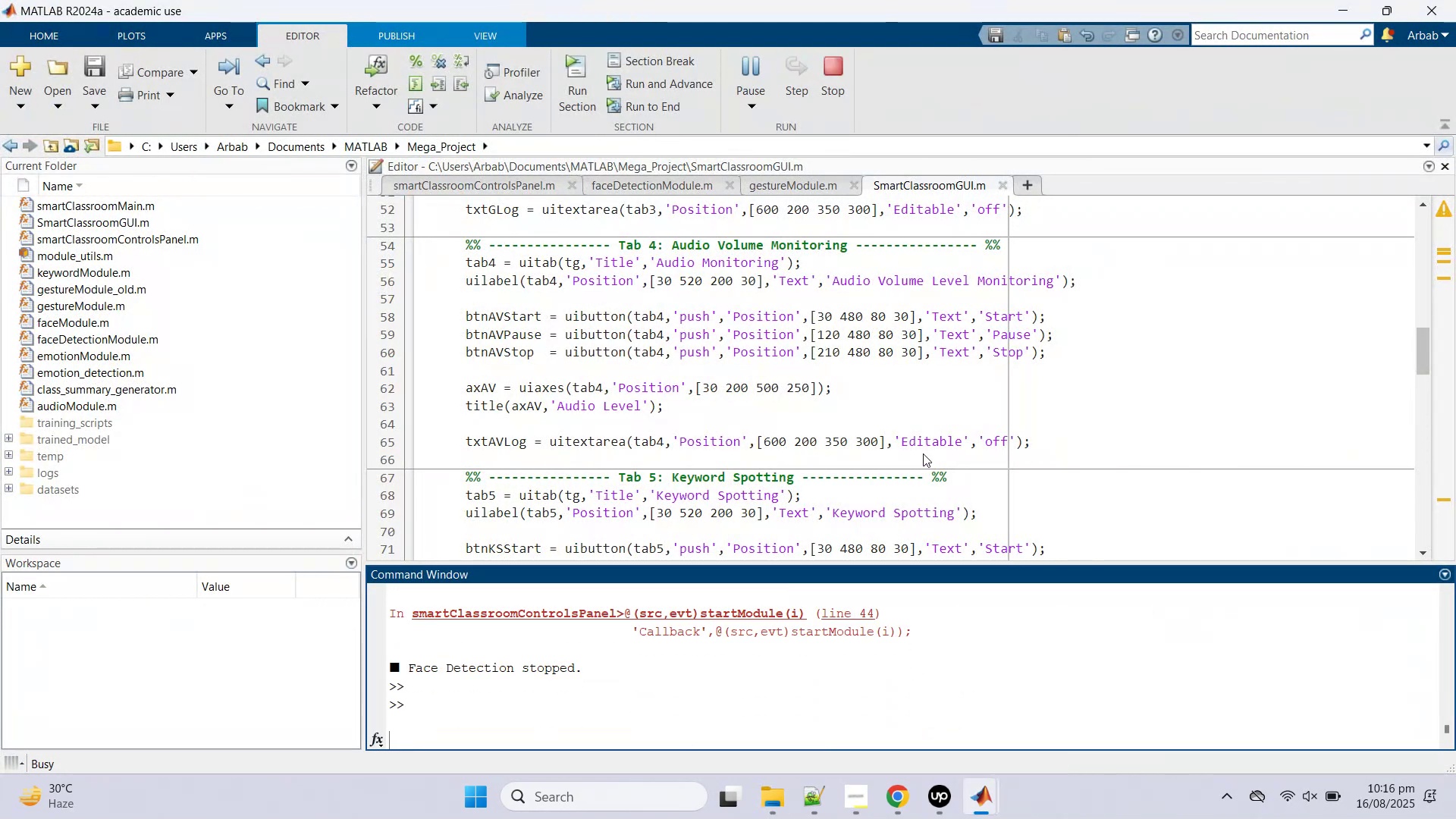 
key(Control+X)
 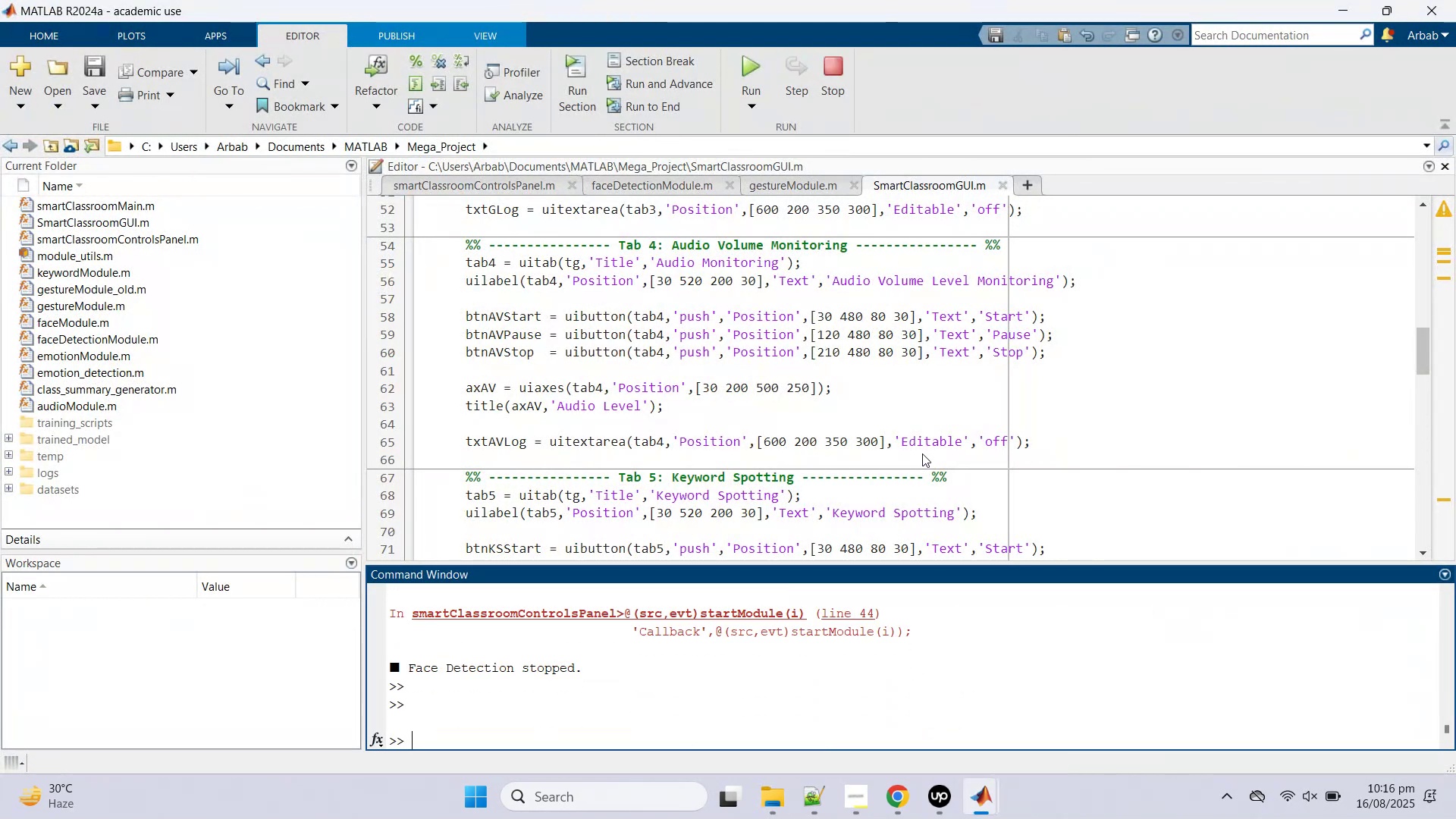 
key(Control+C)
 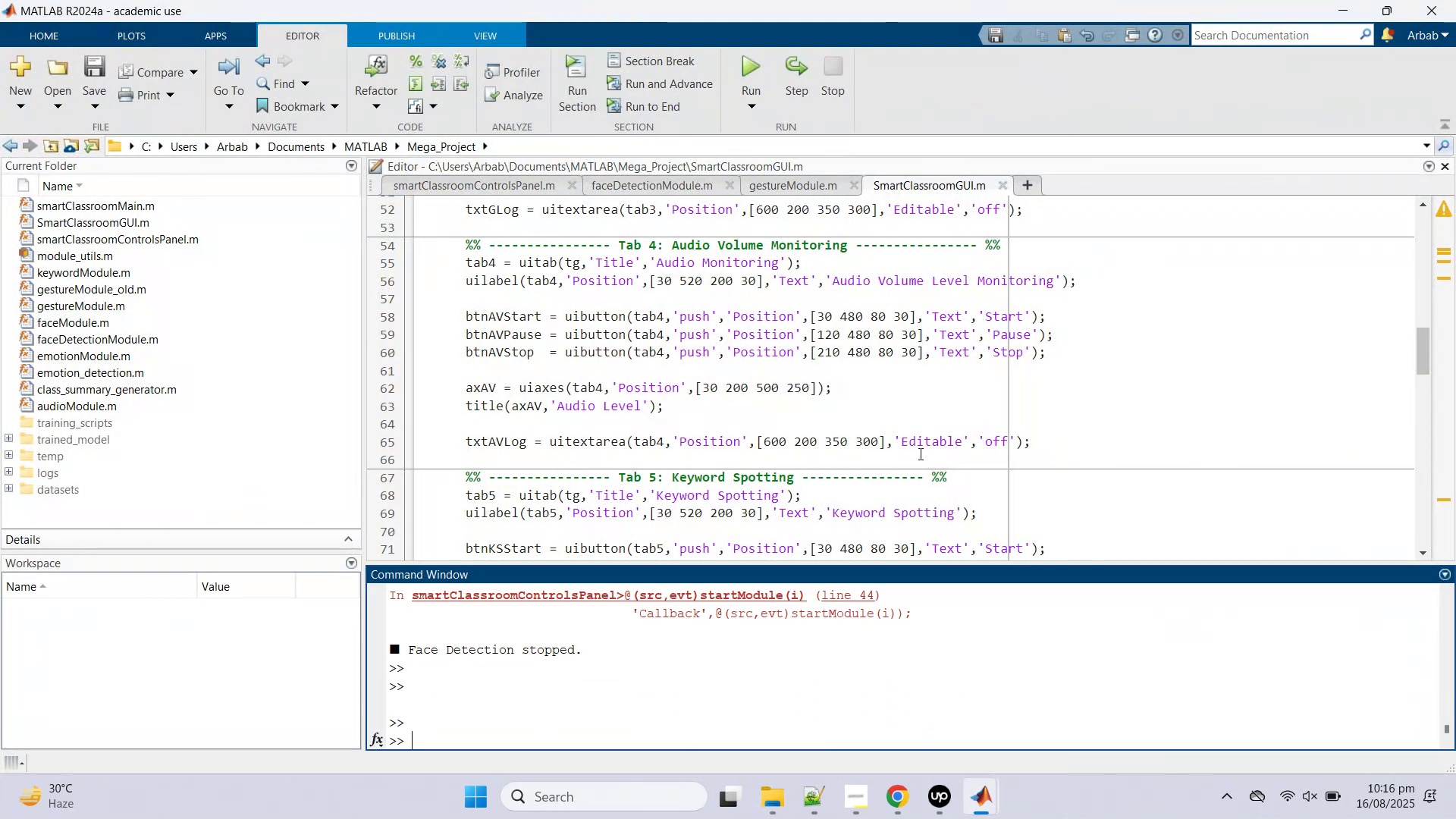 
key(Control+Z)
 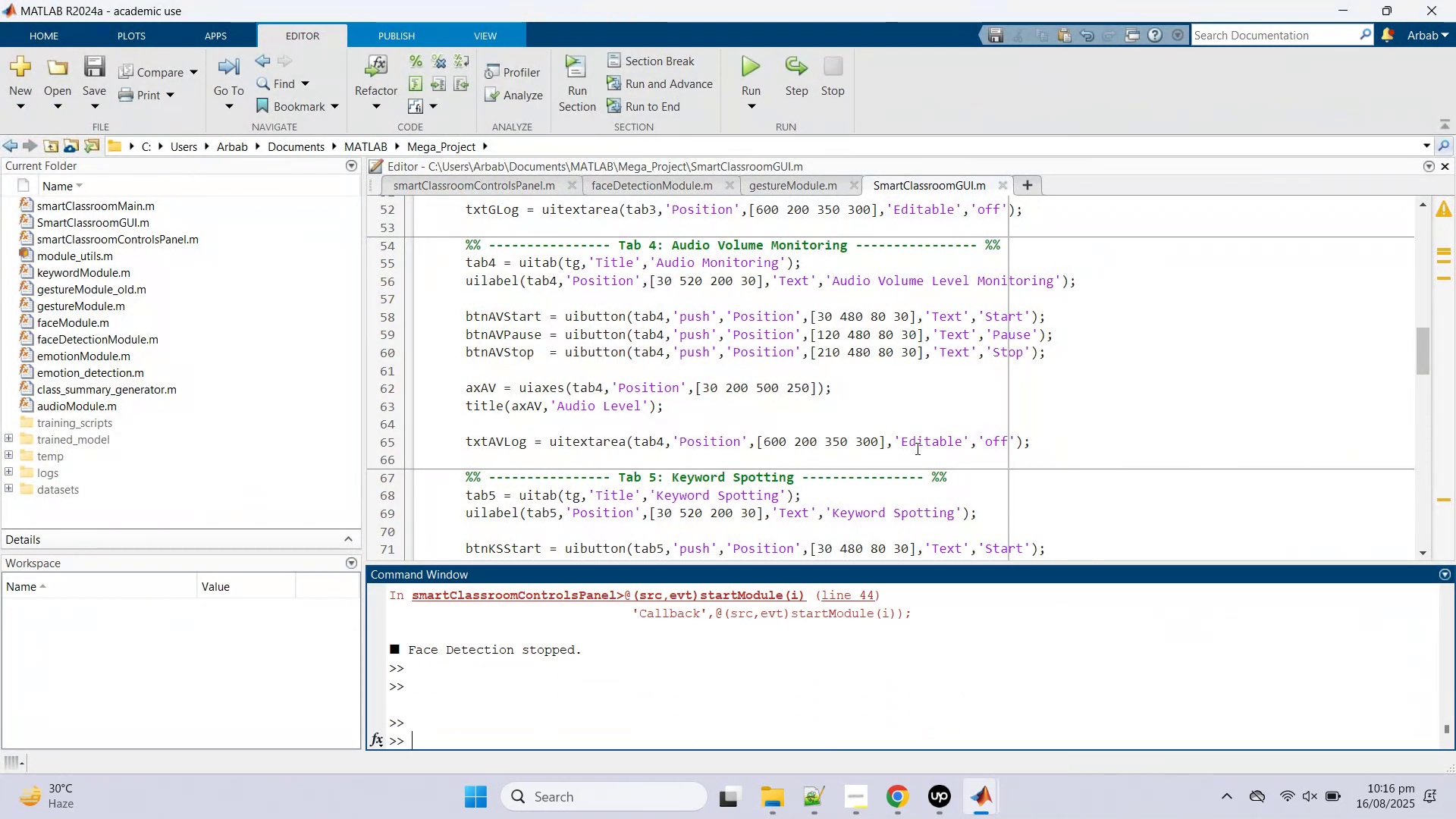 
key(Control+X)
 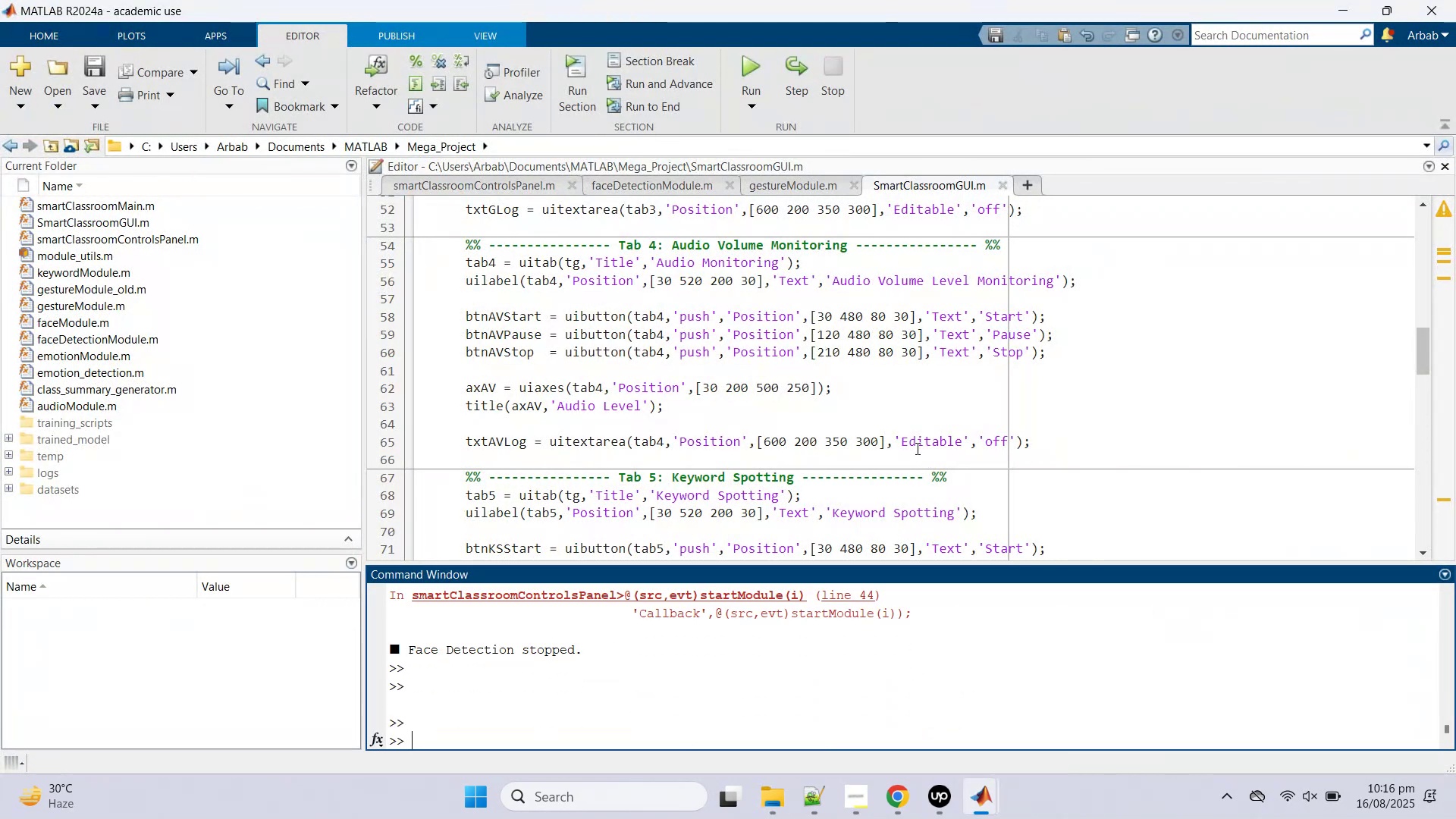 
key(Control+C)
 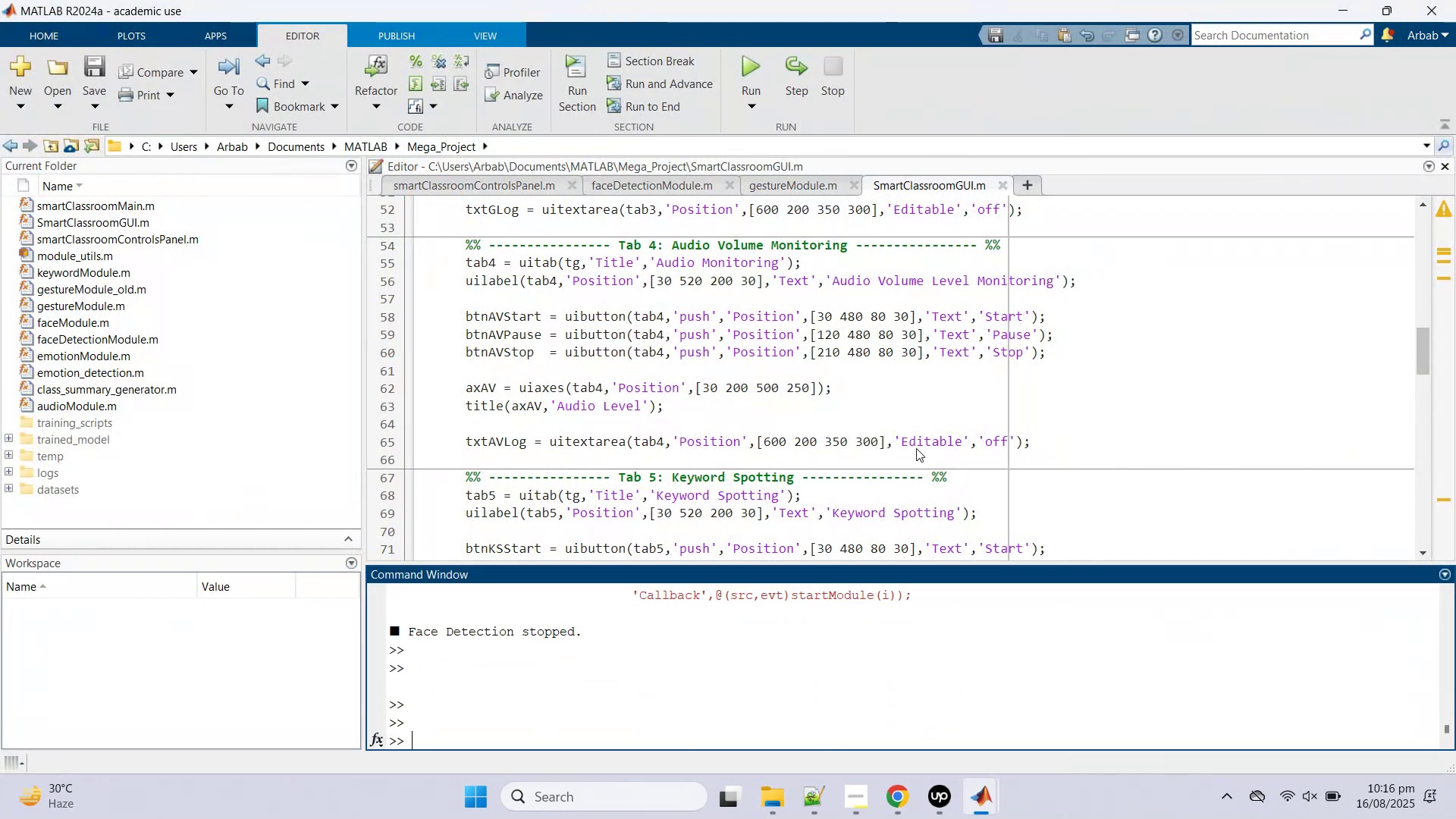 
key(Control+Z)
 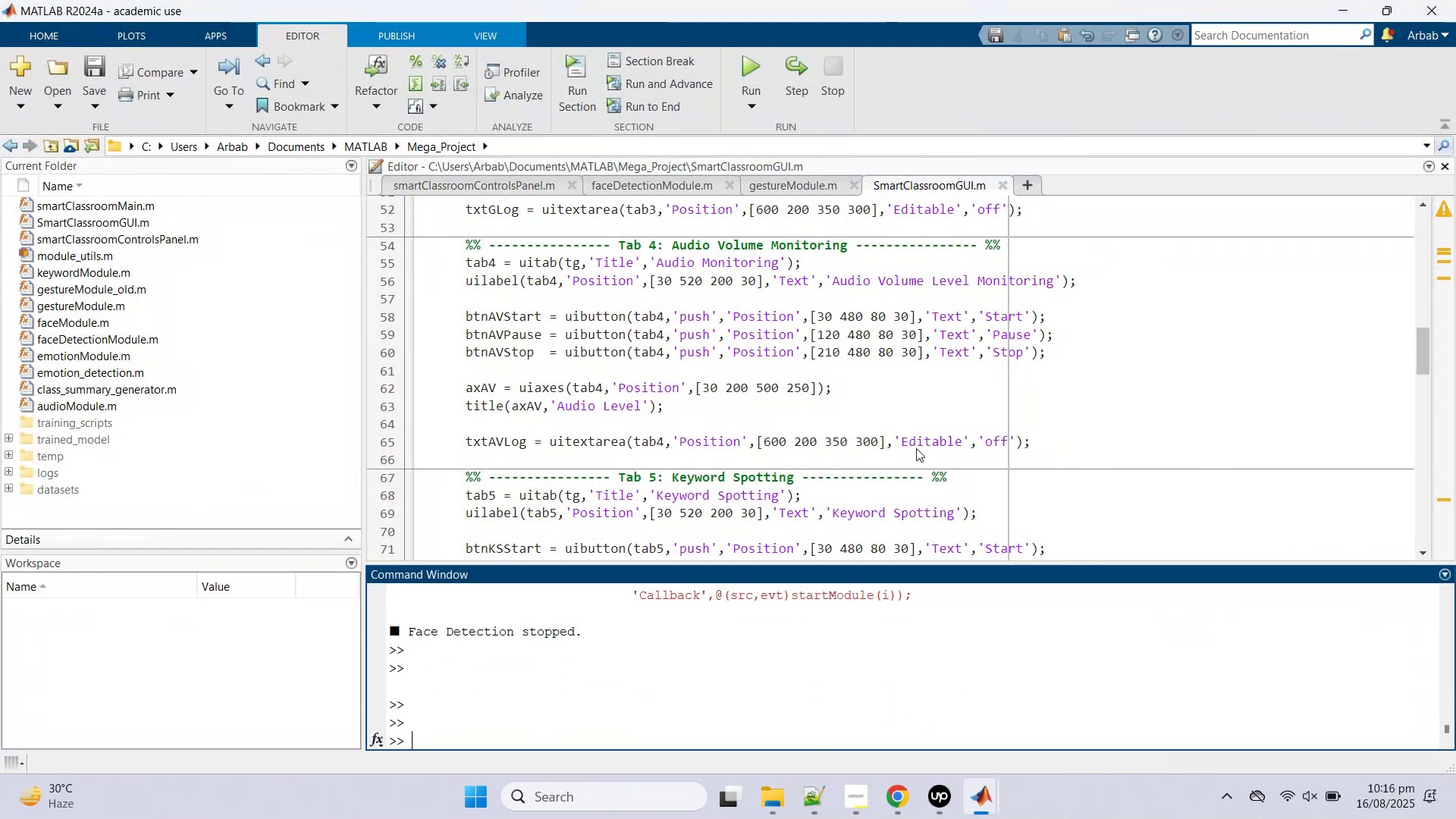 
key(Control+X)
 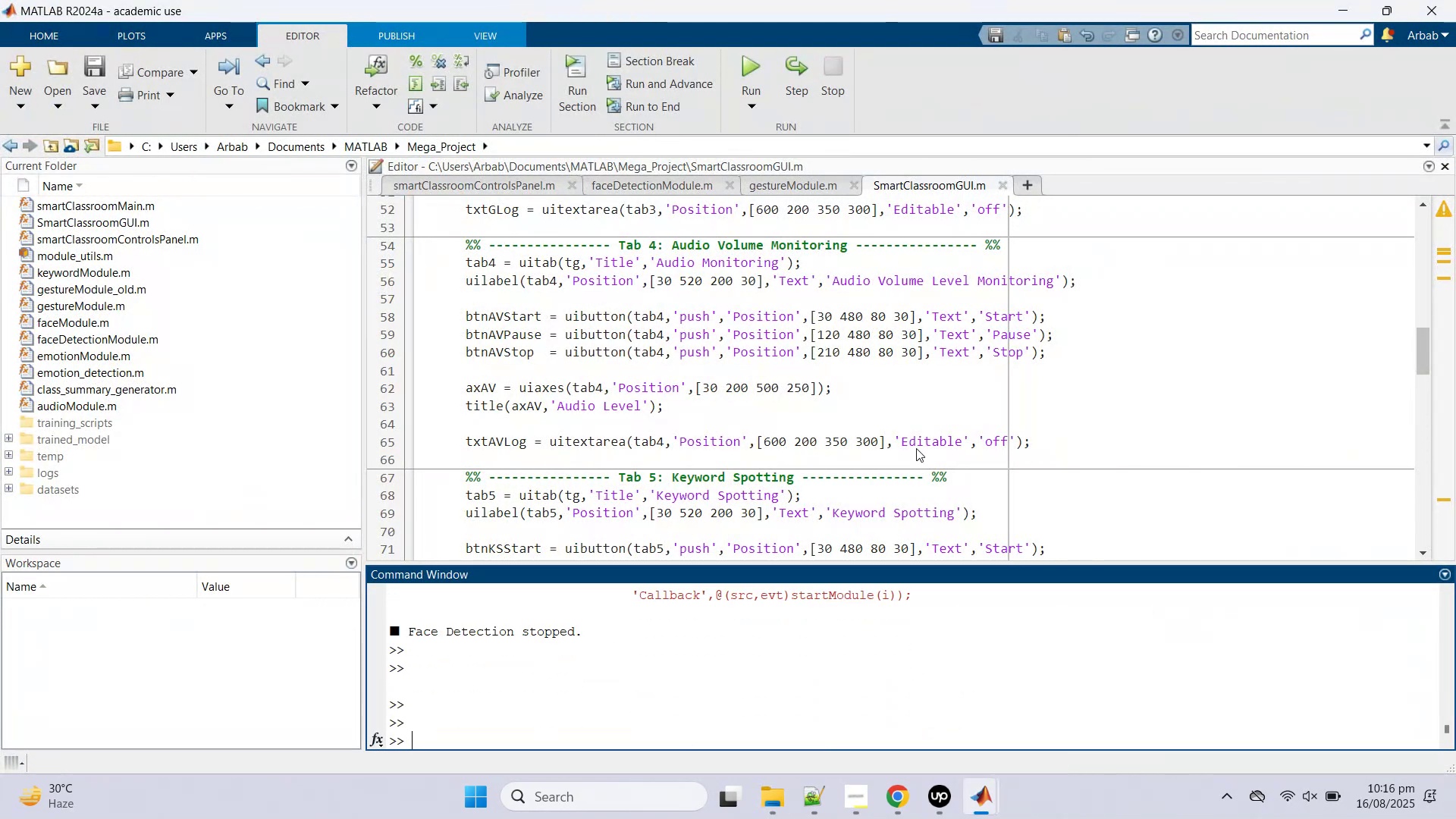 
key(Control+C)
 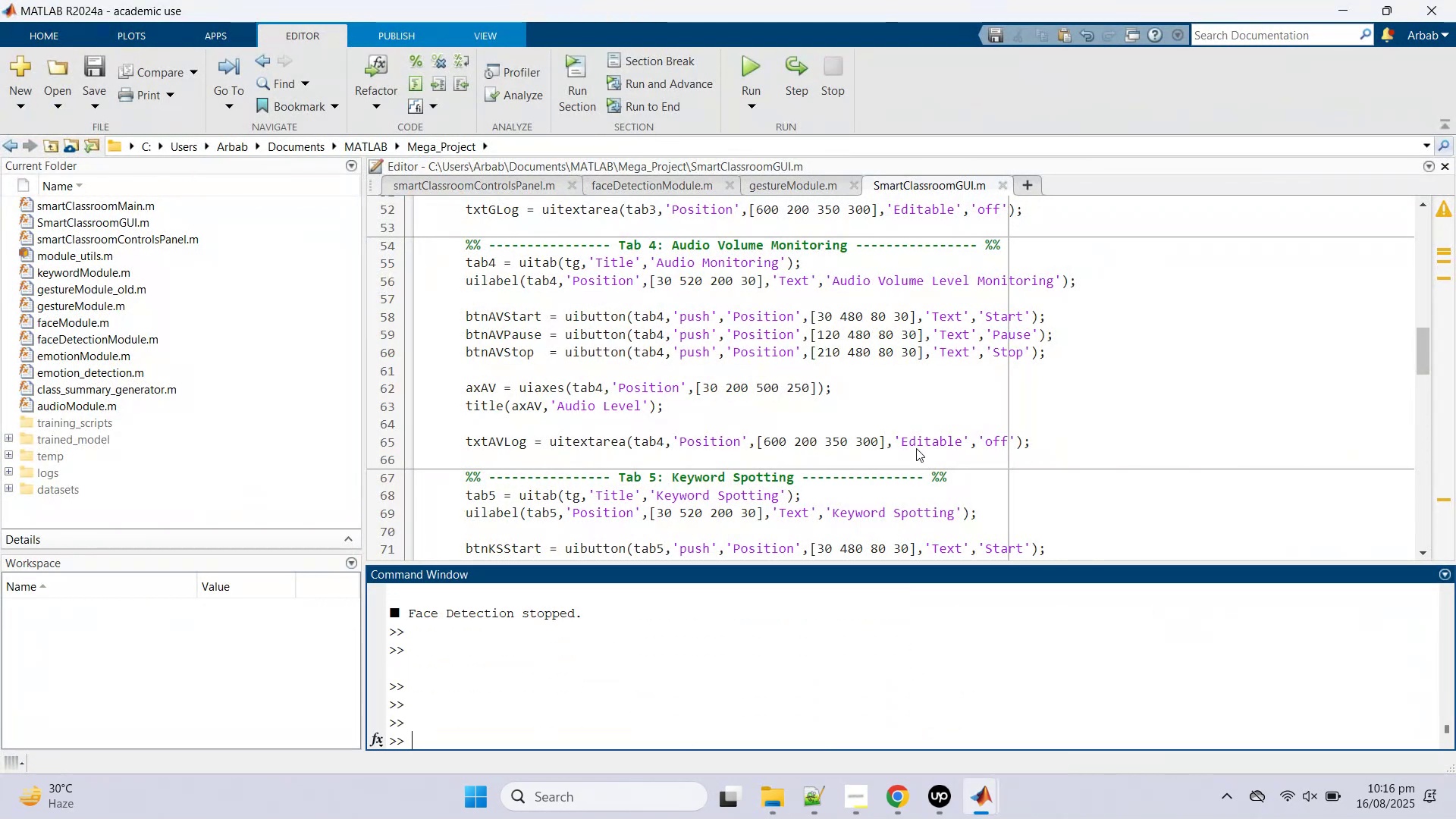 
key(Control+X)
 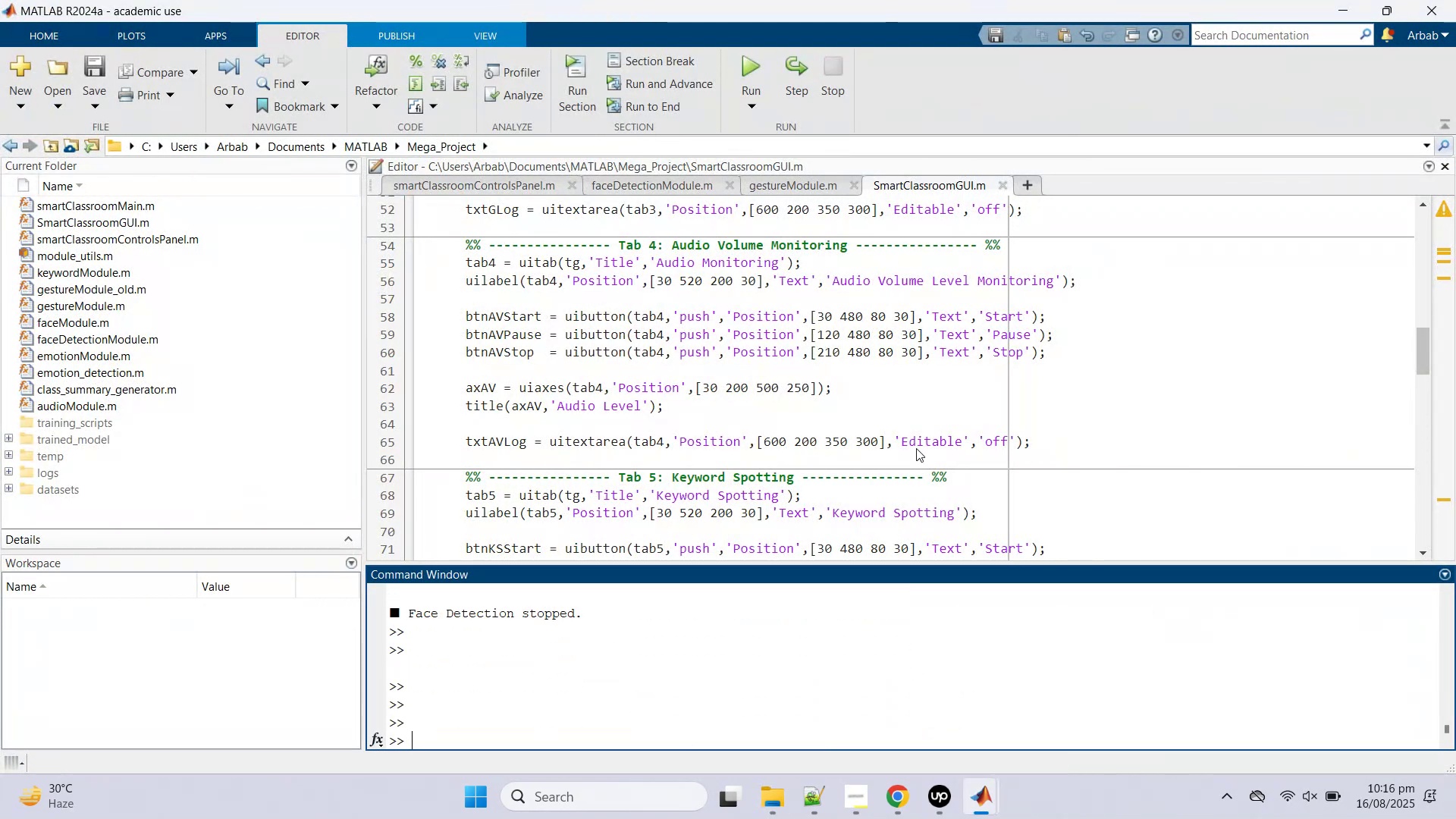 
key(Control+Z)
 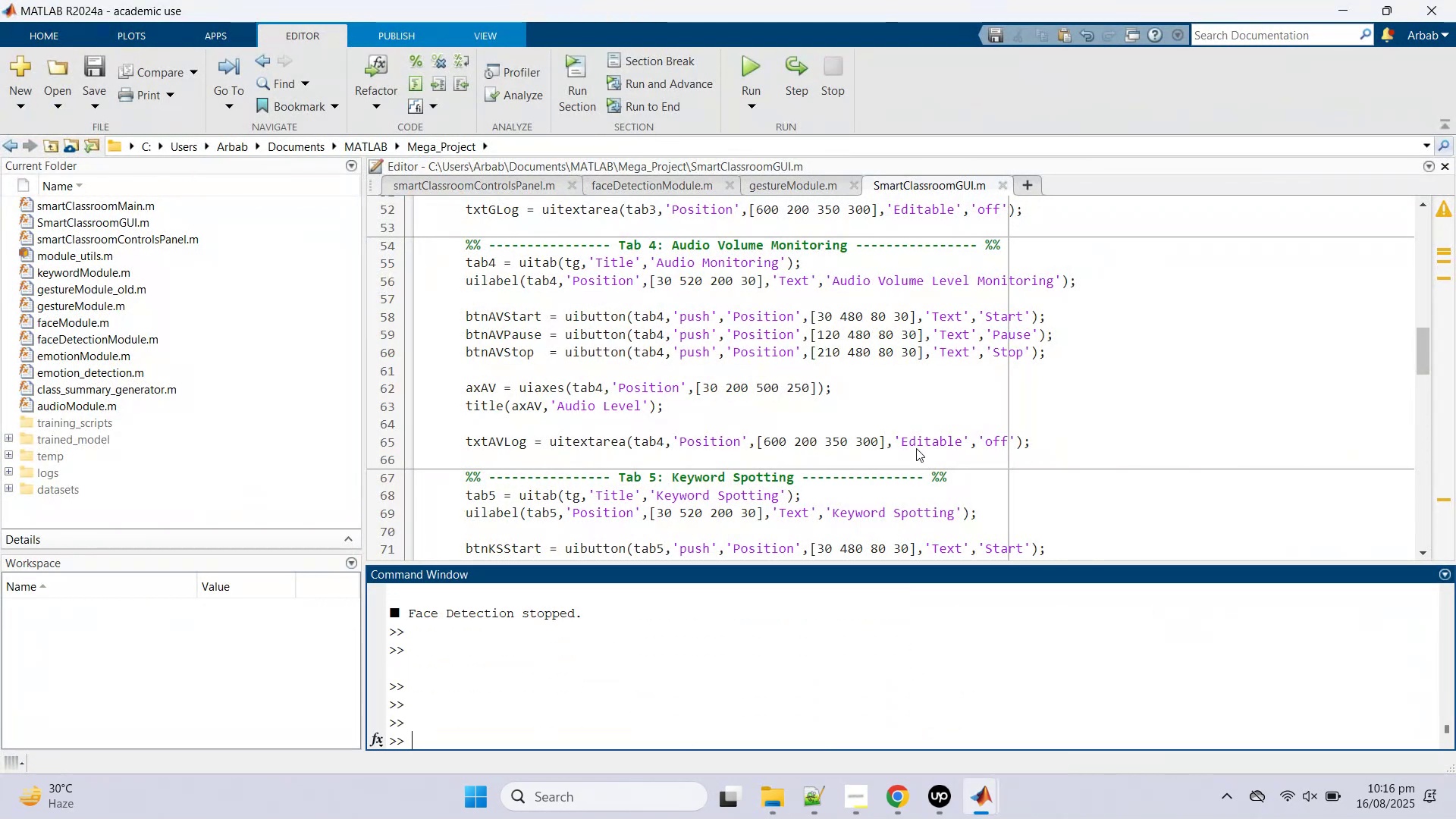 
key(Control+C)
 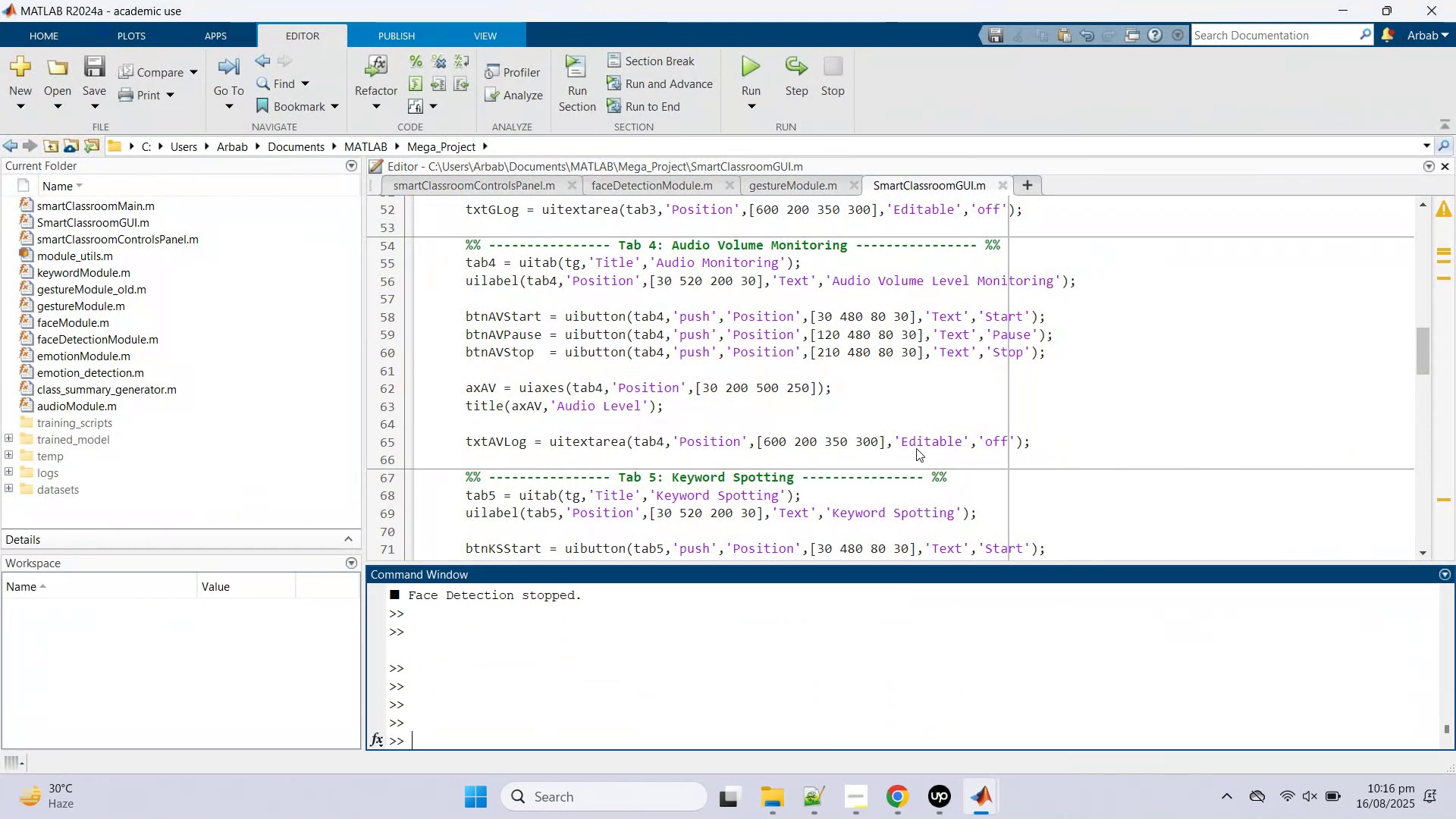 
key(Control+X)
 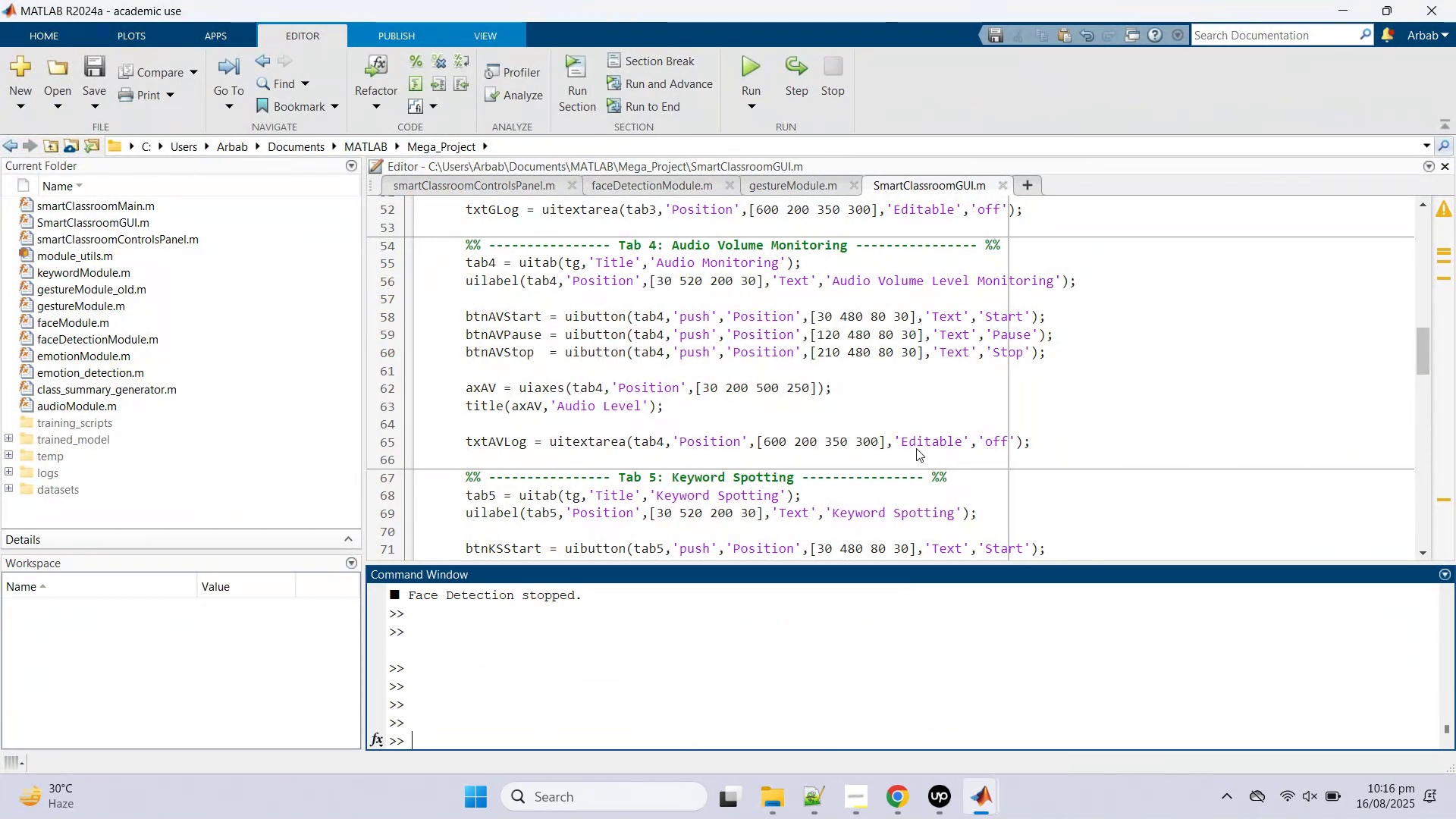 
key(Control+Z)
 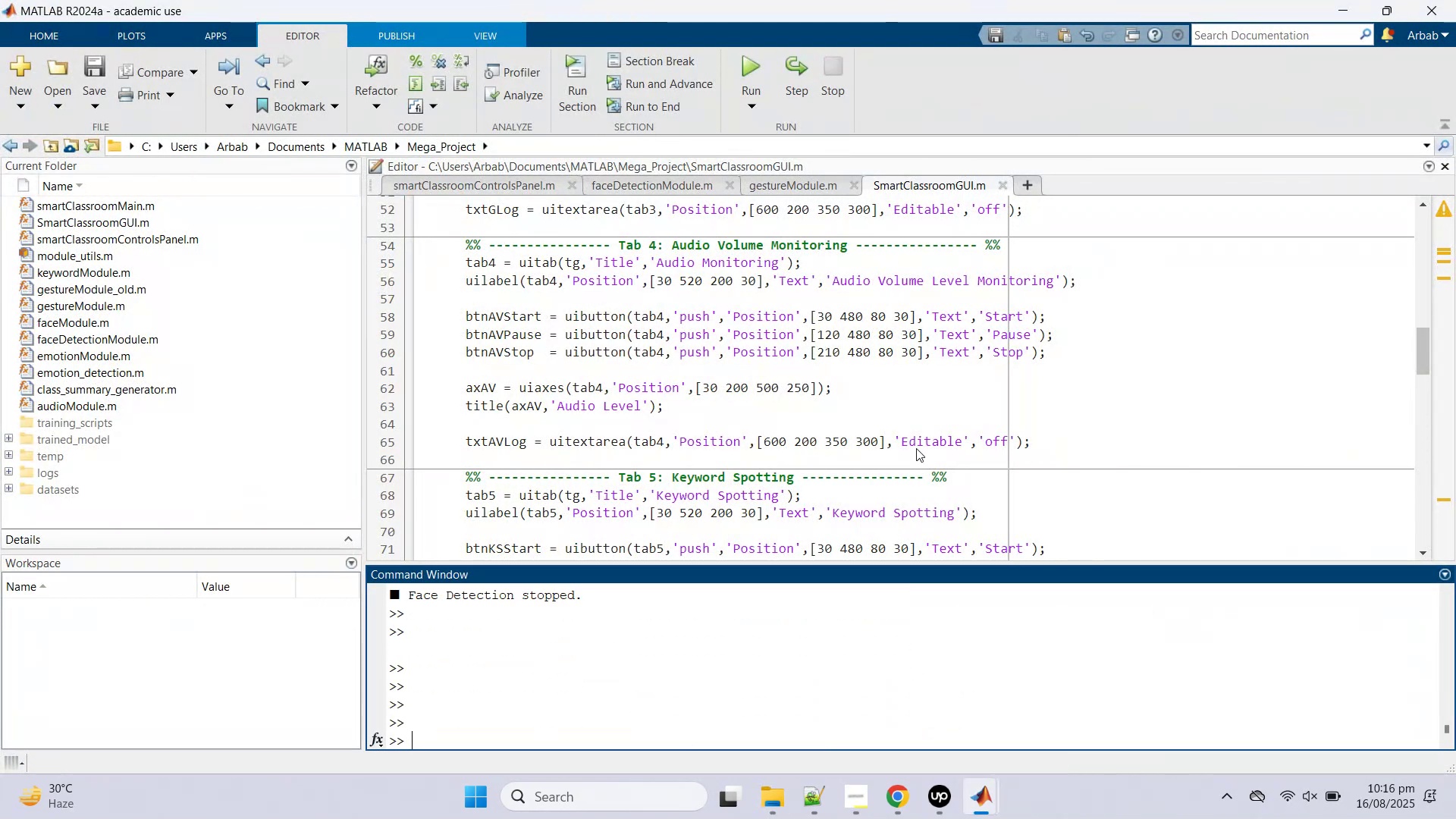 
key(Control+C)
 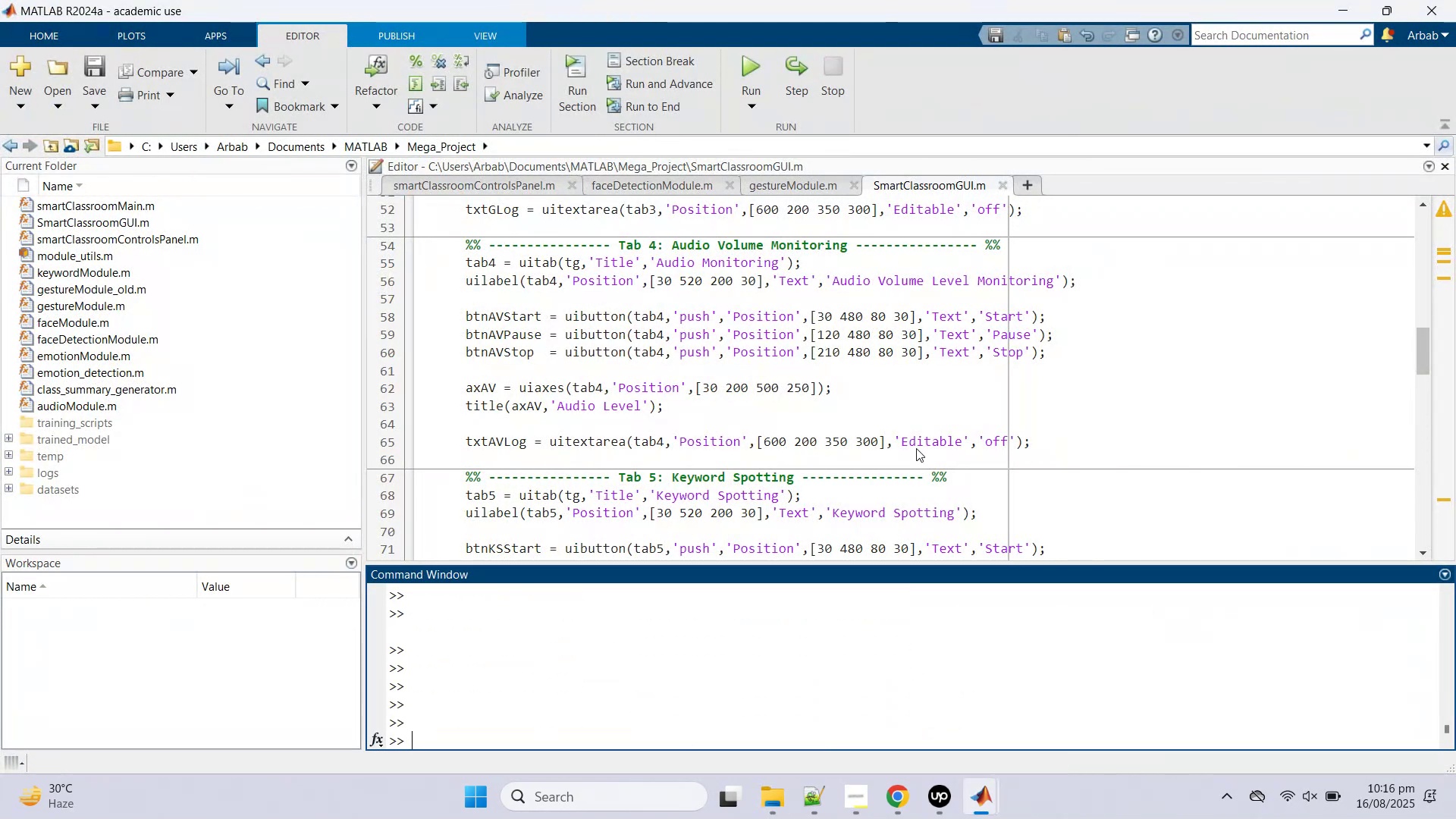 
key(Control+X)
 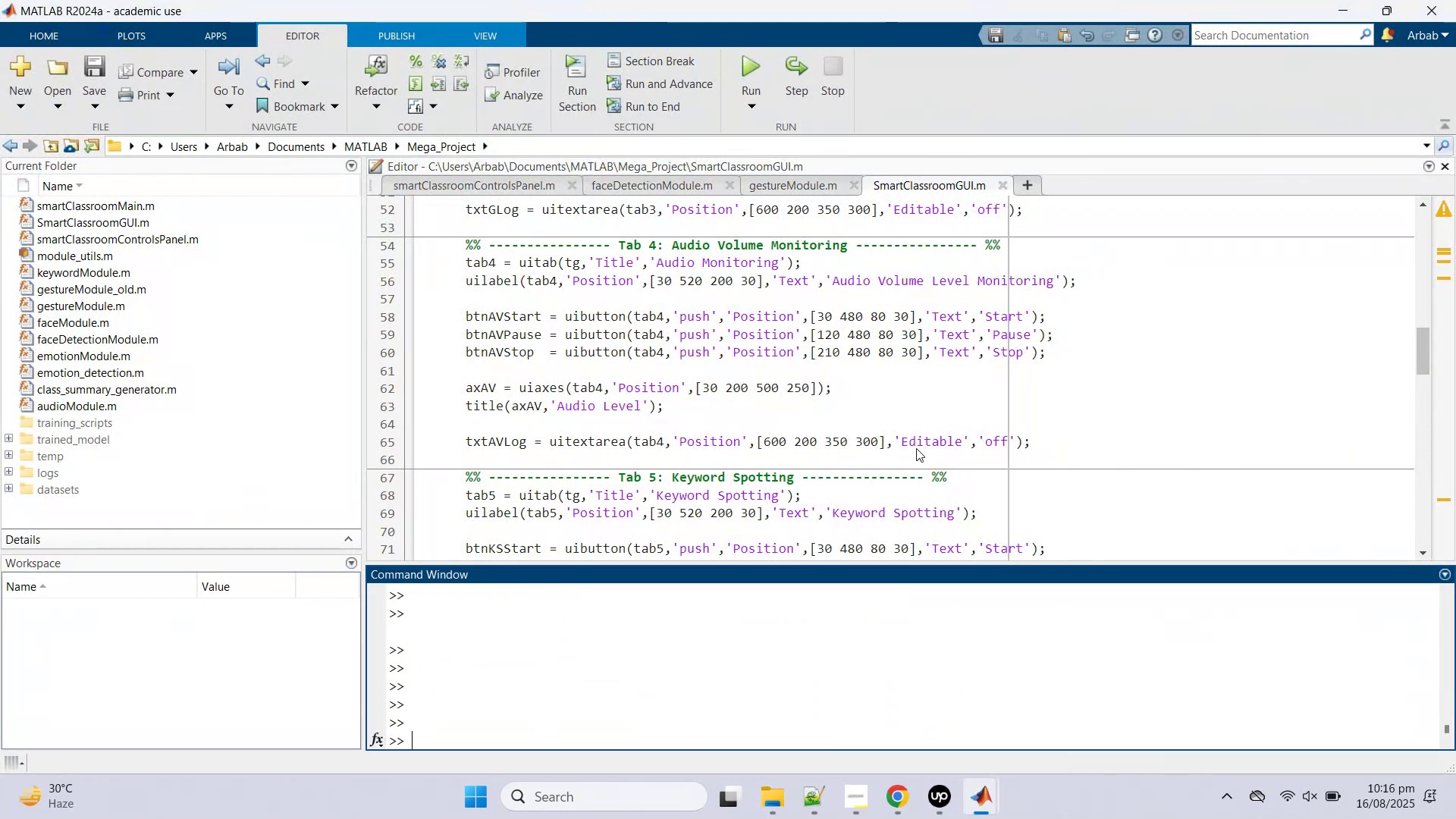 
key(Control+C)
 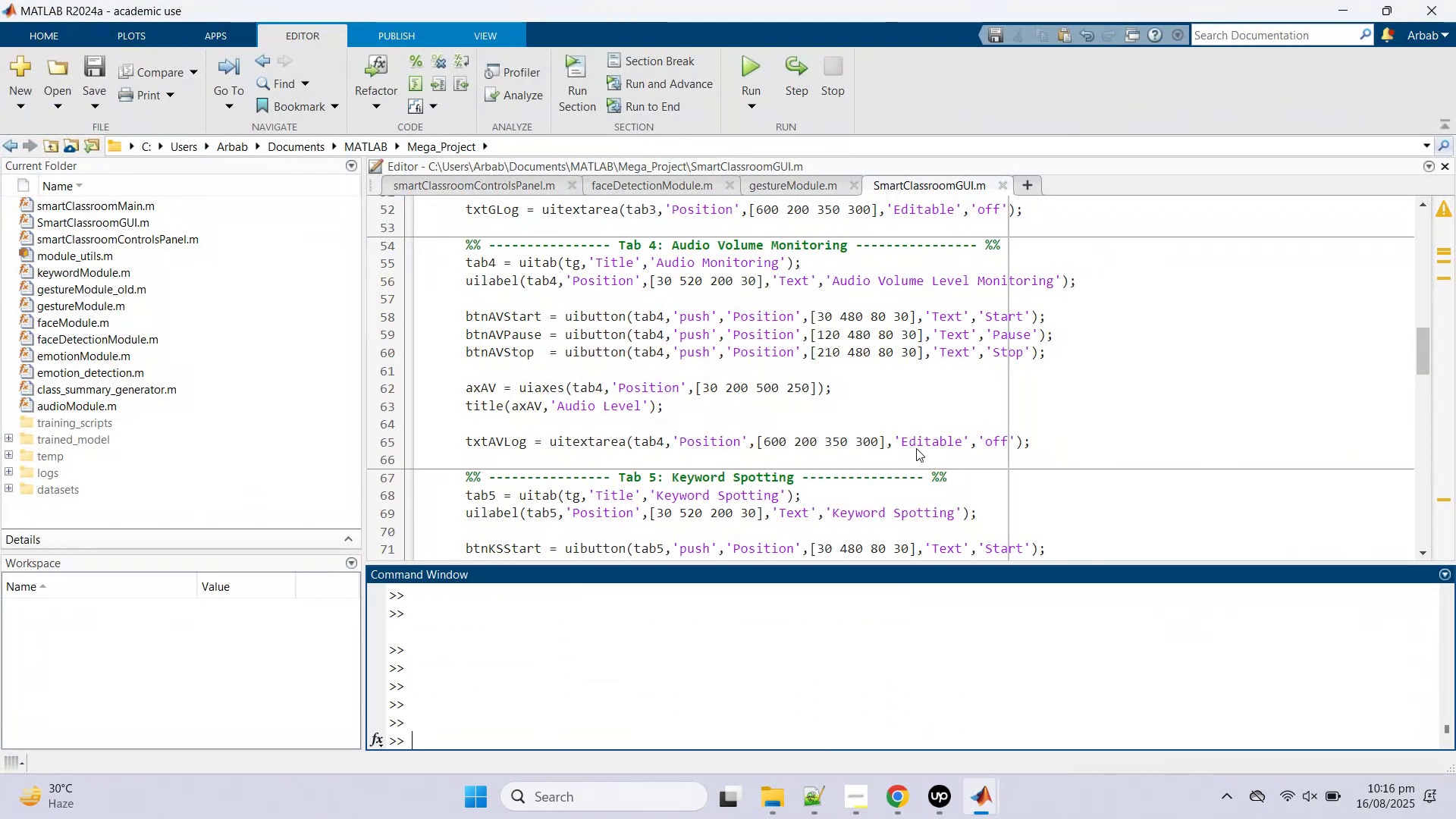 
key(Control+Z)
 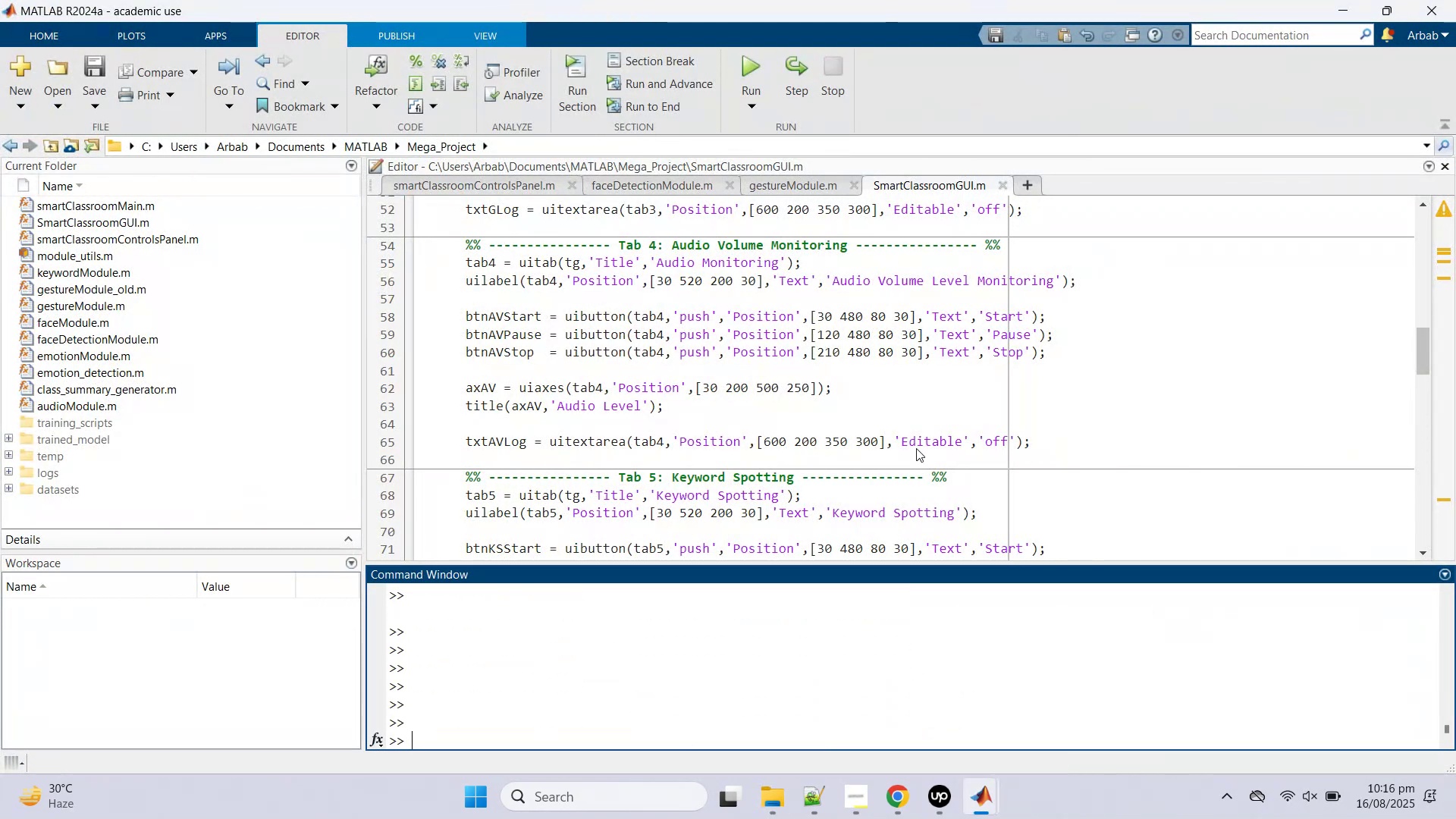 
hold_key(key=X, duration=0.37)
 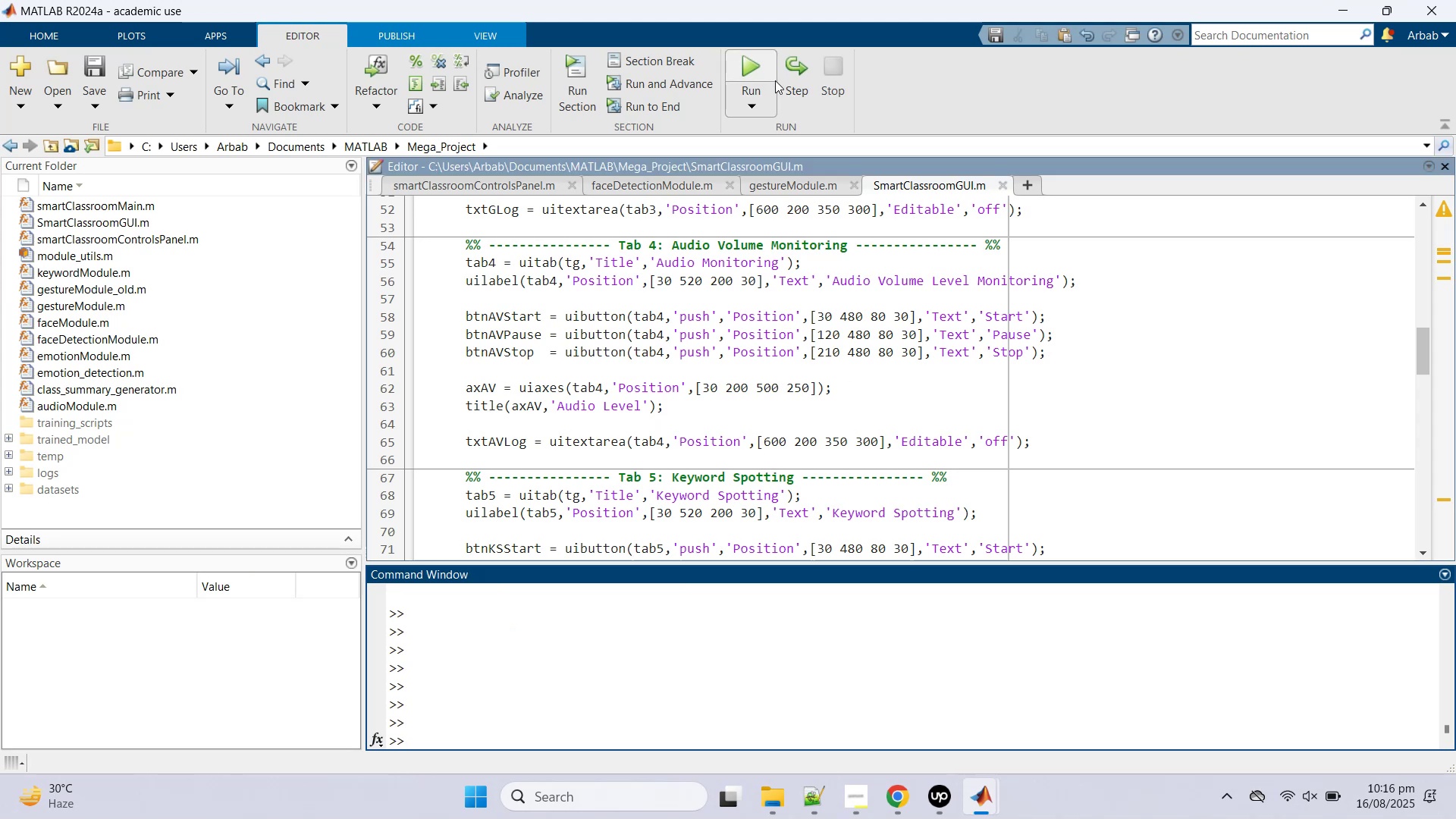 
hold_key(key=Z, duration=0.38)
 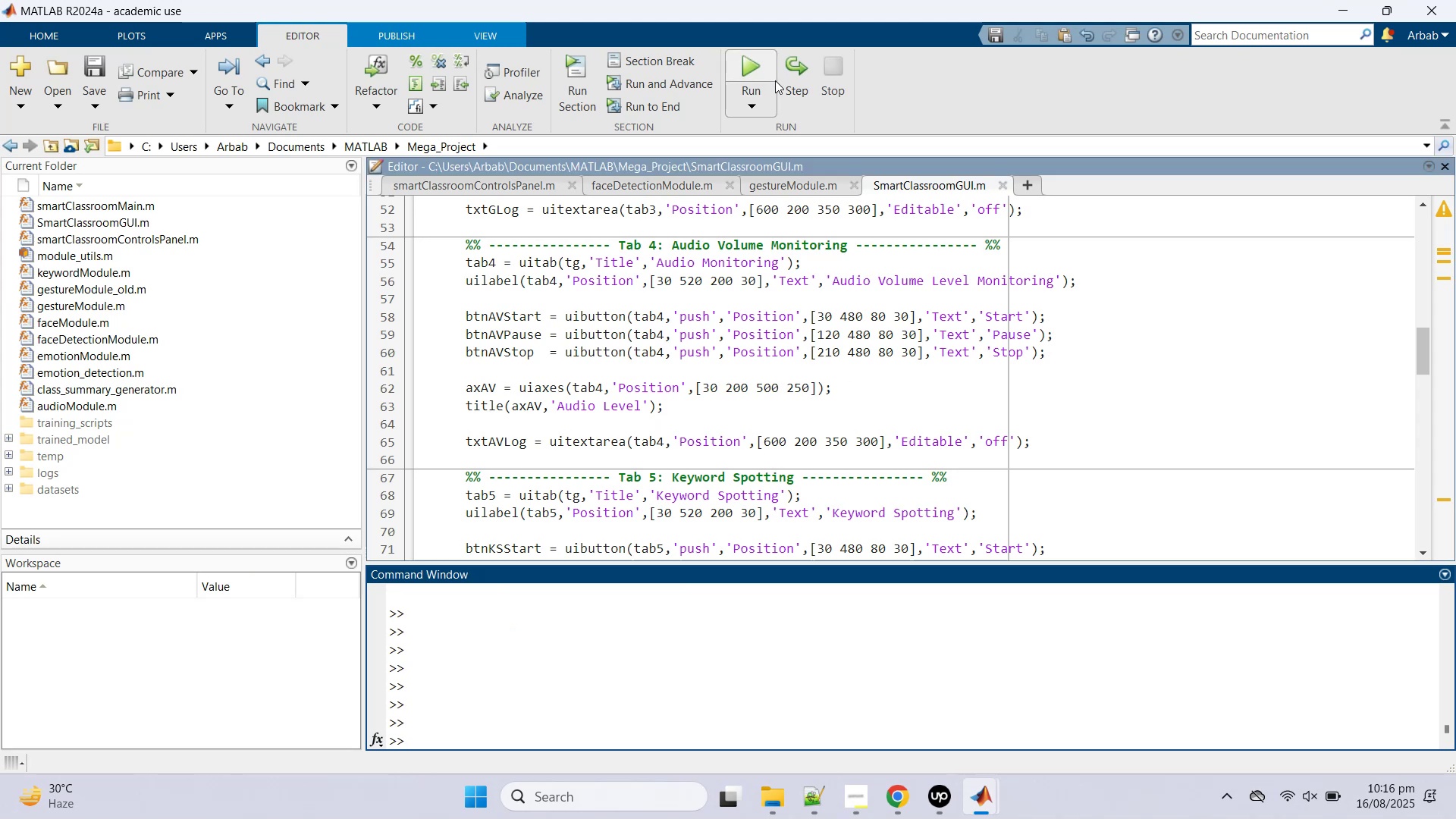 
key(Control+C)
 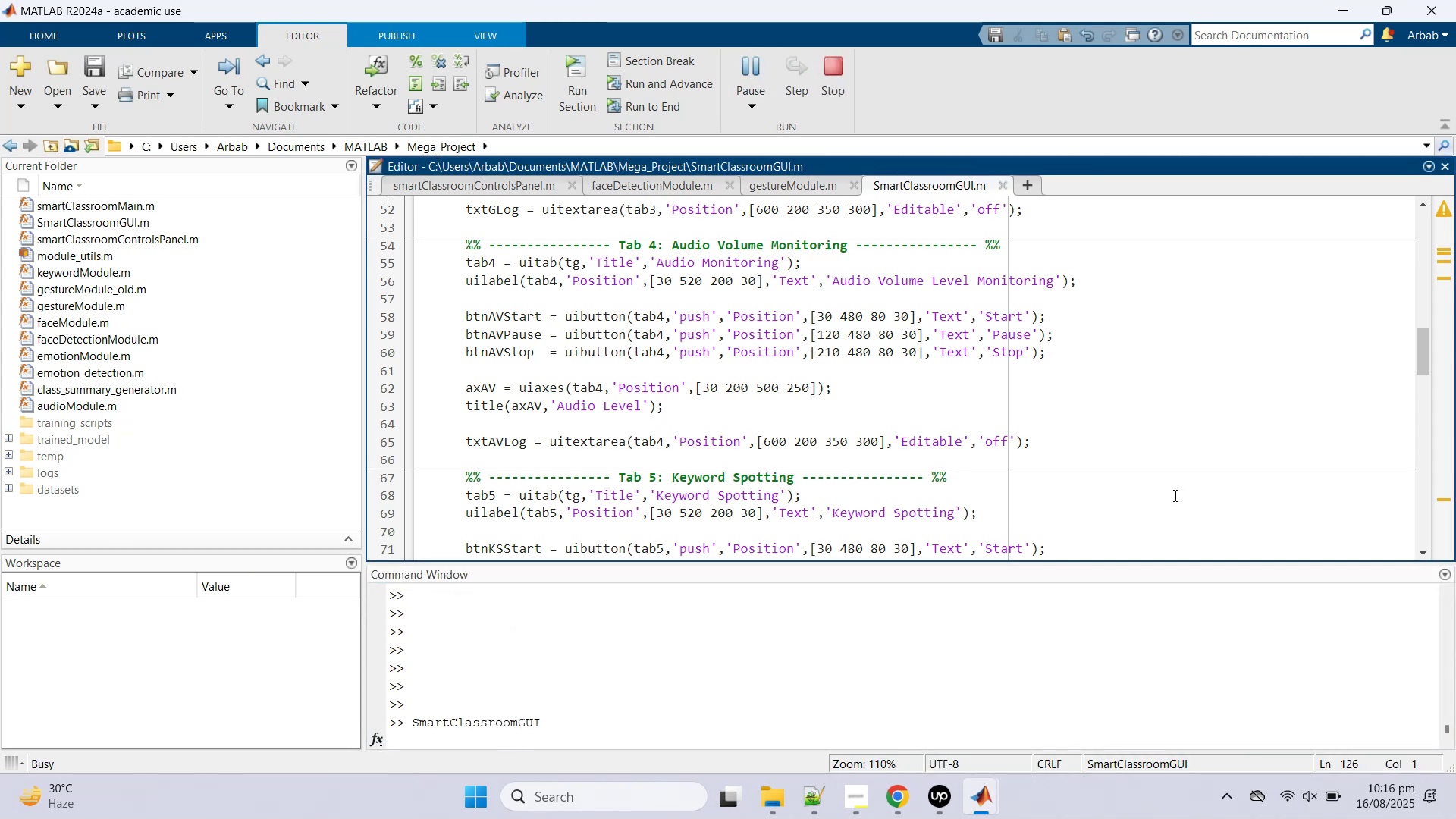 
scroll: coordinate [817, 408], scroll_direction: down, amount: 1.0
 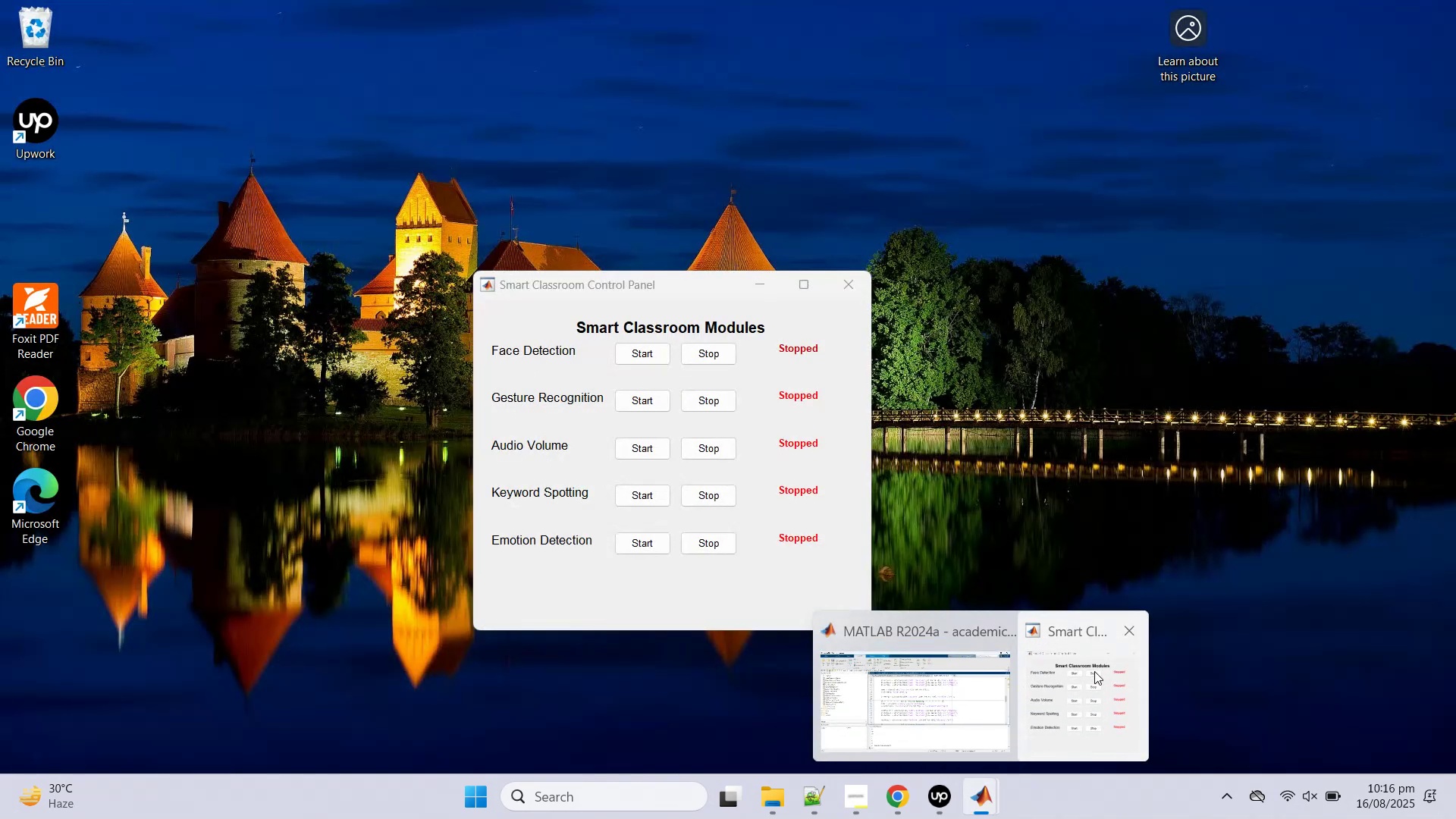 
left_click([1127, 635])
 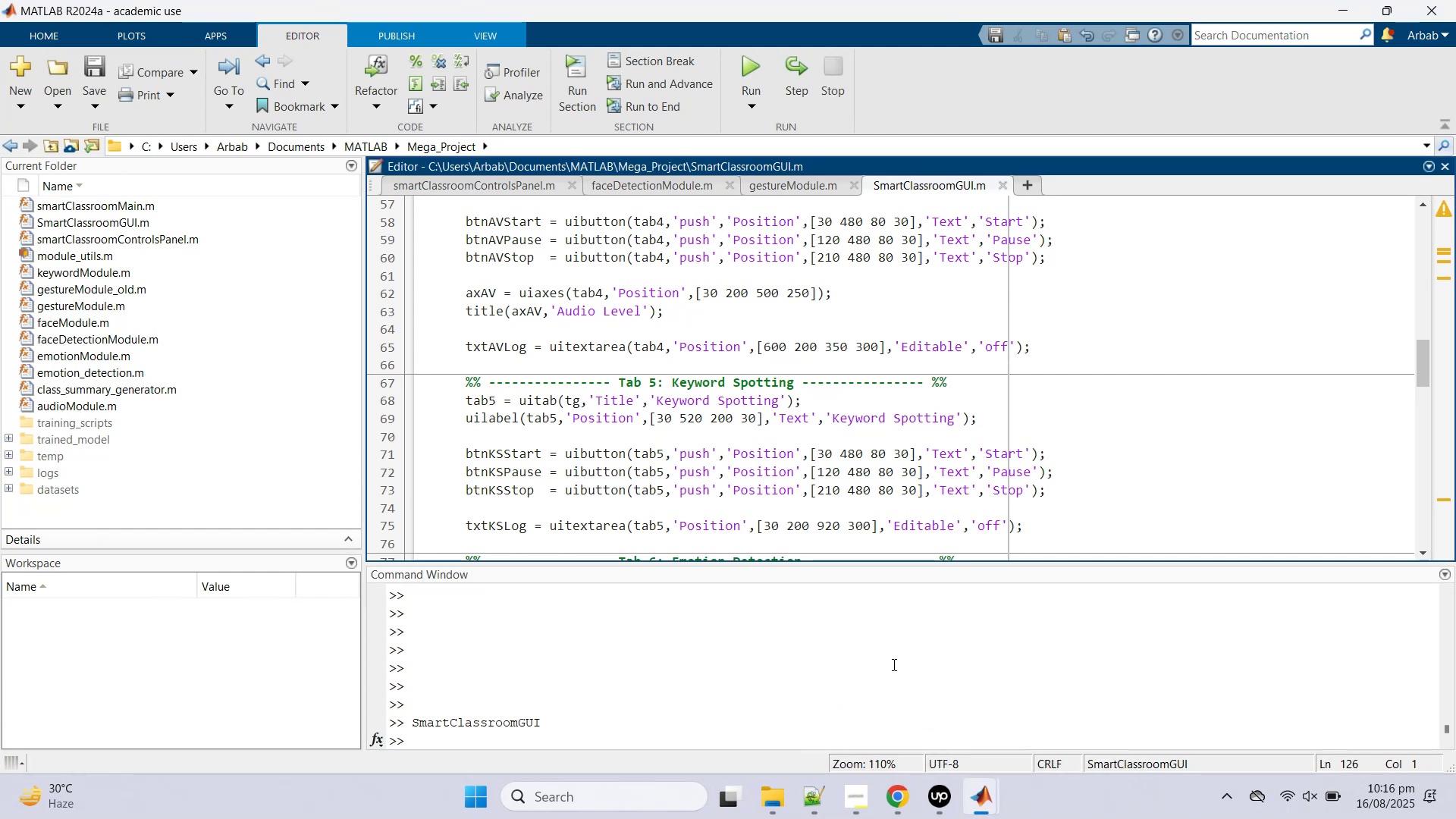 
scroll: coordinate [704, 340], scroll_direction: up, amount: 22.0
 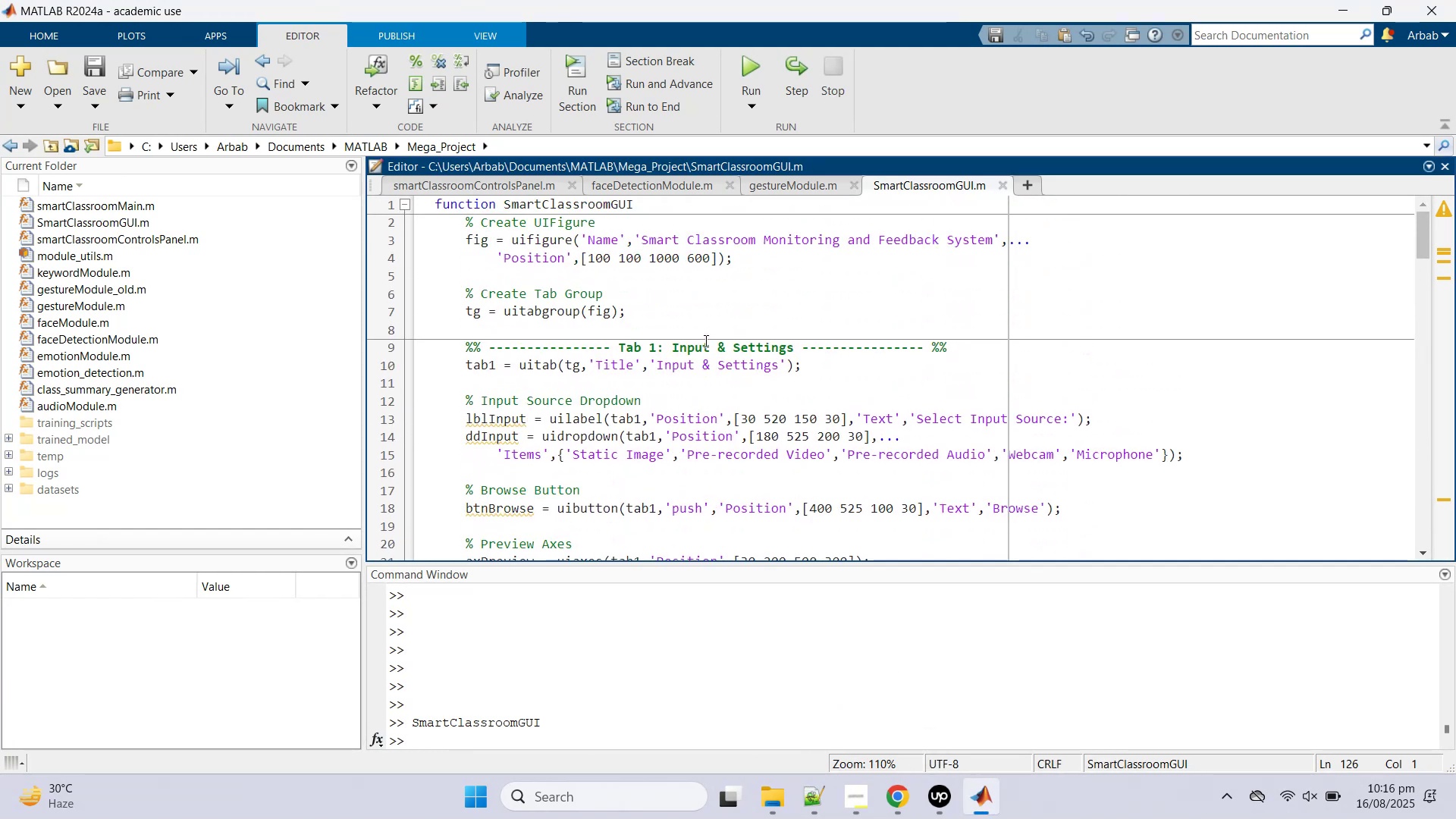 
scroll: coordinate [765, 426], scroll_direction: down, amount: 5.0
 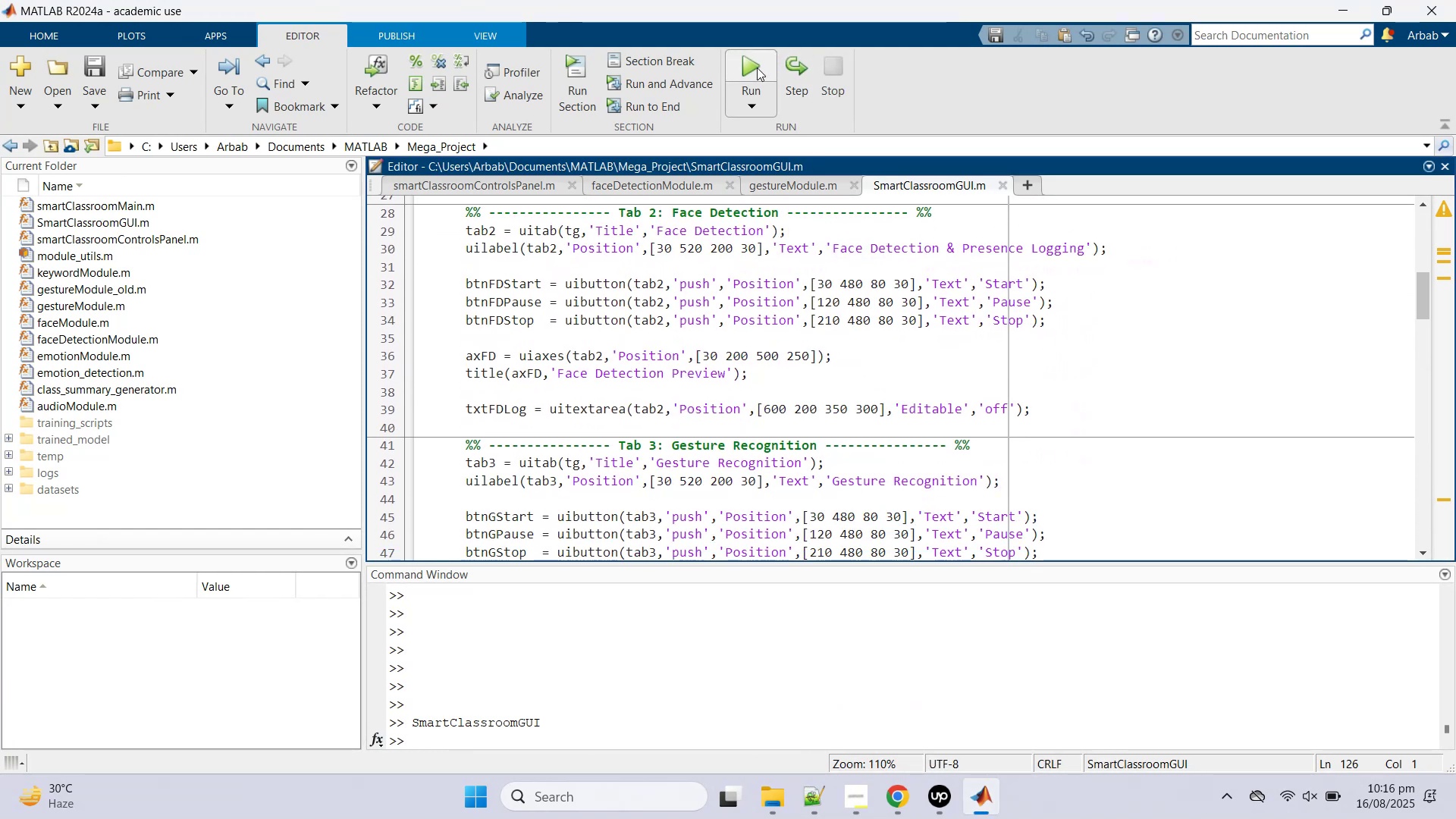 
key(Control+C)
 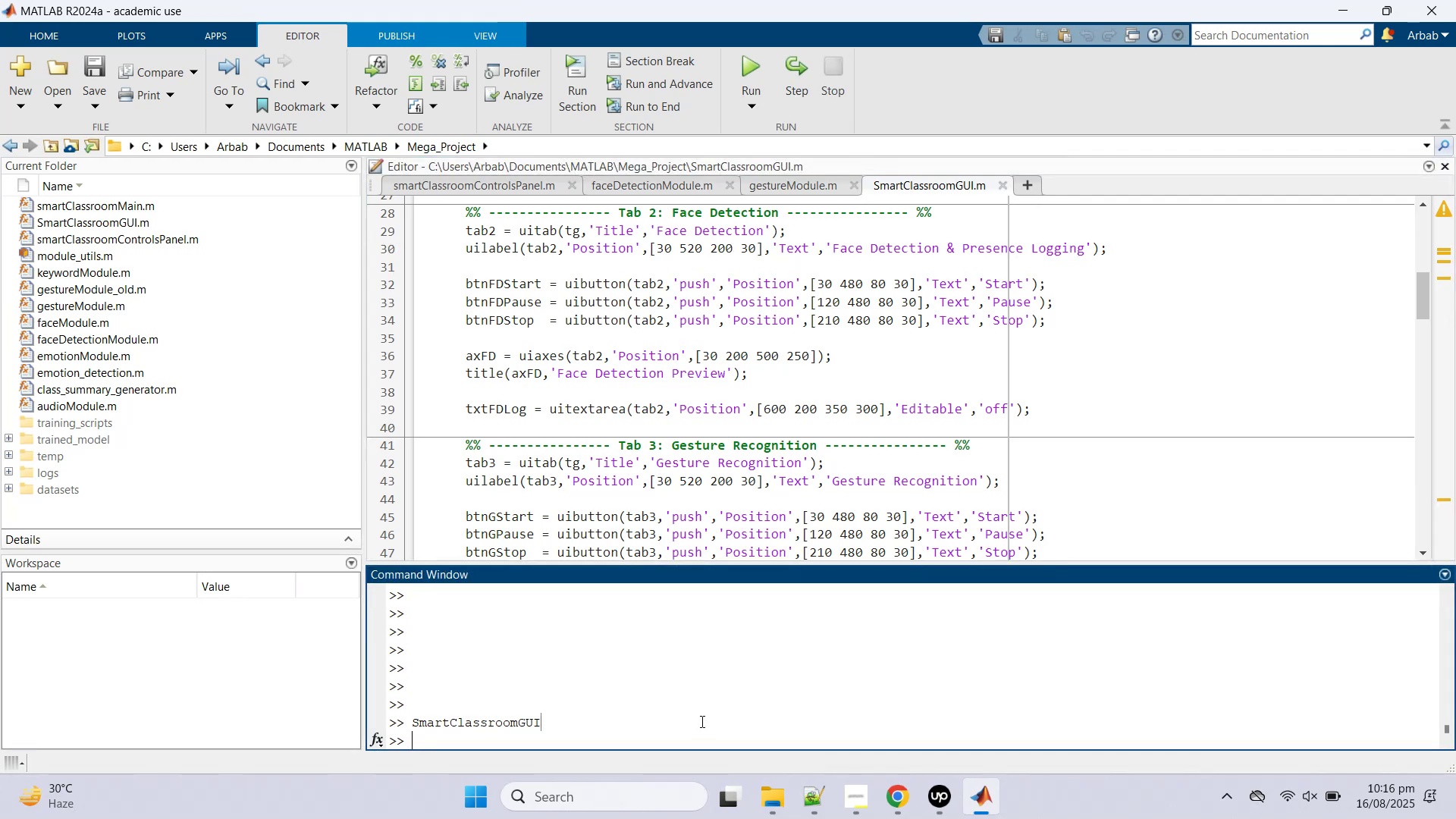 
key(Control+Z)
 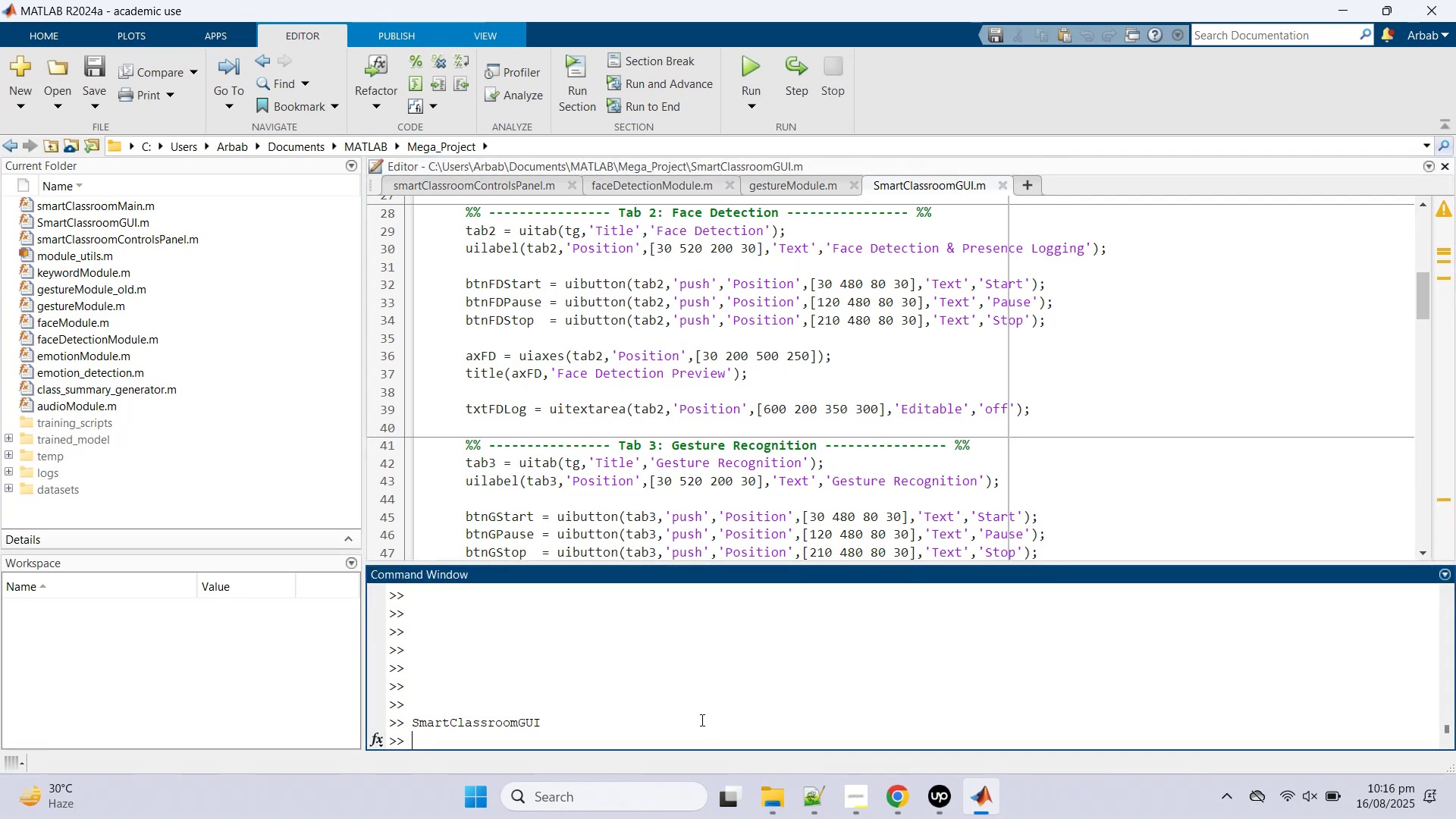 
key(Control+X)
 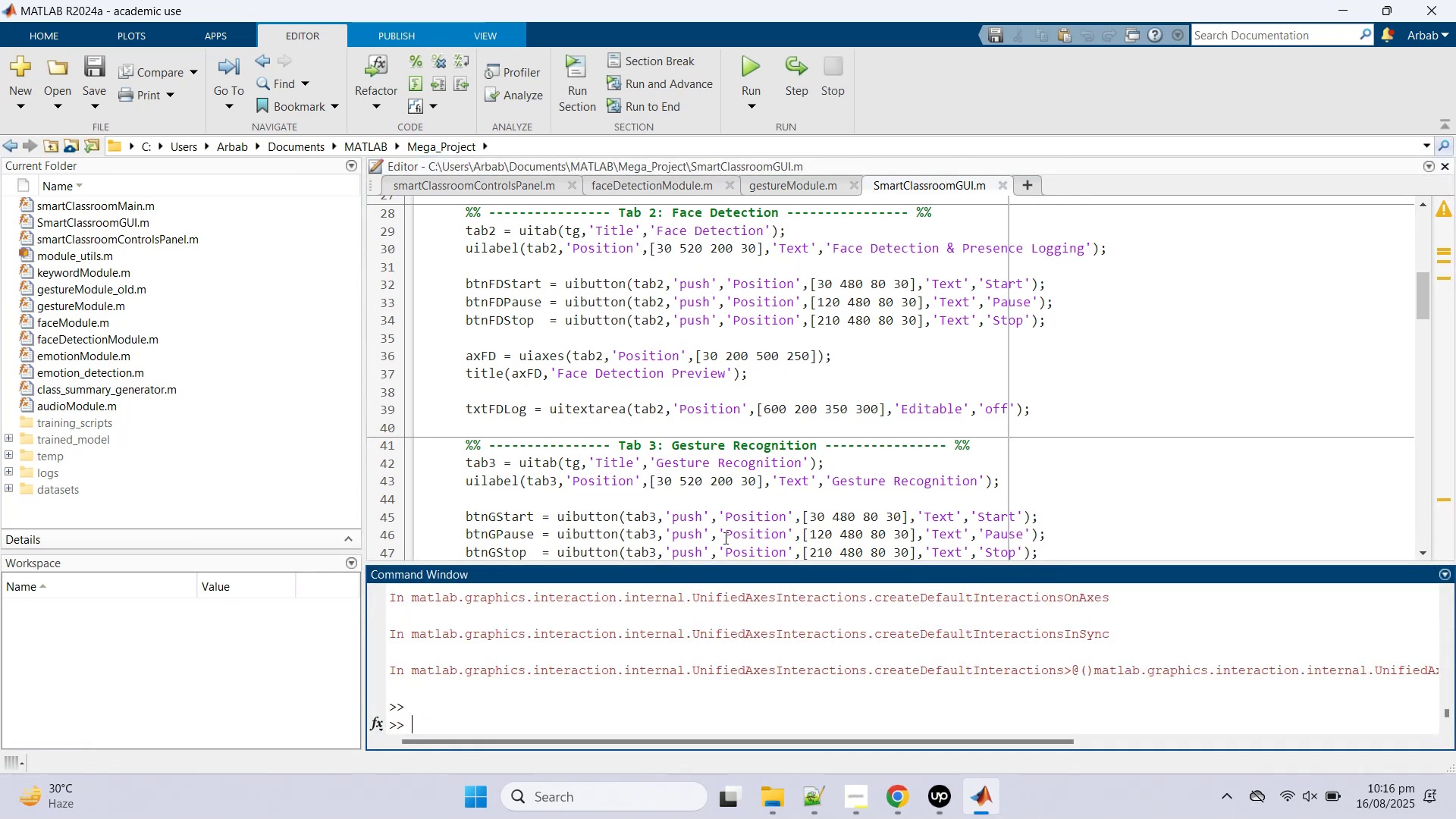 
hold_key(key=Z, duration=0.35)
 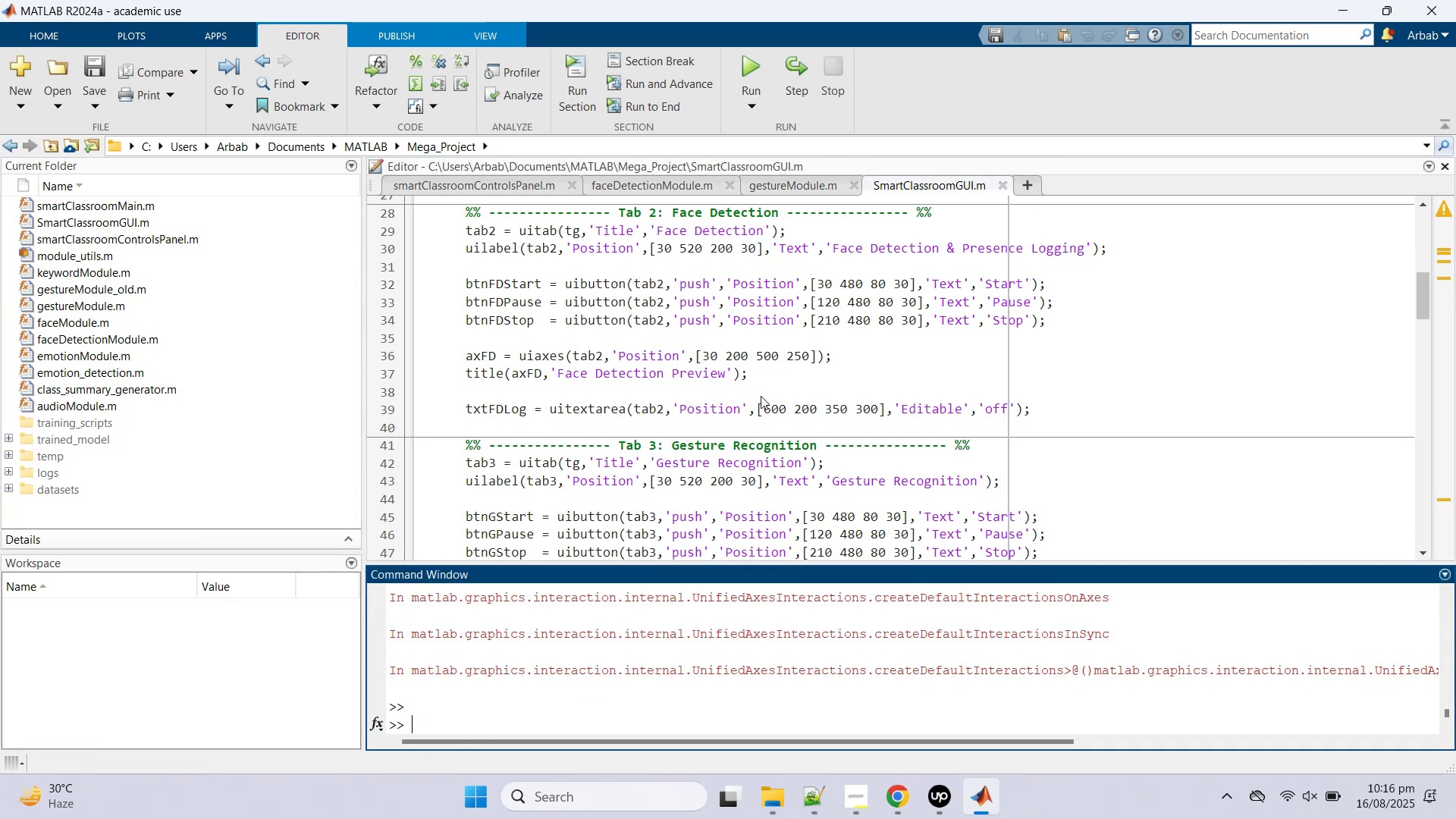 
key(Control+C)
 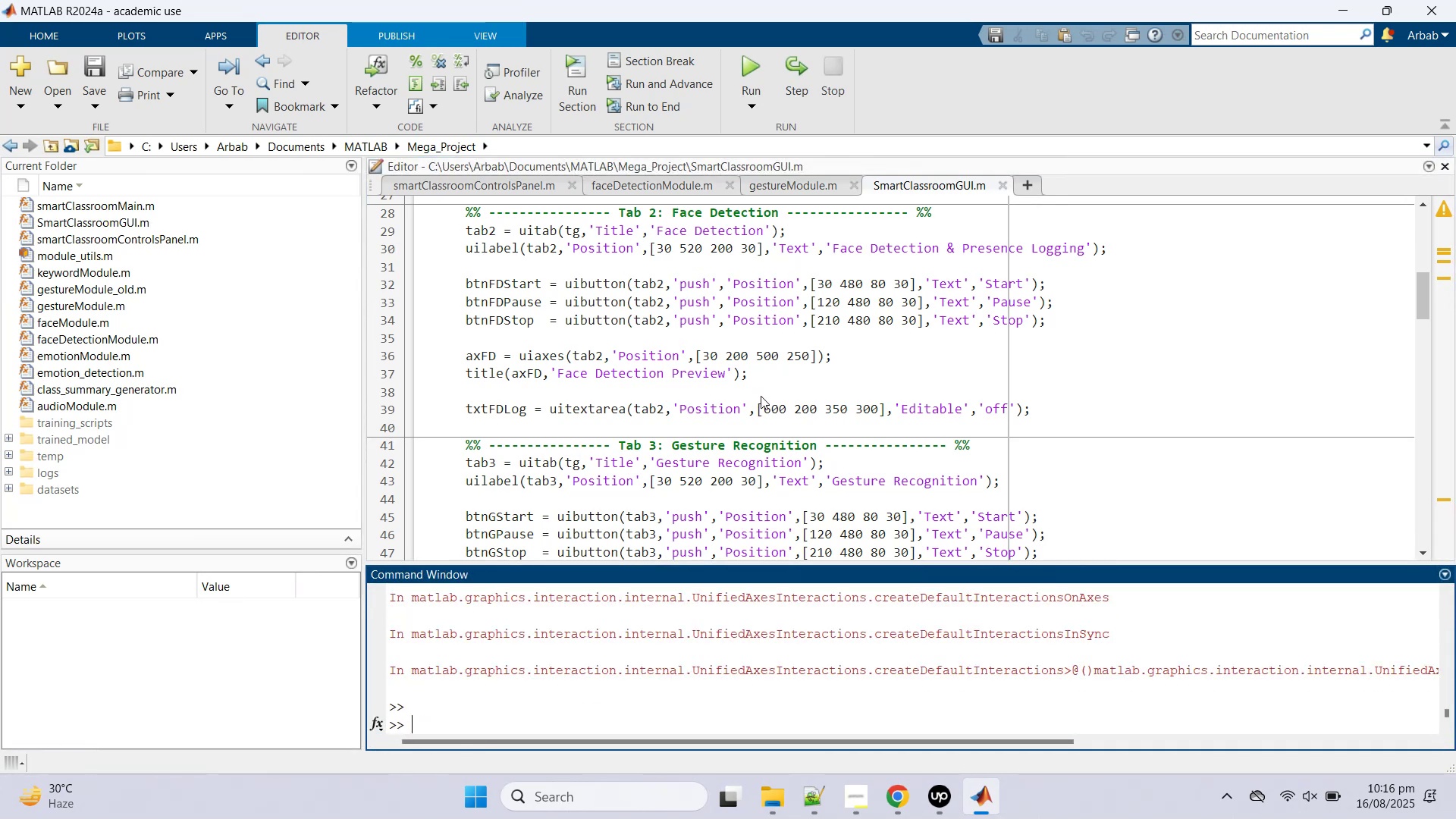 
key(Control+X)
 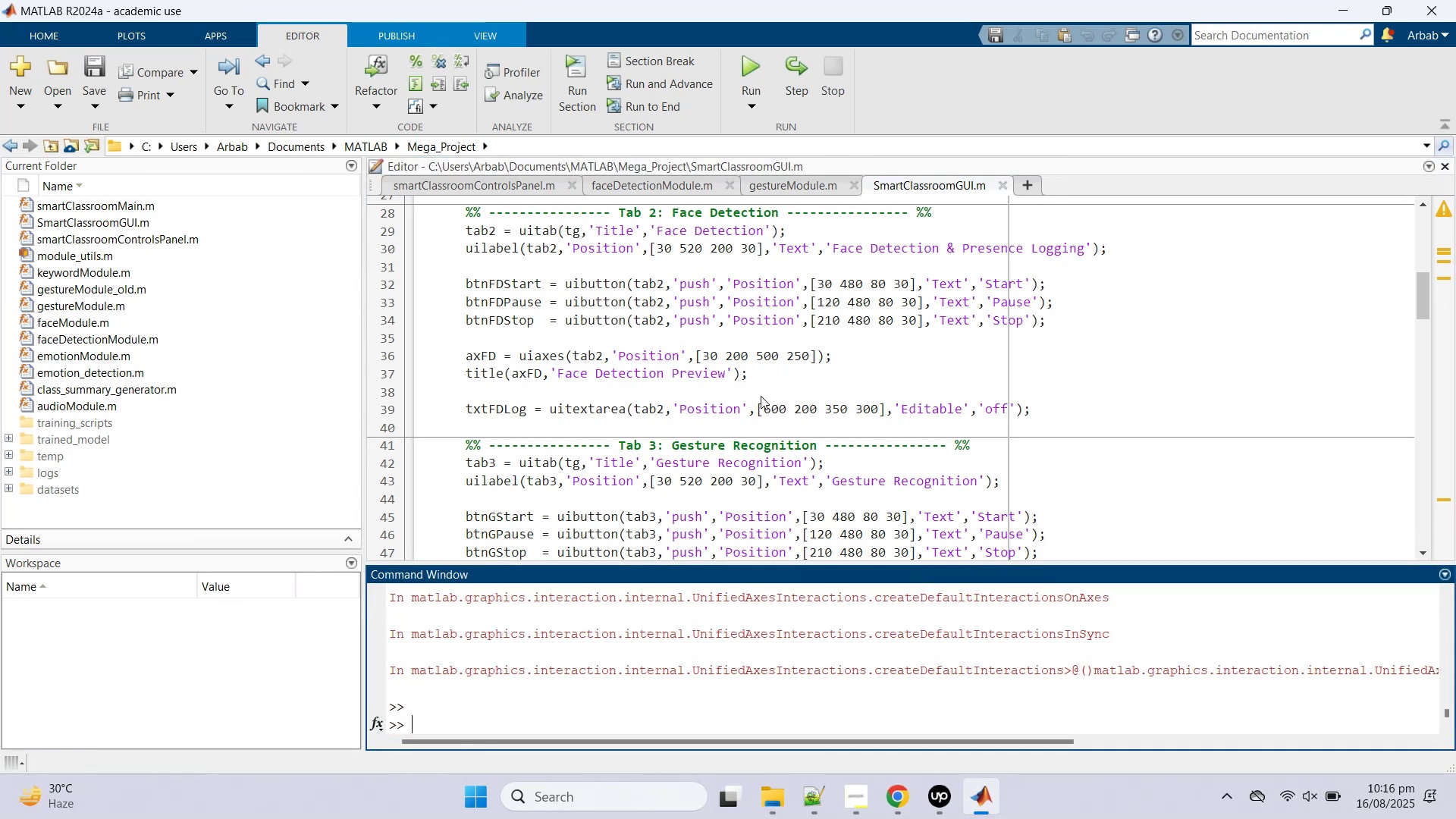 
hold_key(key=Z, duration=0.37)
 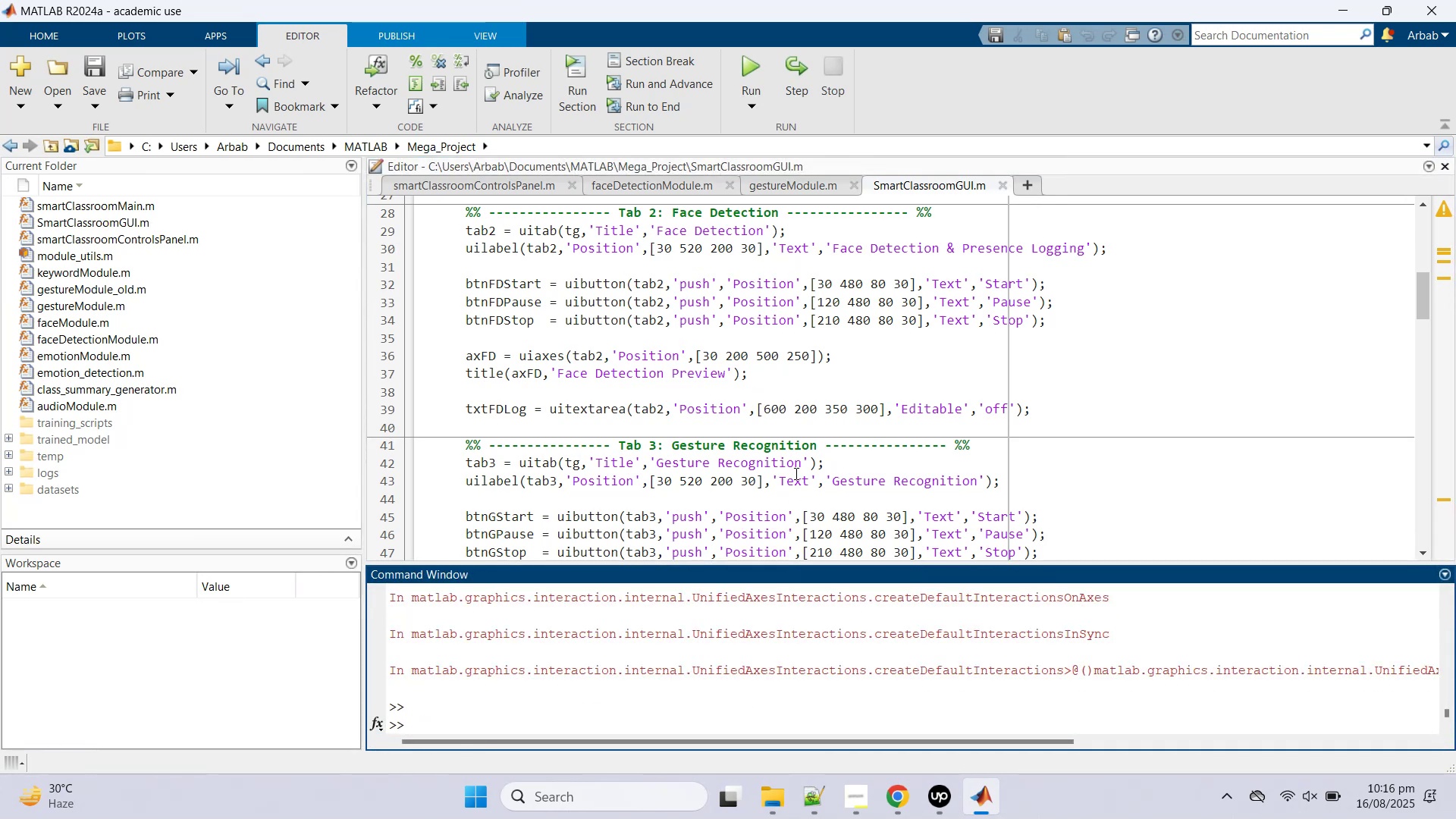 
hold_key(key=X, duration=0.32)
 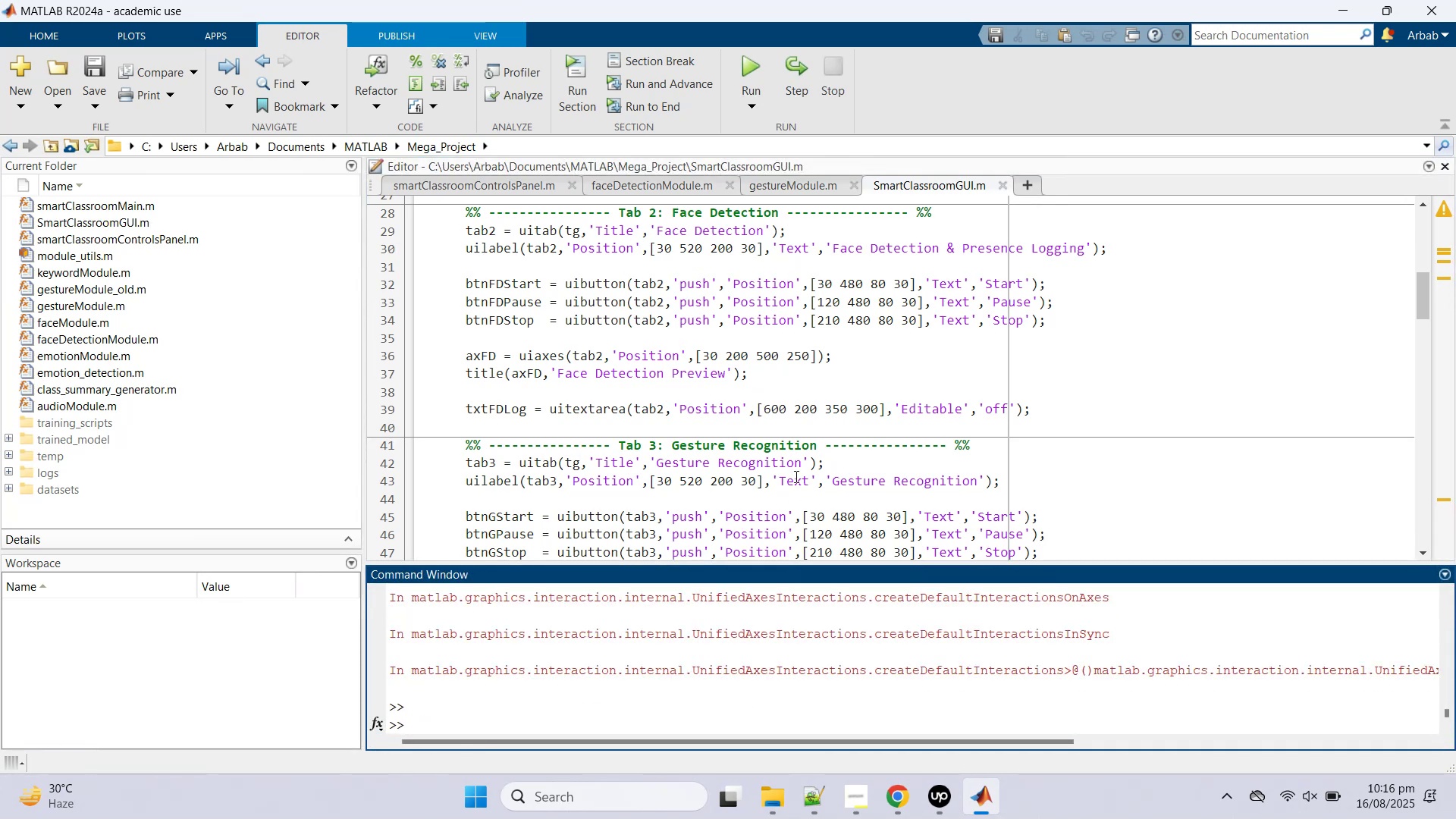 
key(Control+C)
 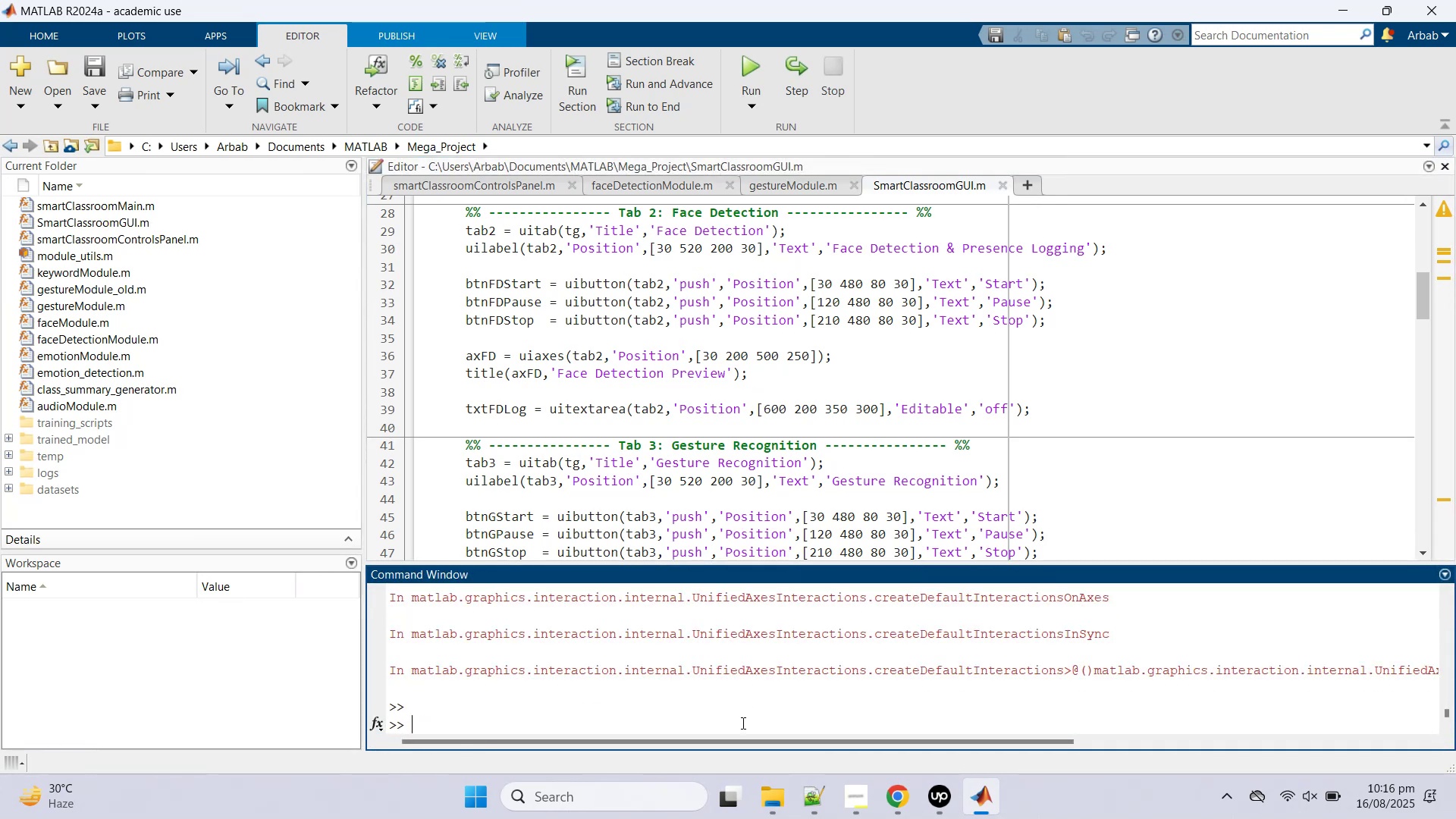 
hold_key(key=C, duration=0.57)
 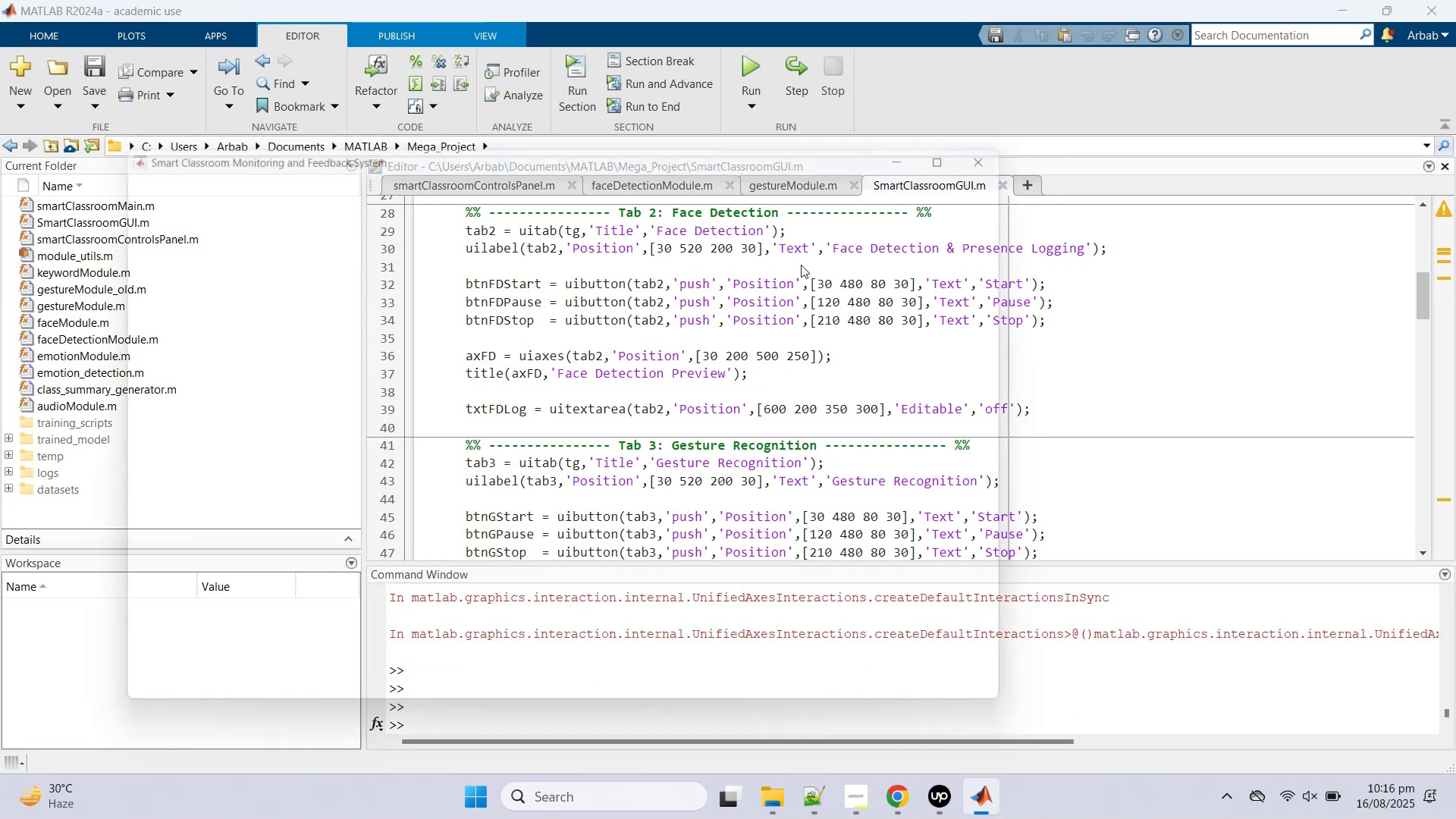 
hold_key(key=X, duration=0.38)
 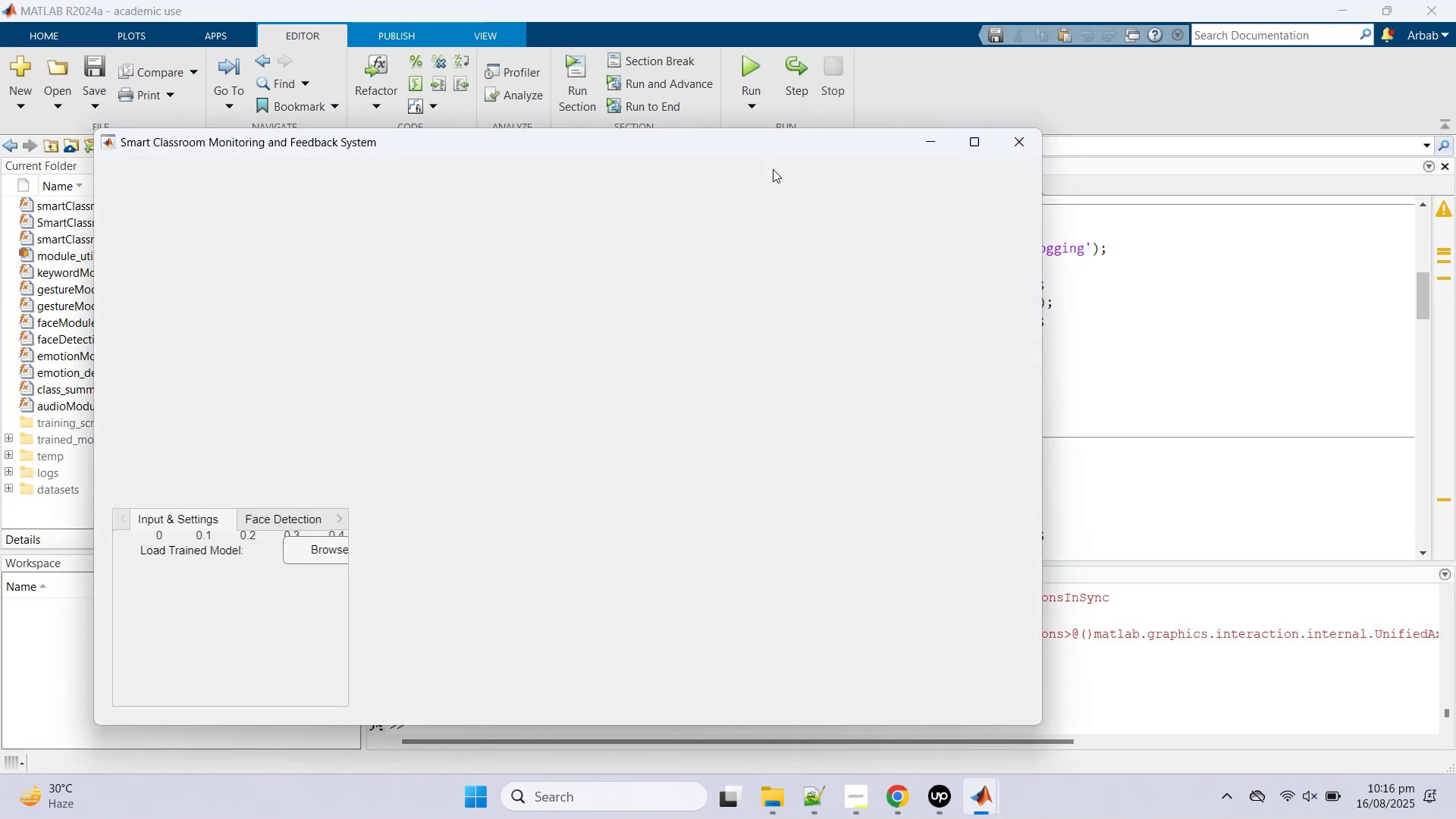 
hold_key(key=Z, duration=0.36)
 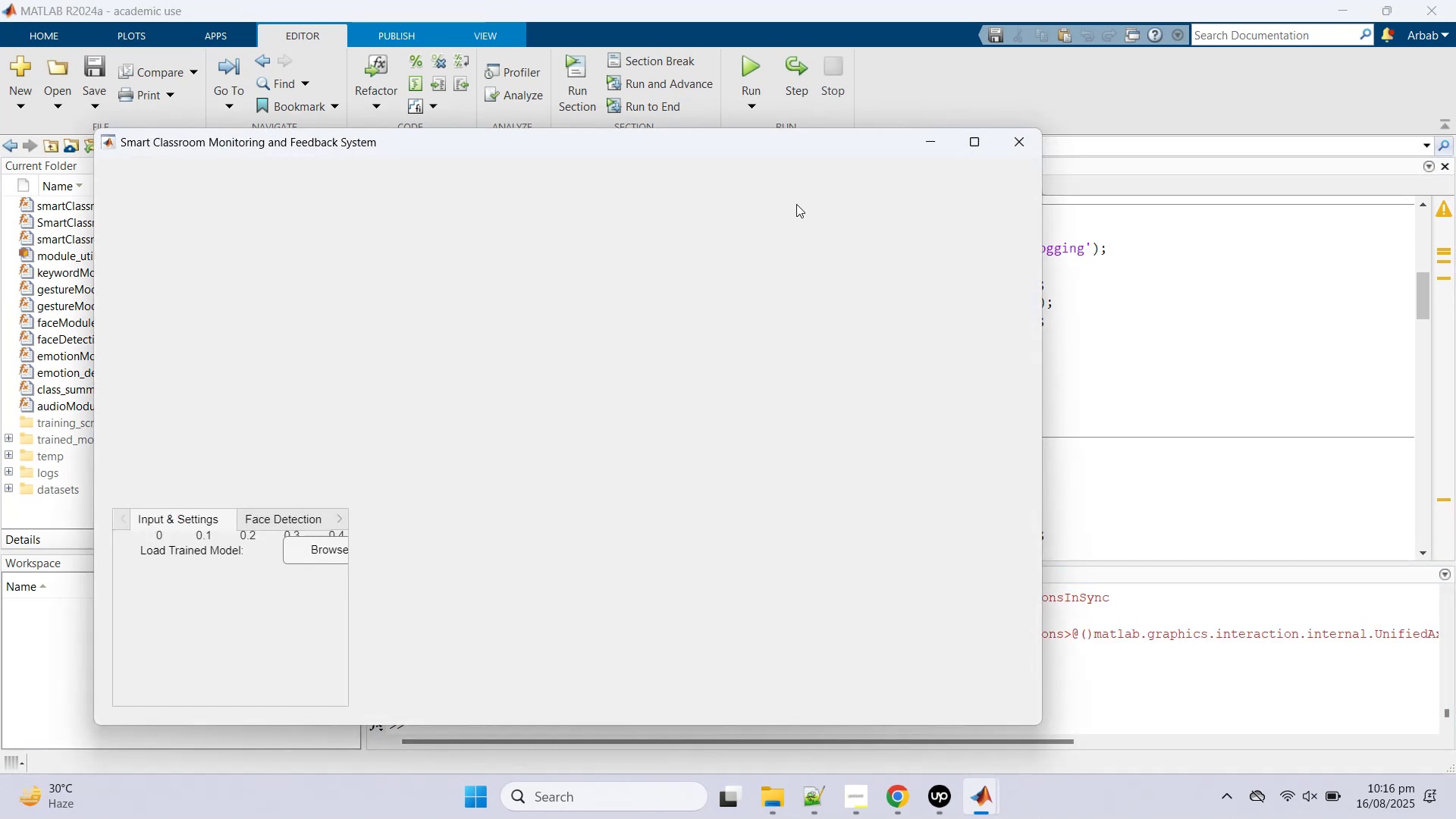 
key(Control+C)
 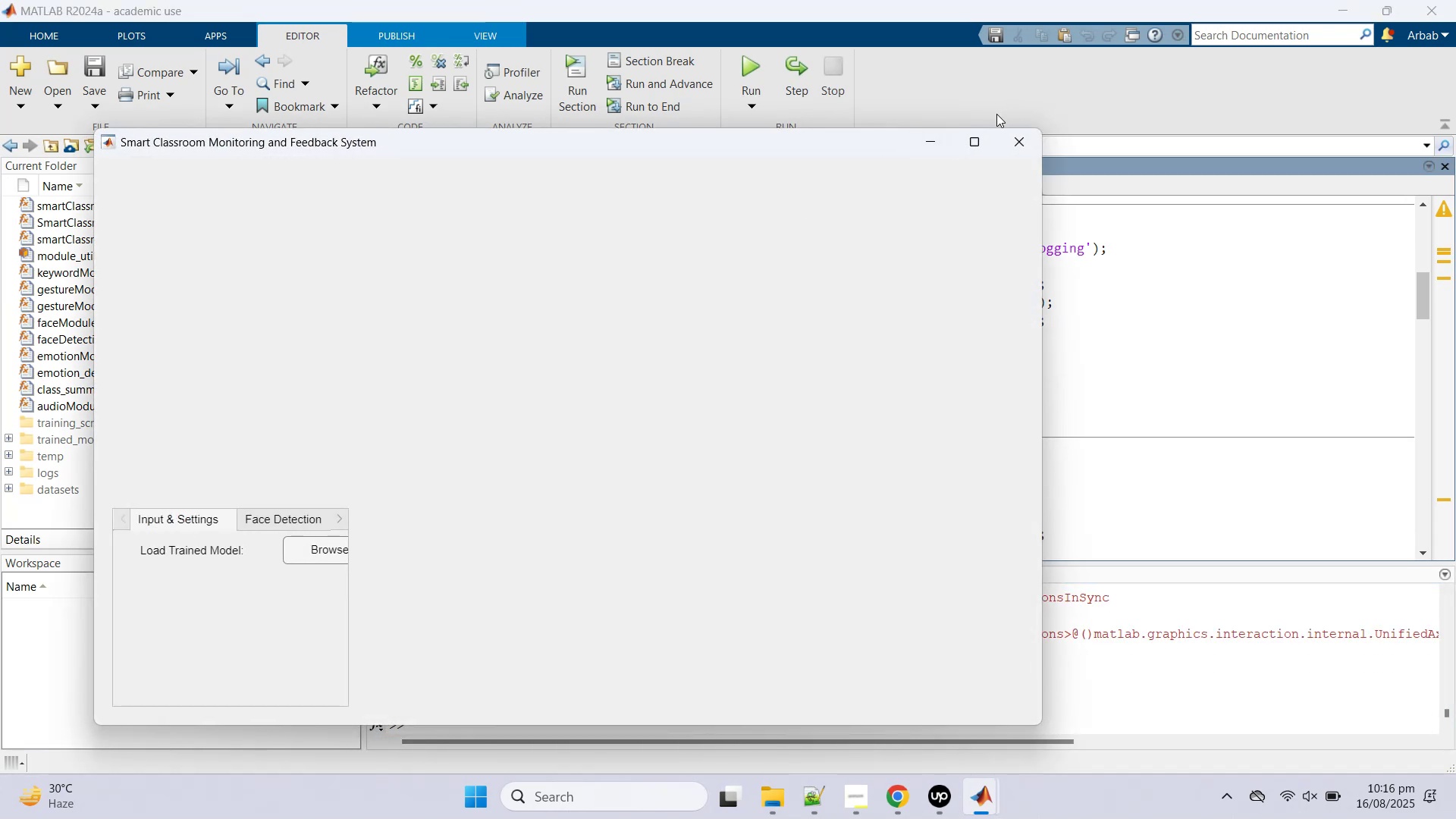 
left_click([1031, 150])
 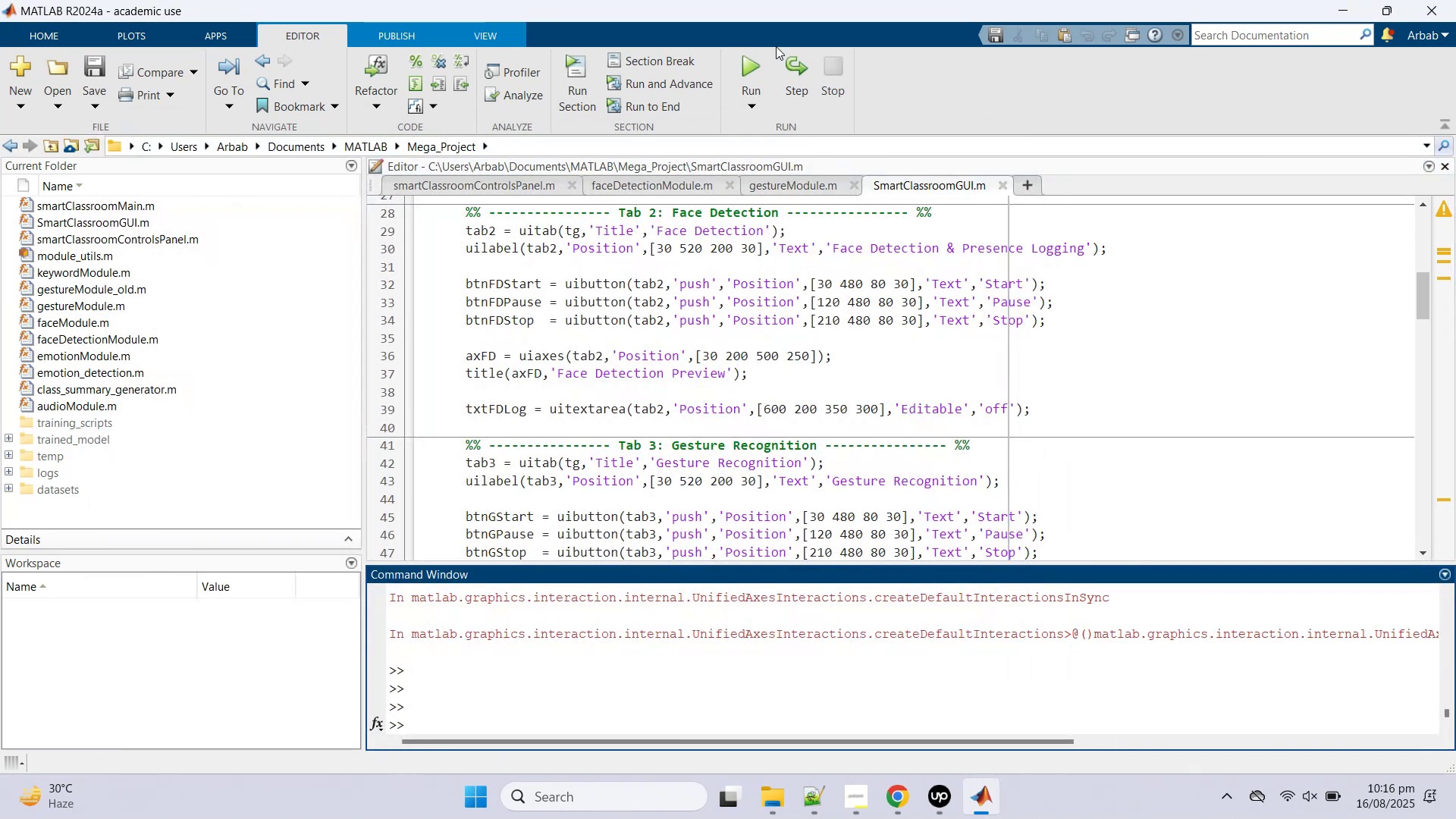 
left_click([763, 61])
 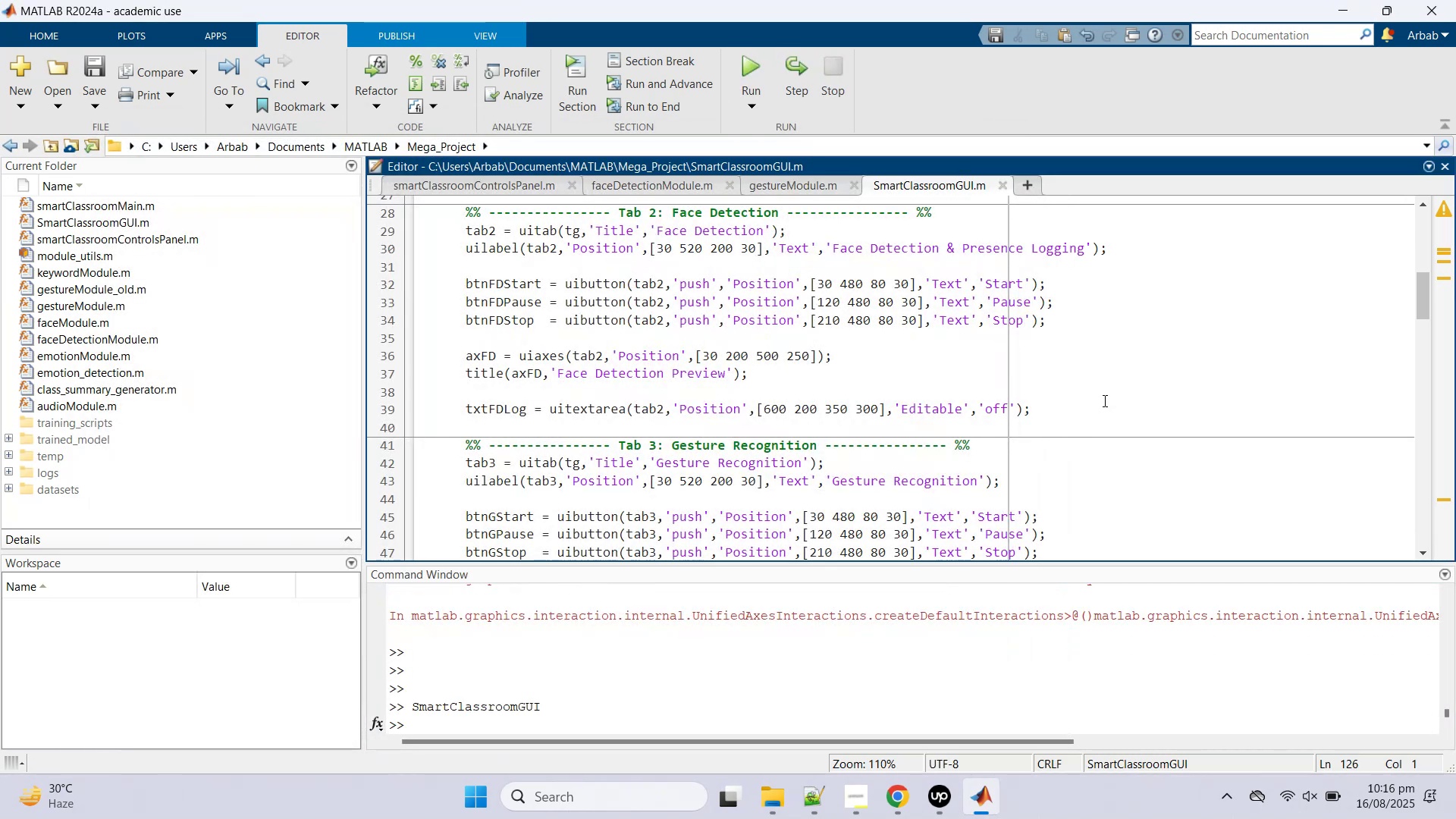 
scroll: coordinate [943, 494], scroll_direction: down, amount: 16.0
 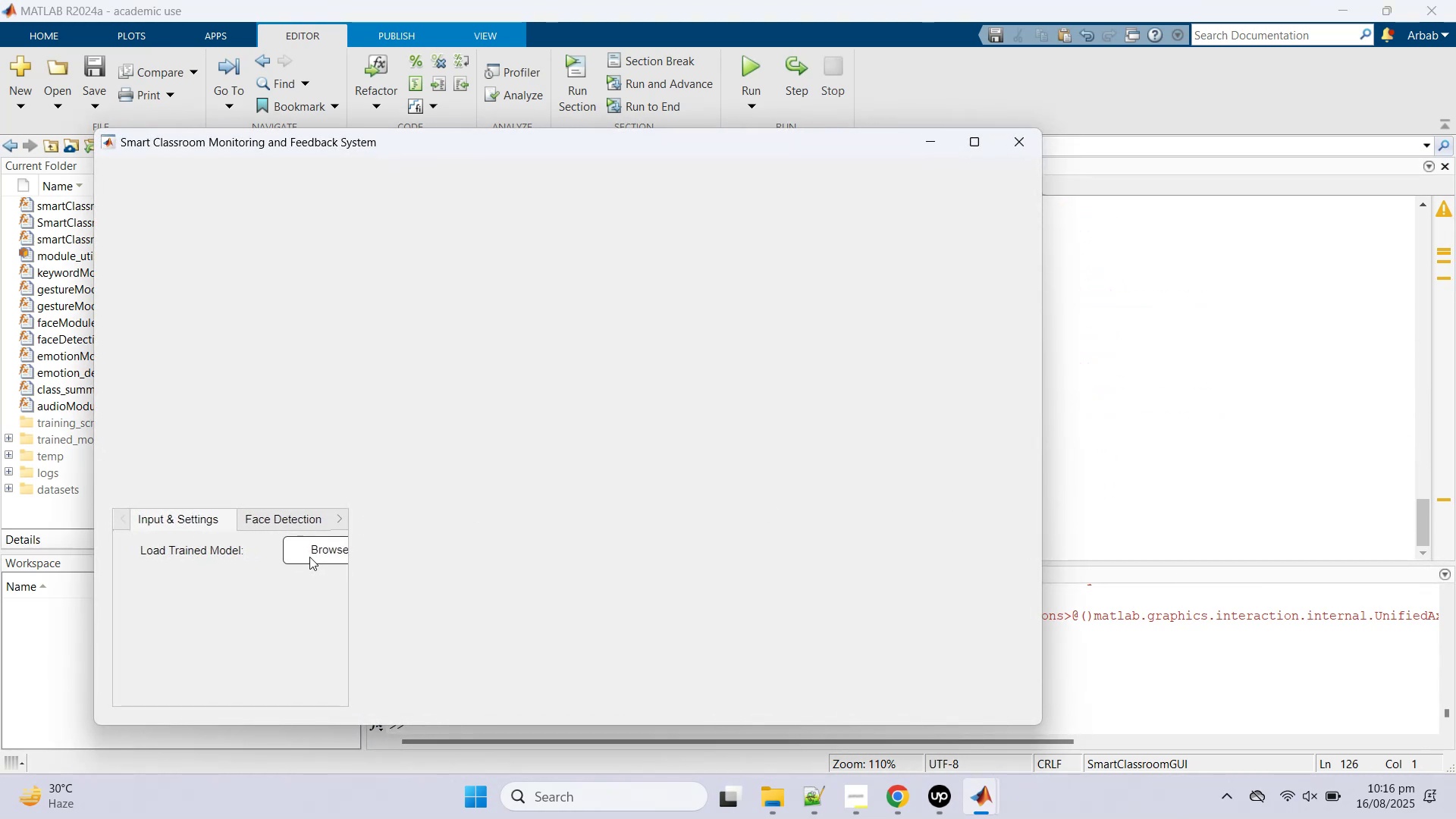 
left_click([309, 556])
 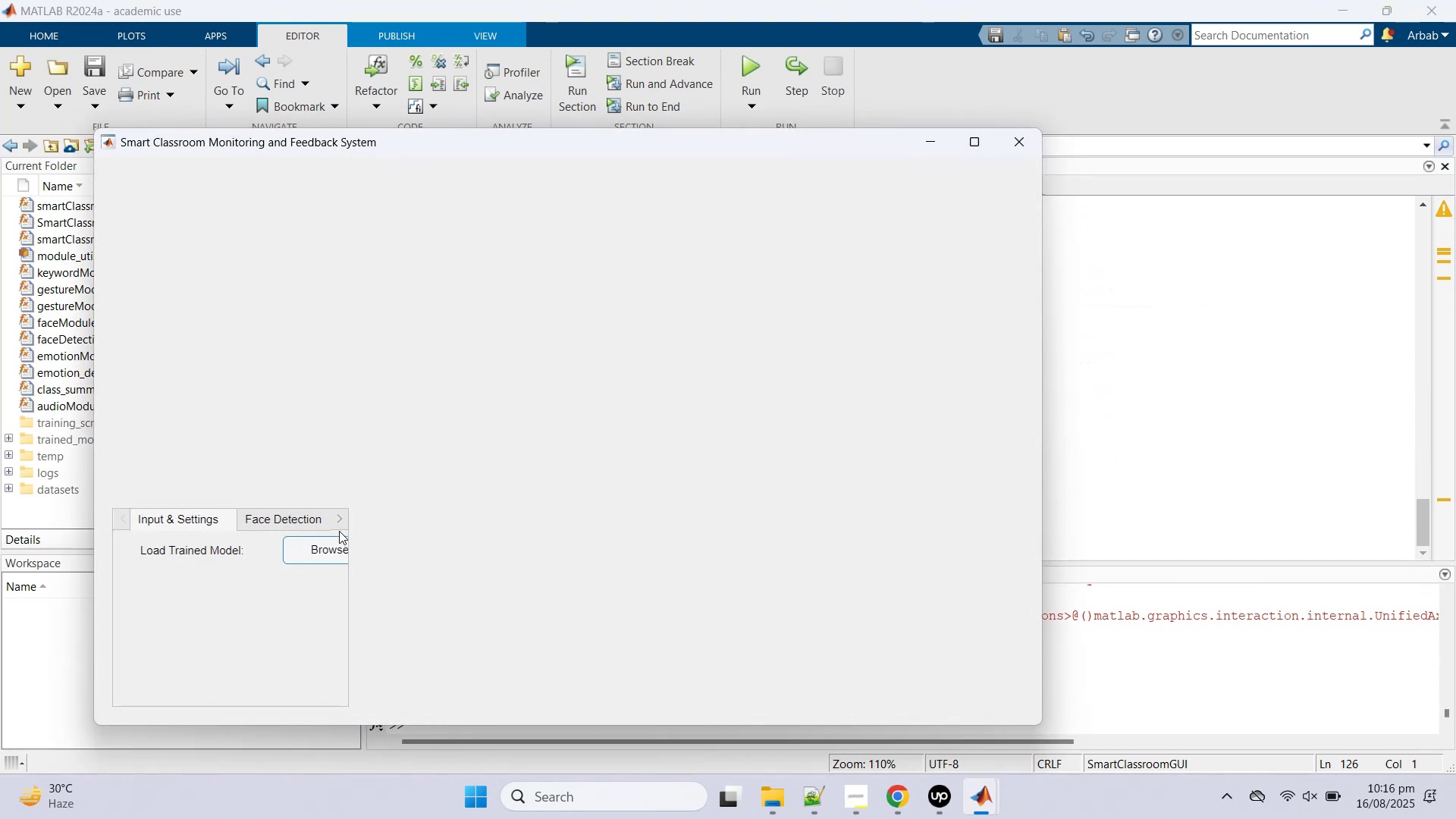 
left_click([337, 518])
 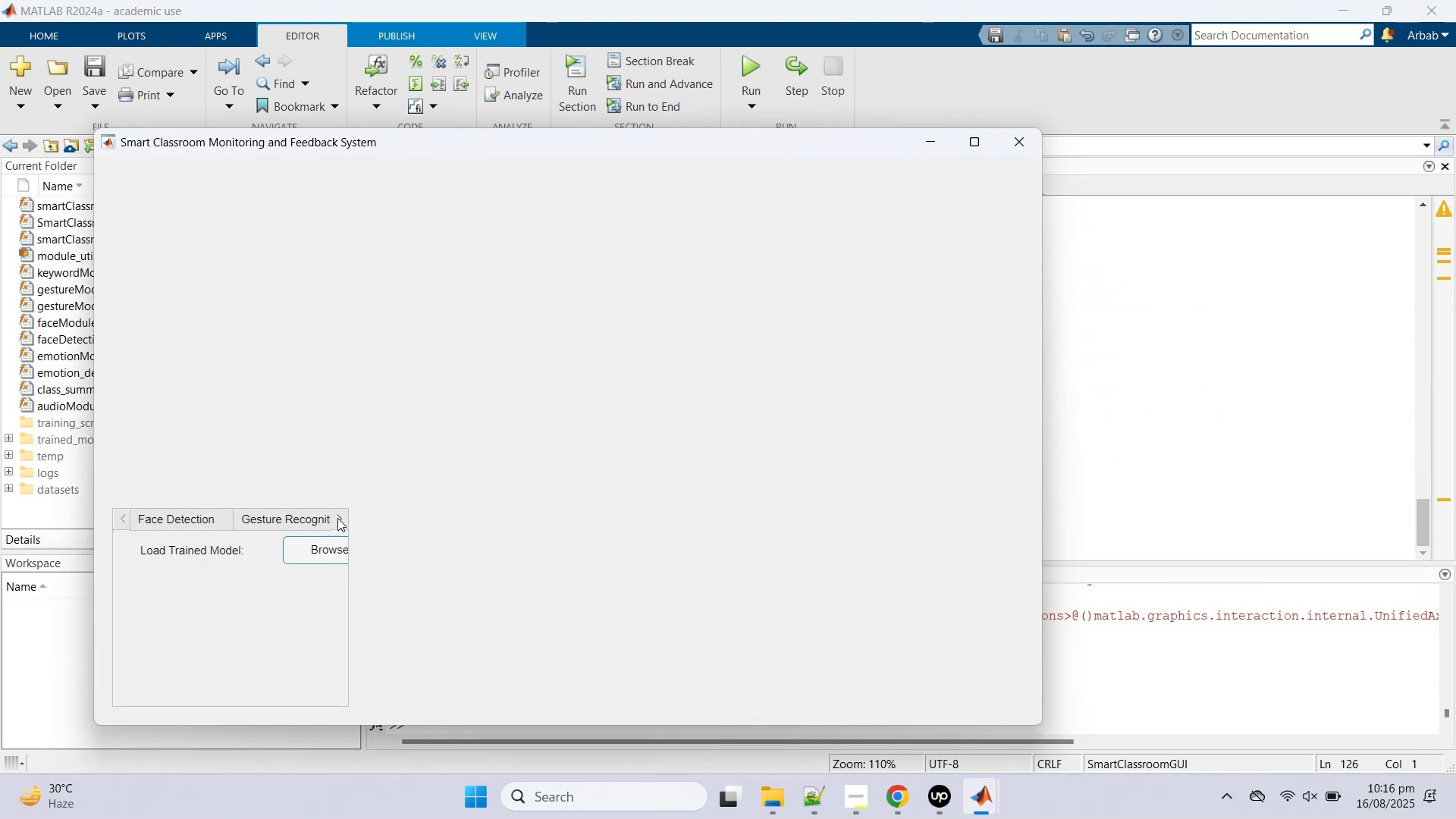 
double_click([337, 518])
 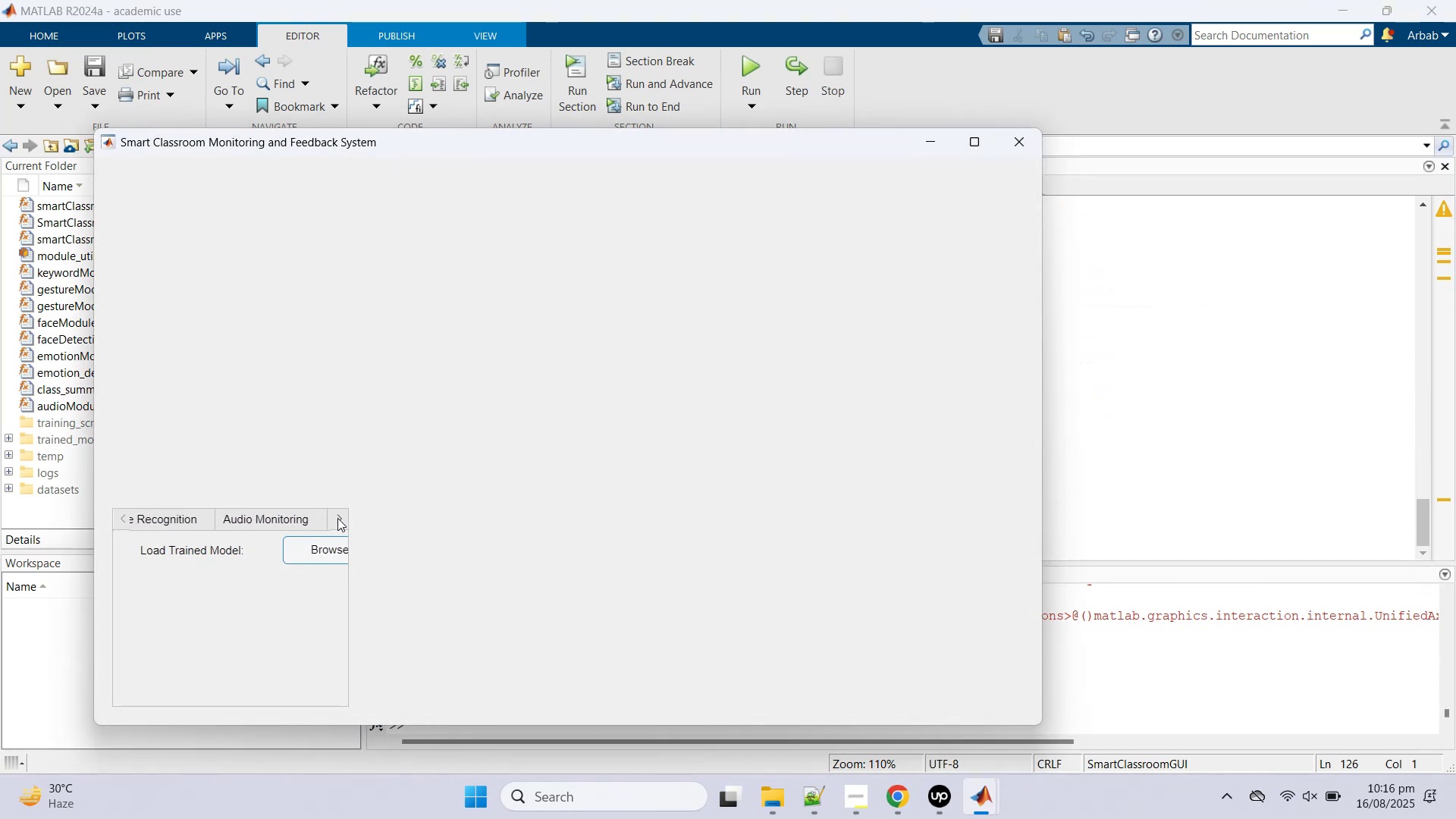 
triple_click([337, 518])
 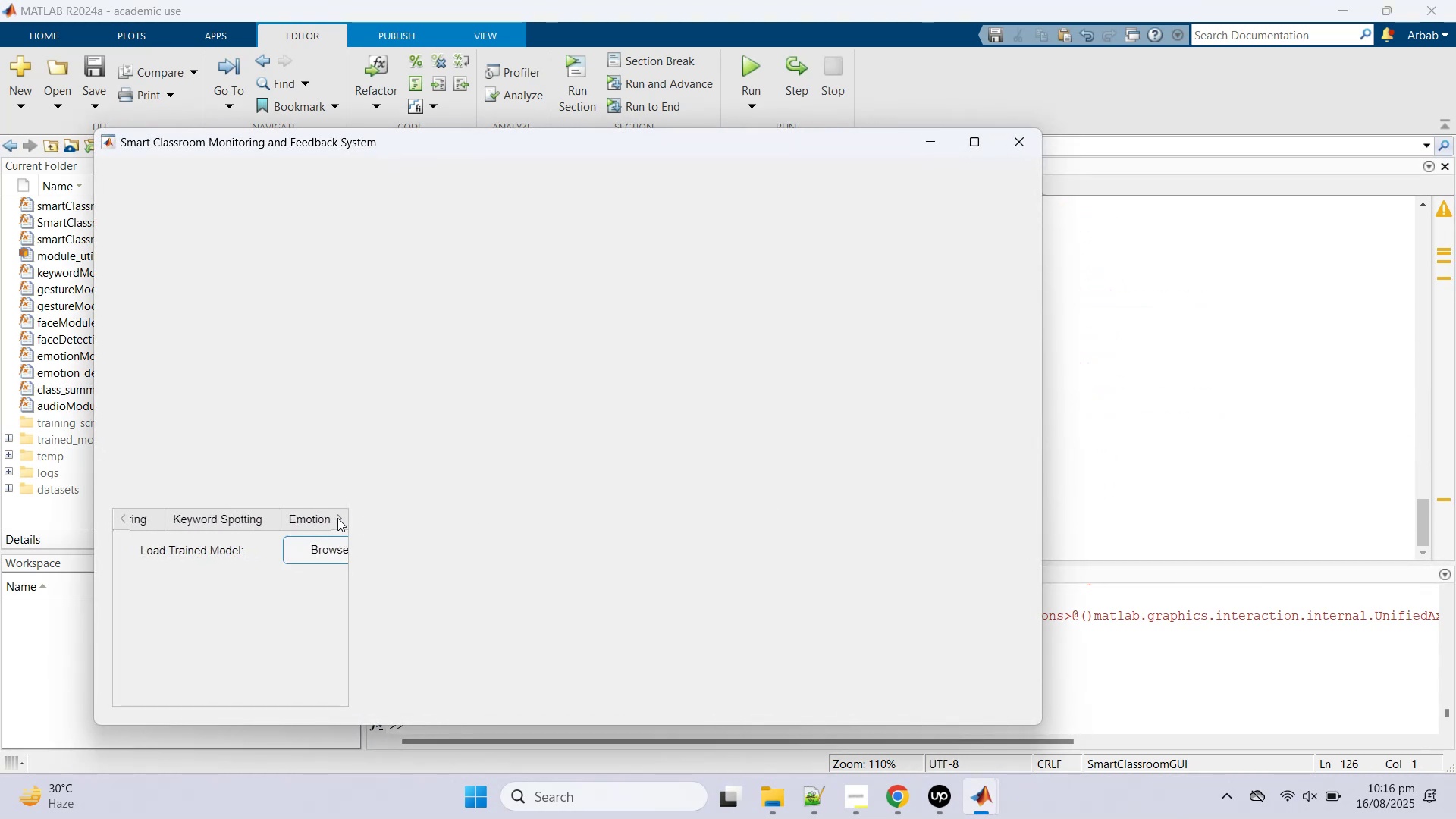 
triple_click([337, 518])
 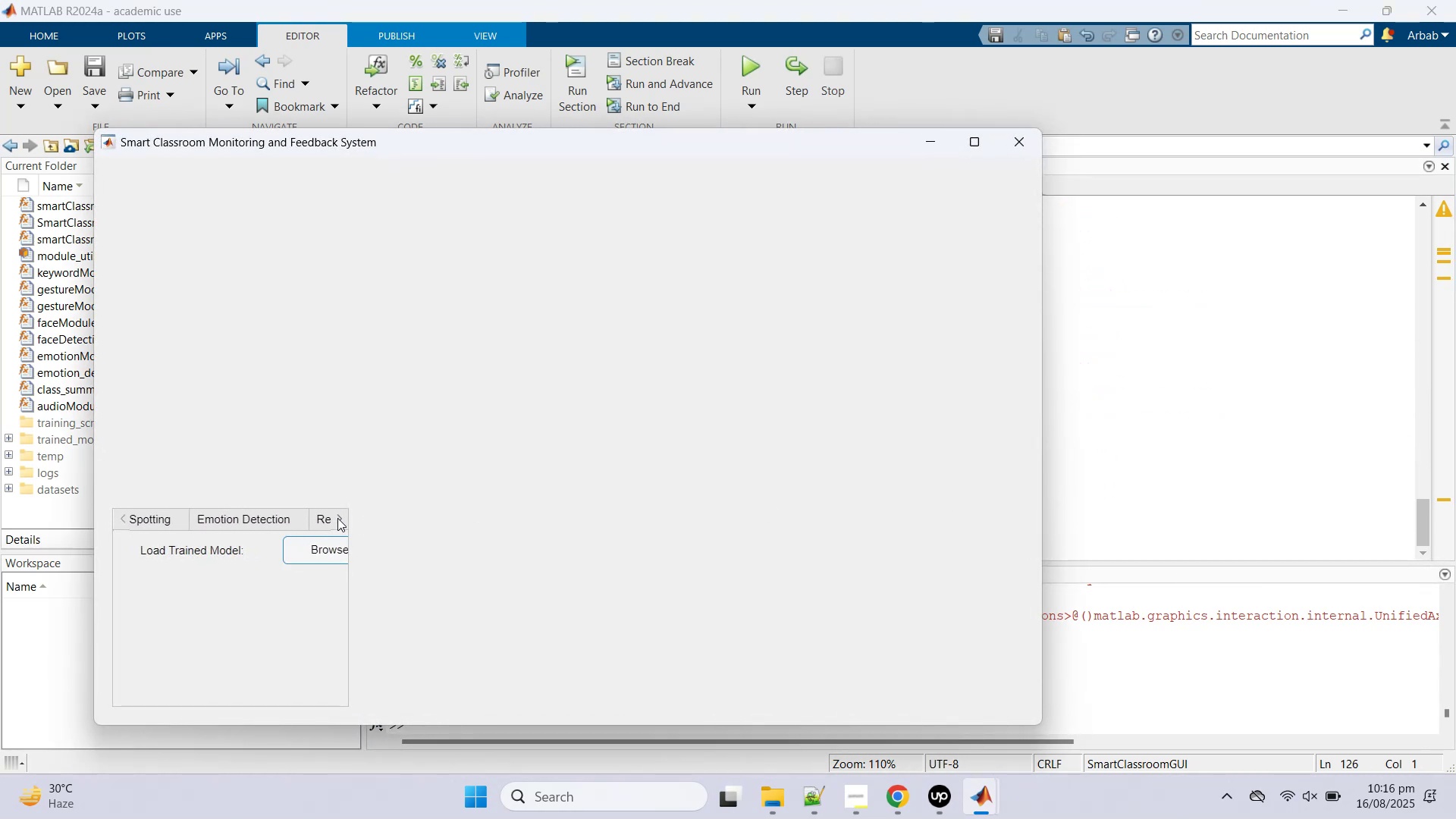 
triple_click([337, 518])
 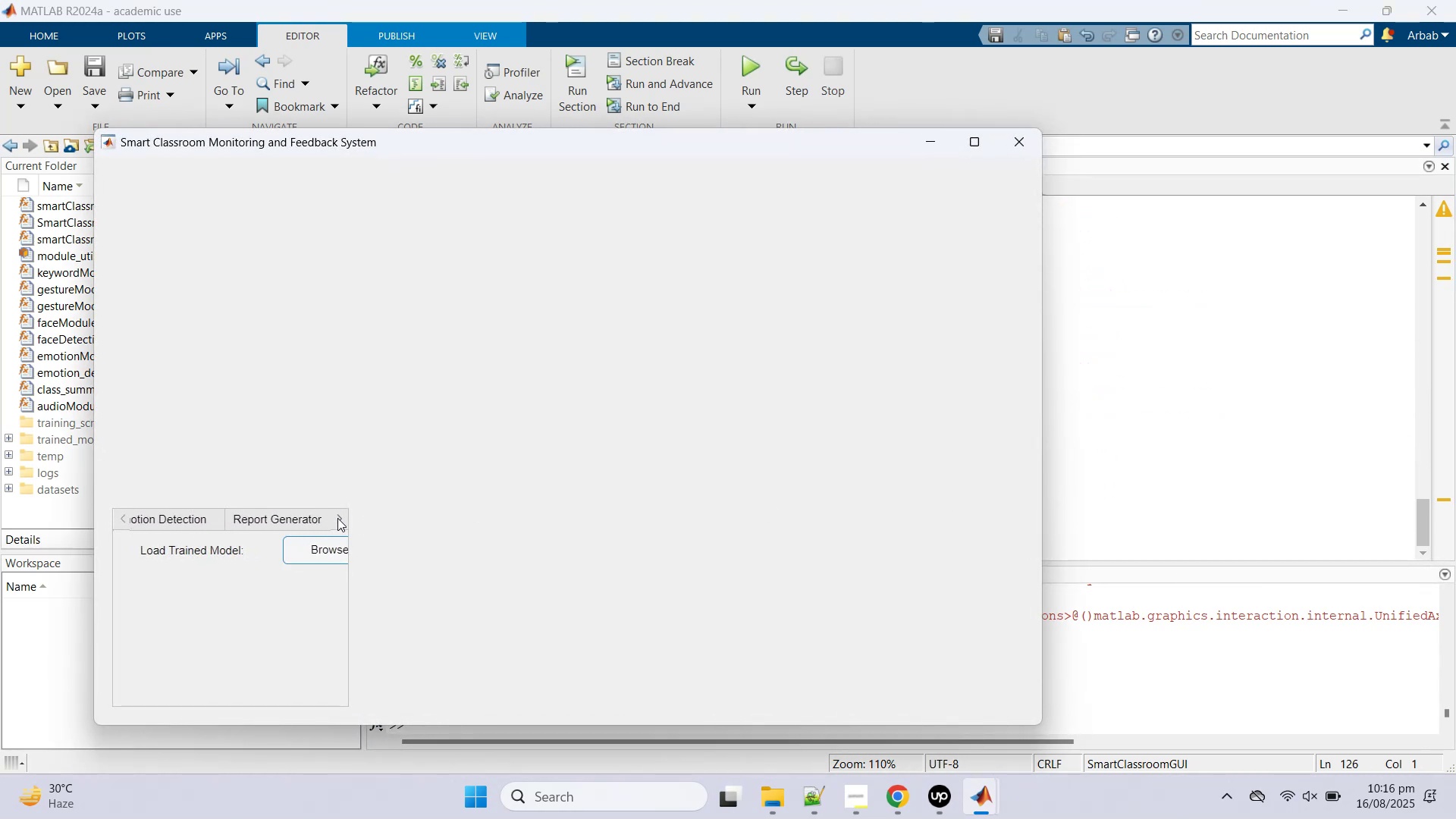 
triple_click([337, 518])
 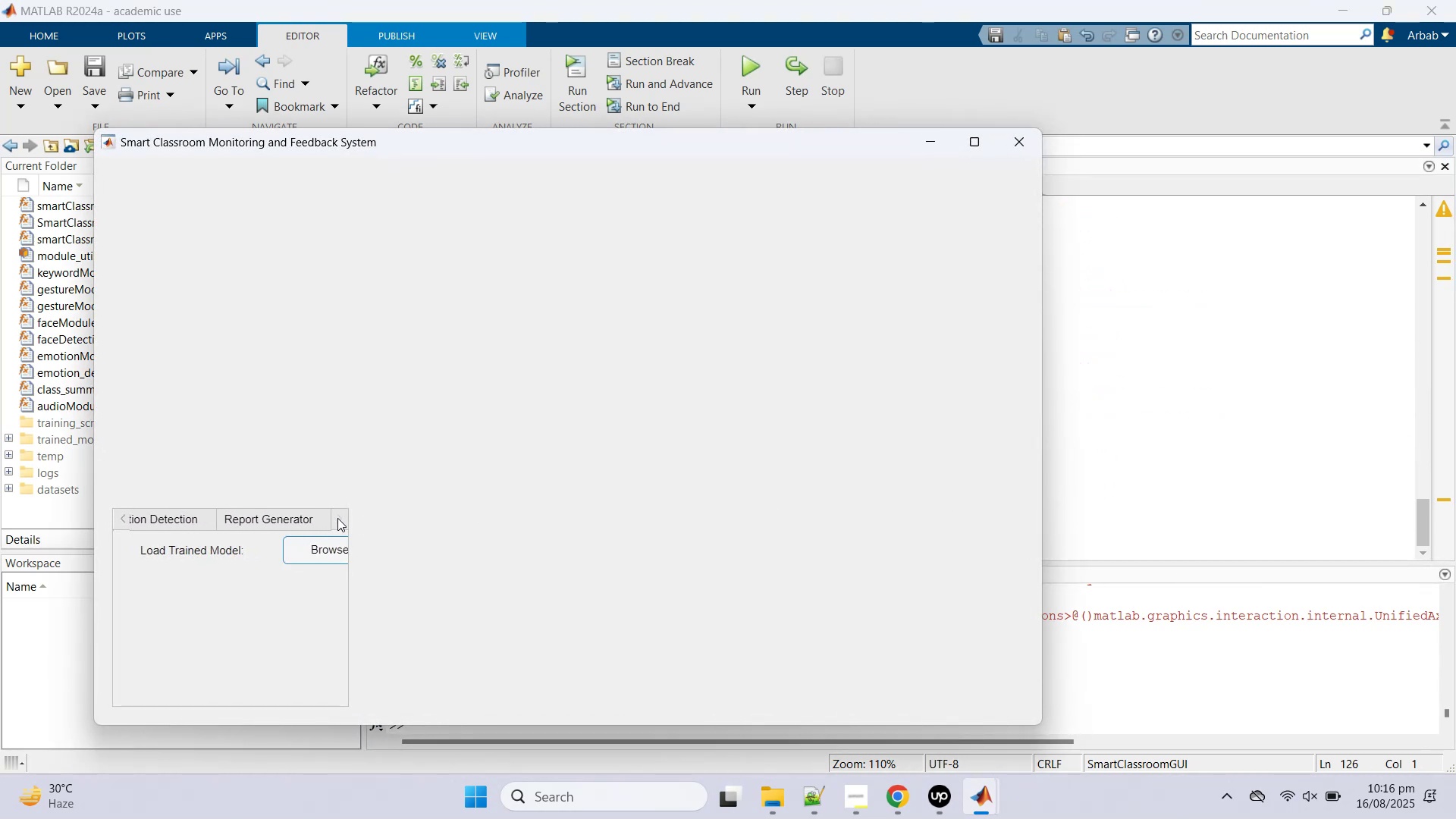 
triple_click([337, 518])
 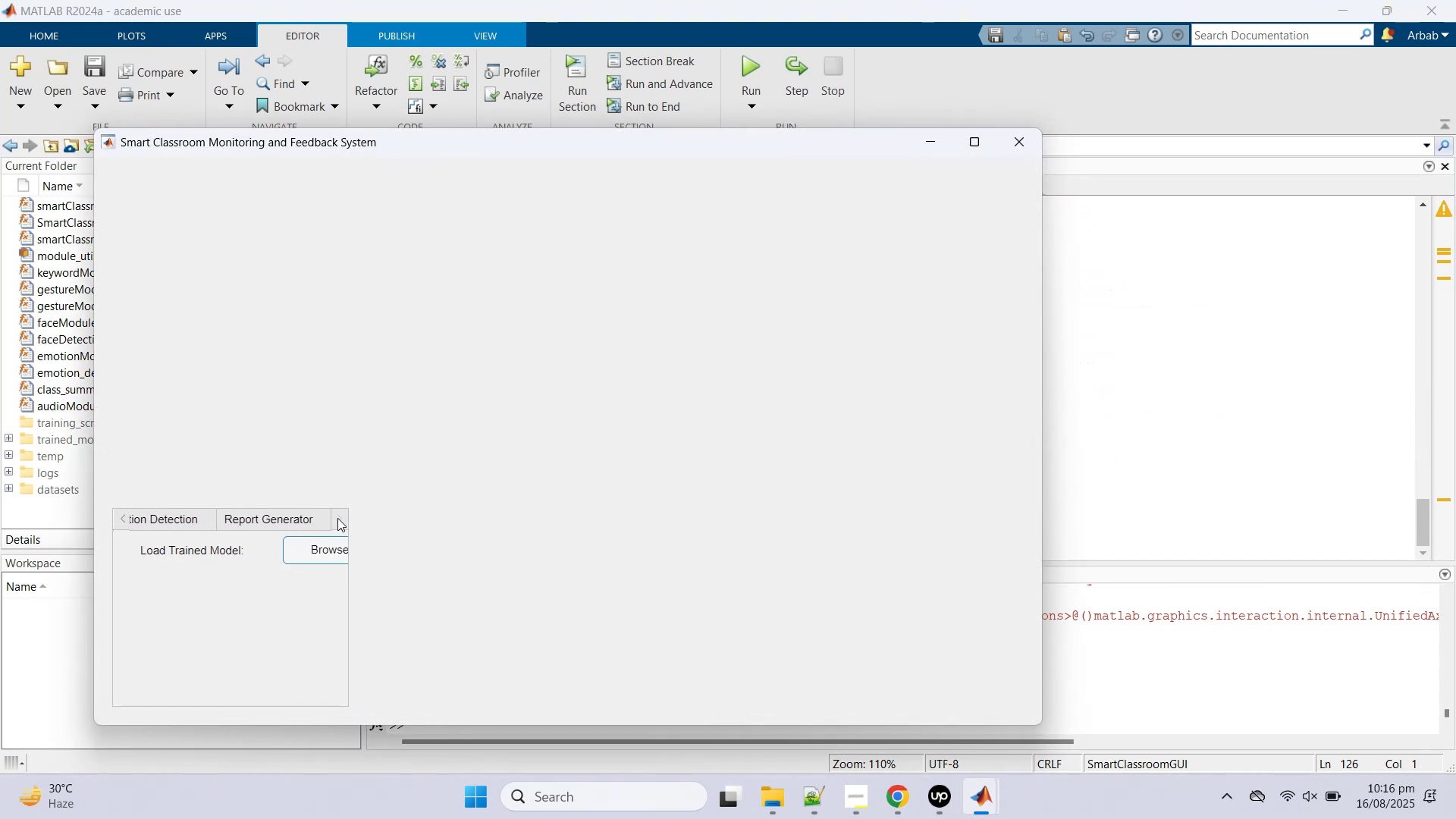 
triple_click([337, 518])
 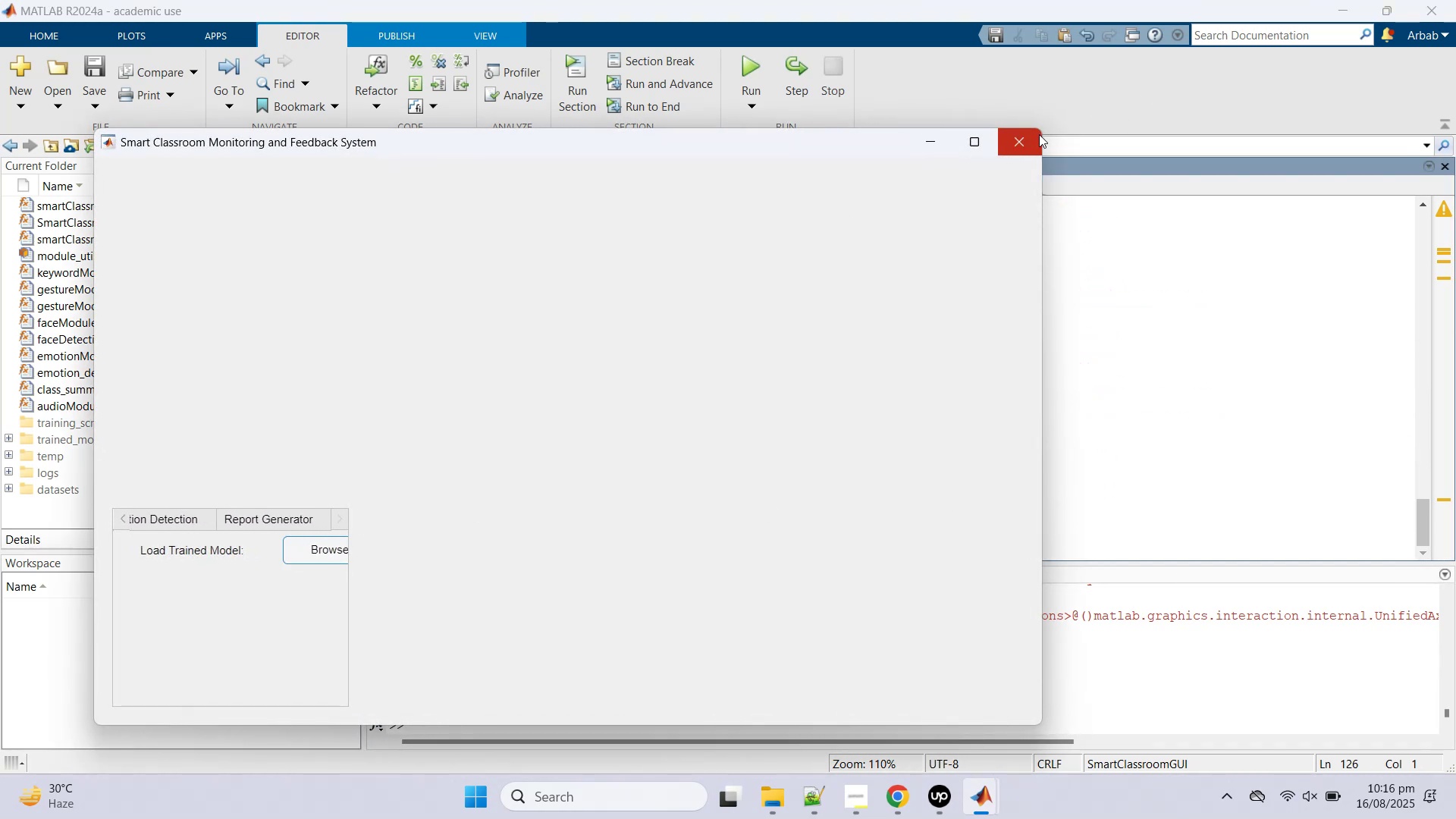 
left_click_drag(start_coordinate=[1046, 130], to_coordinate=[361, 482])
 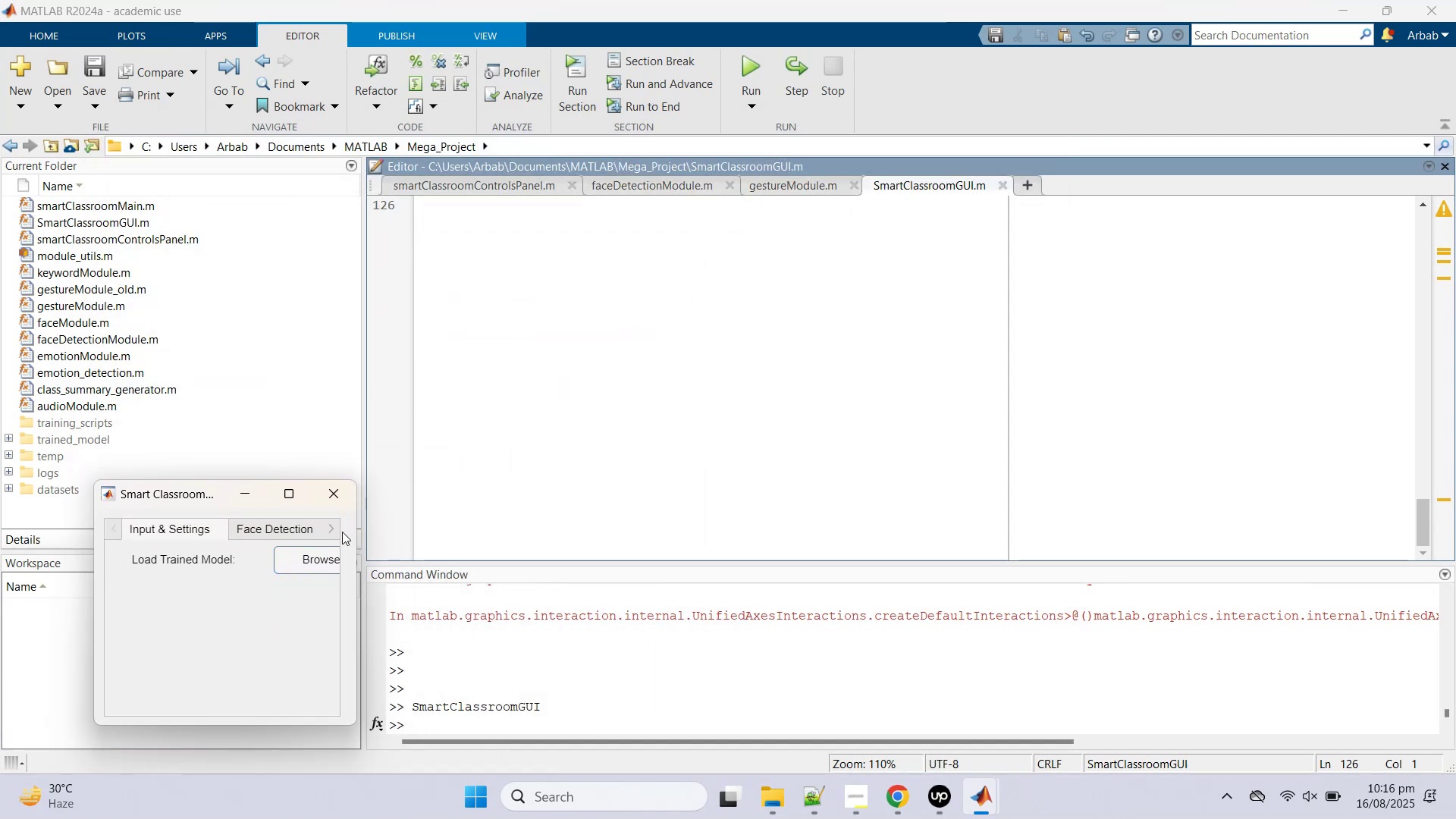 
left_click([342, 532])
 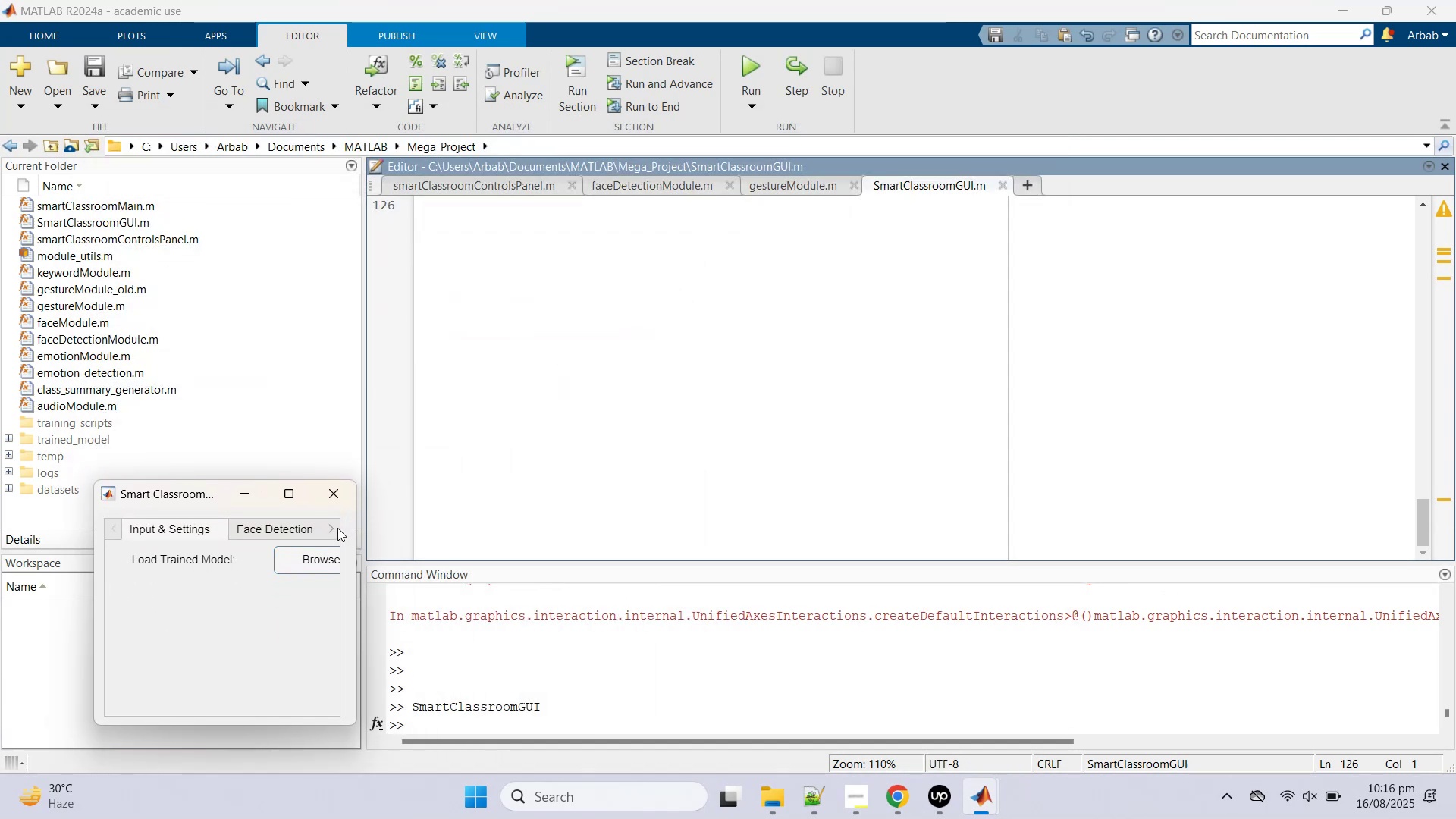 
left_click_drag(start_coordinate=[337, 526], to_coordinate=[359, 522])
 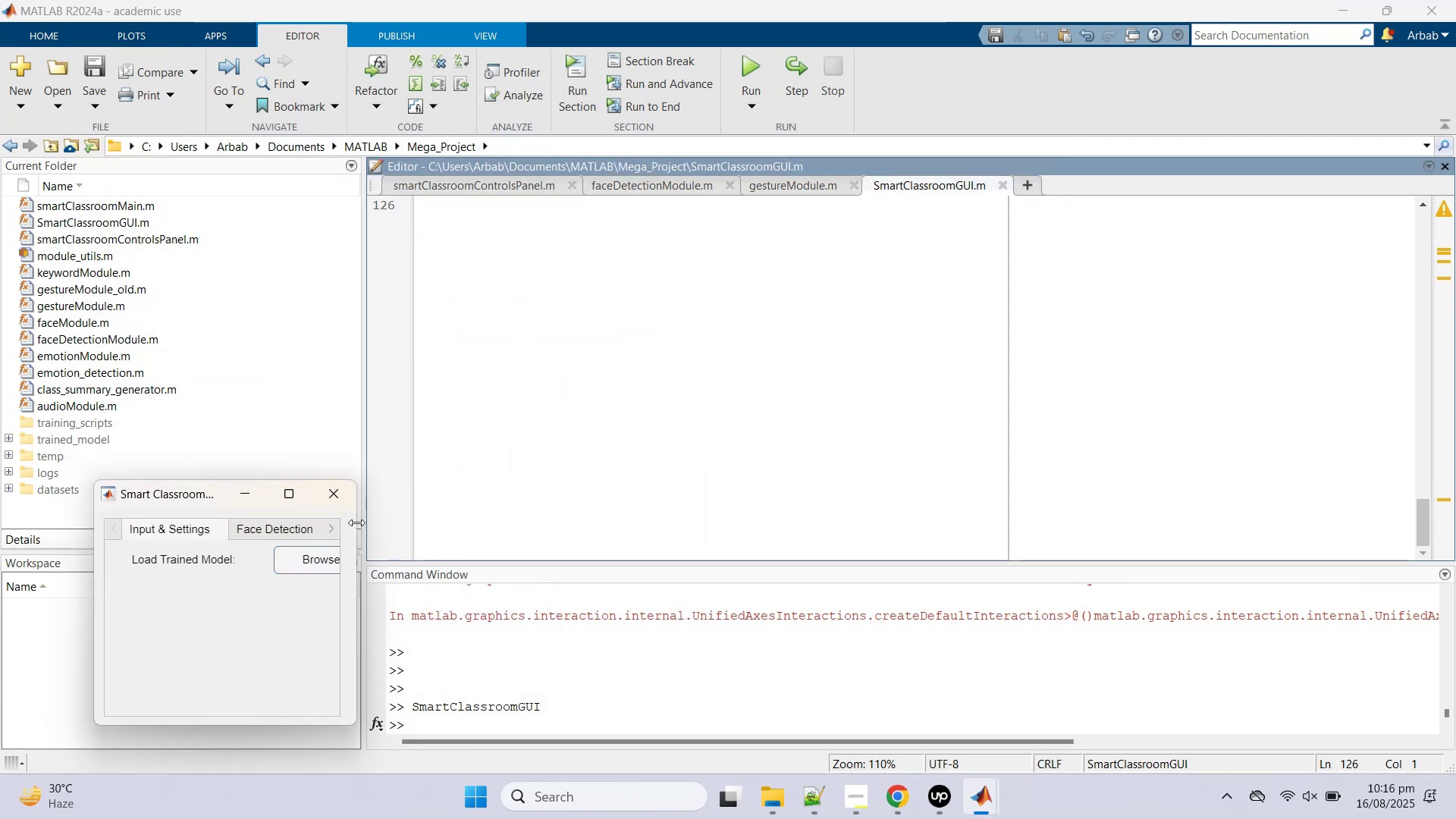 
left_click_drag(start_coordinate=[356, 522], to_coordinate=[1016, 475])
 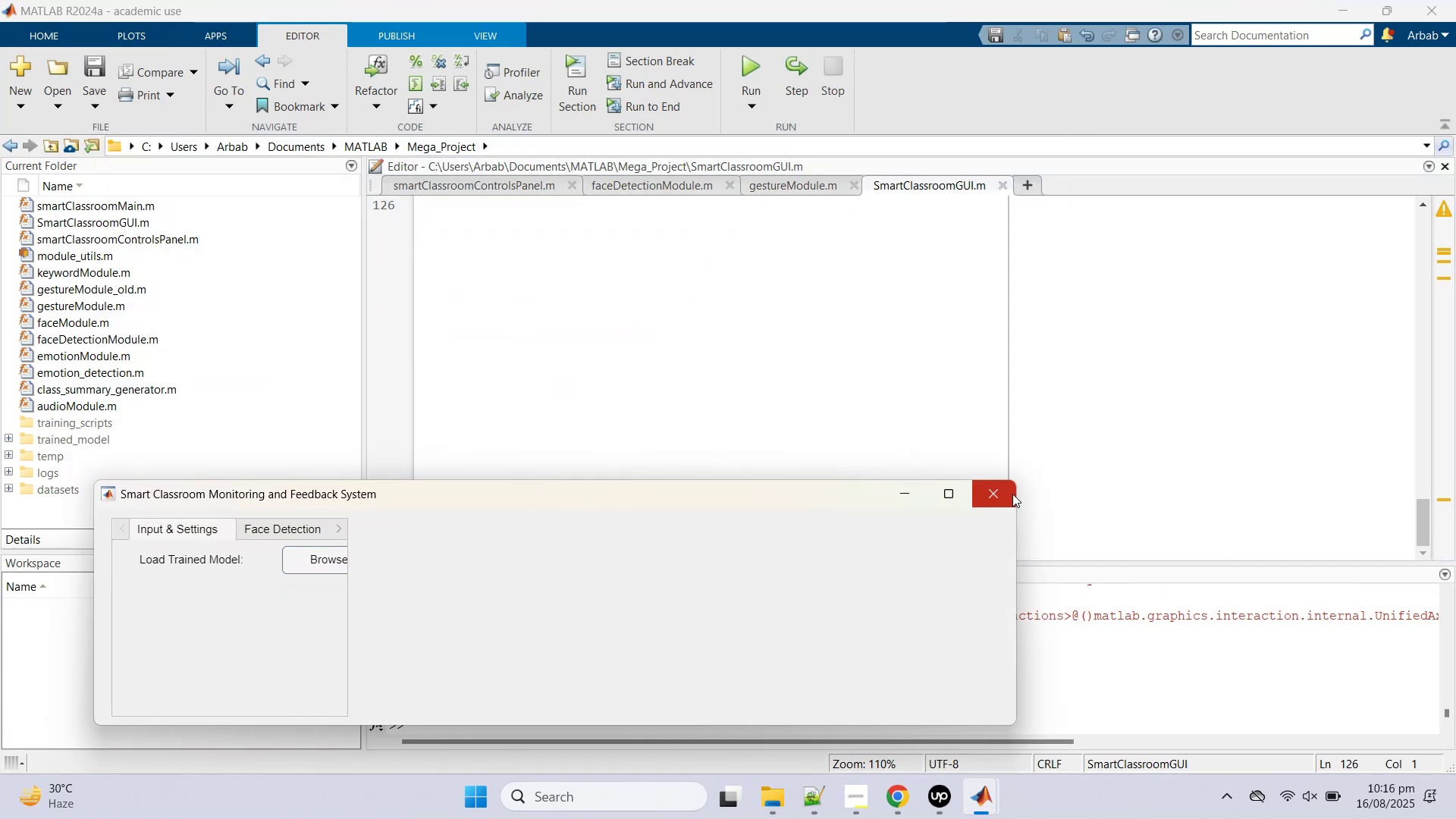 
left_click([1012, 494])
 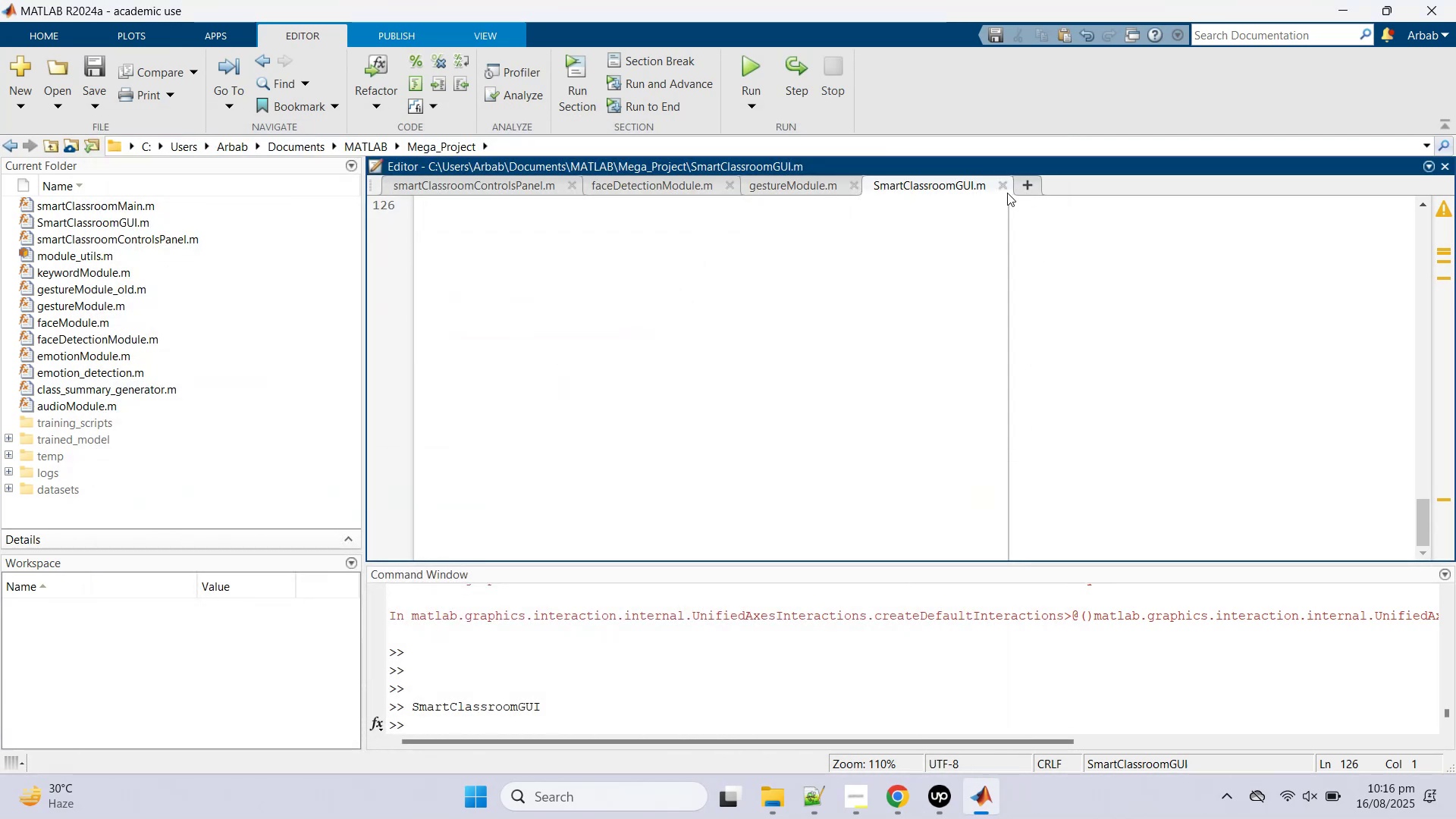 
left_click([1002, 185])
 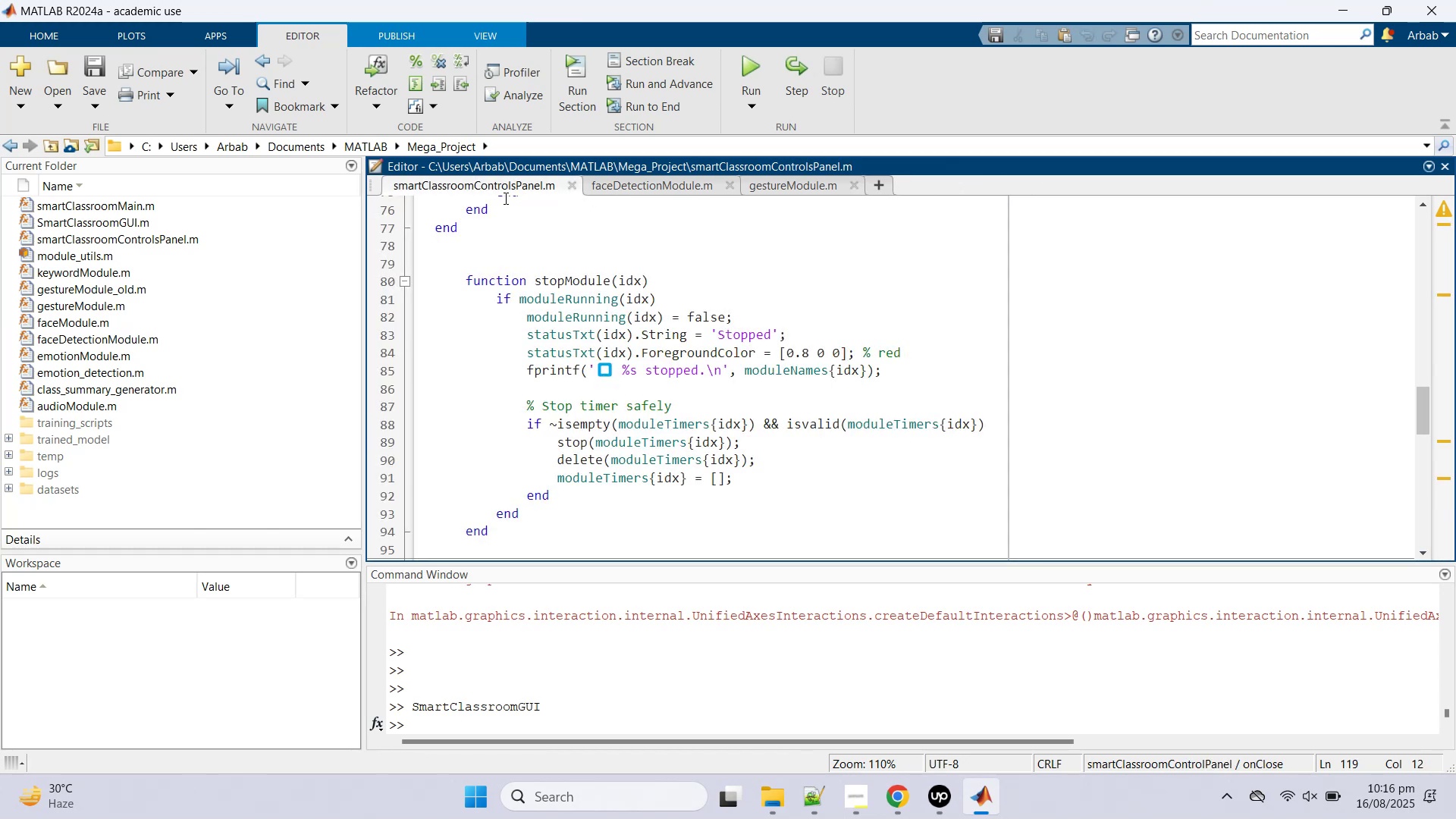 
left_click([641, 314])
 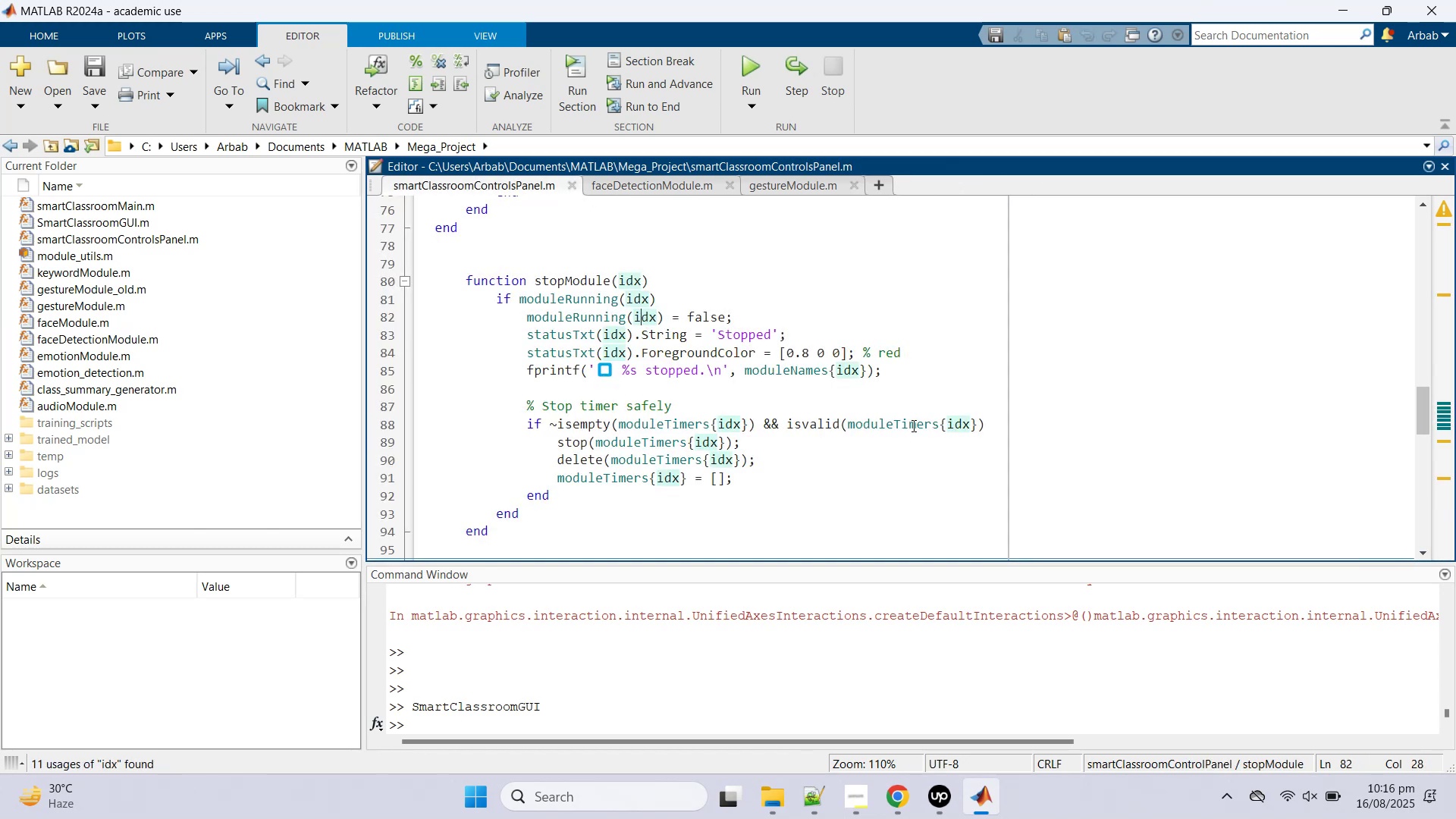 
scroll: coordinate [925, 420], scroll_direction: up, amount: 25.0
 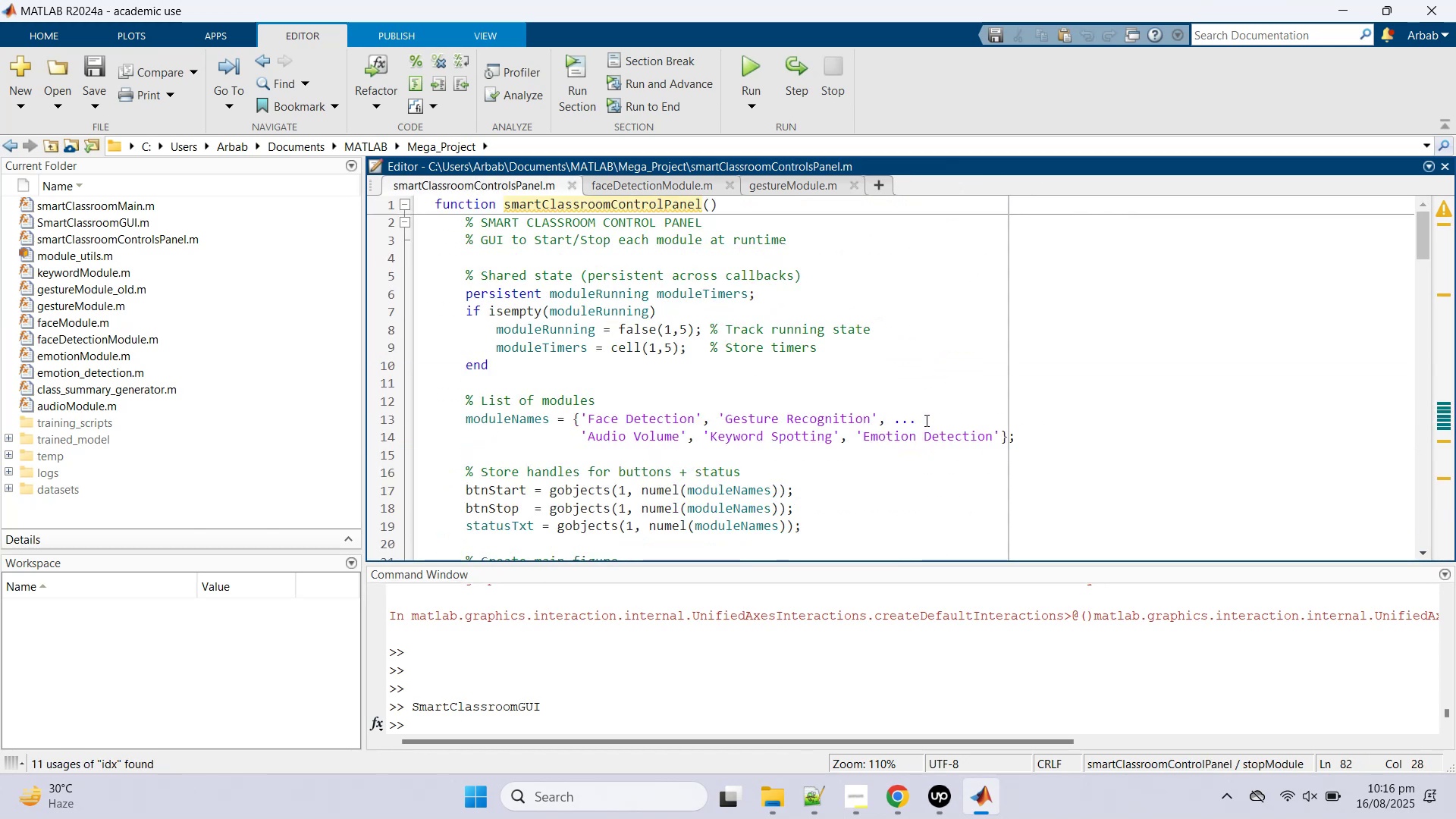 
key(Control+A)
 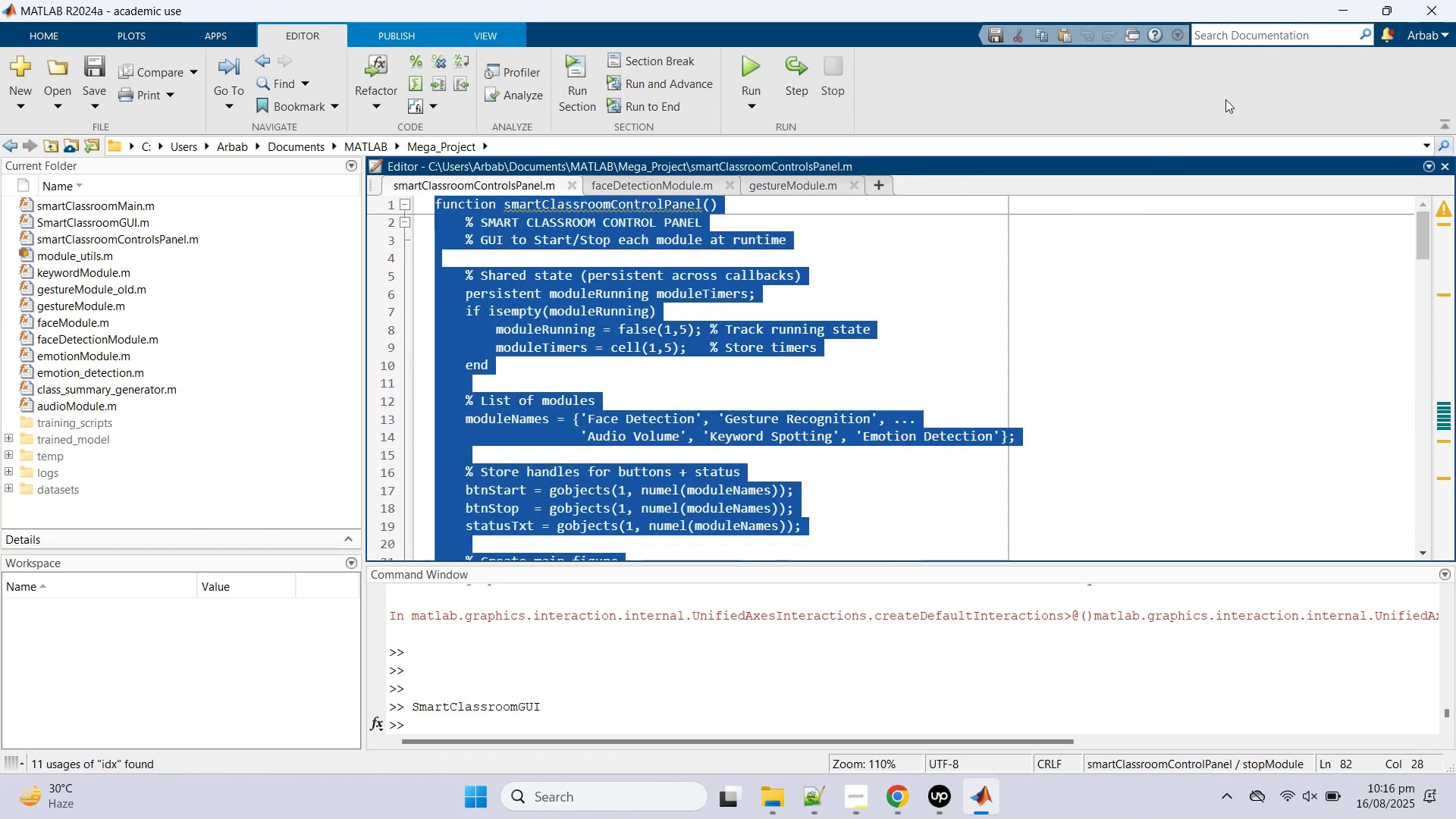 
key(Control+C)
 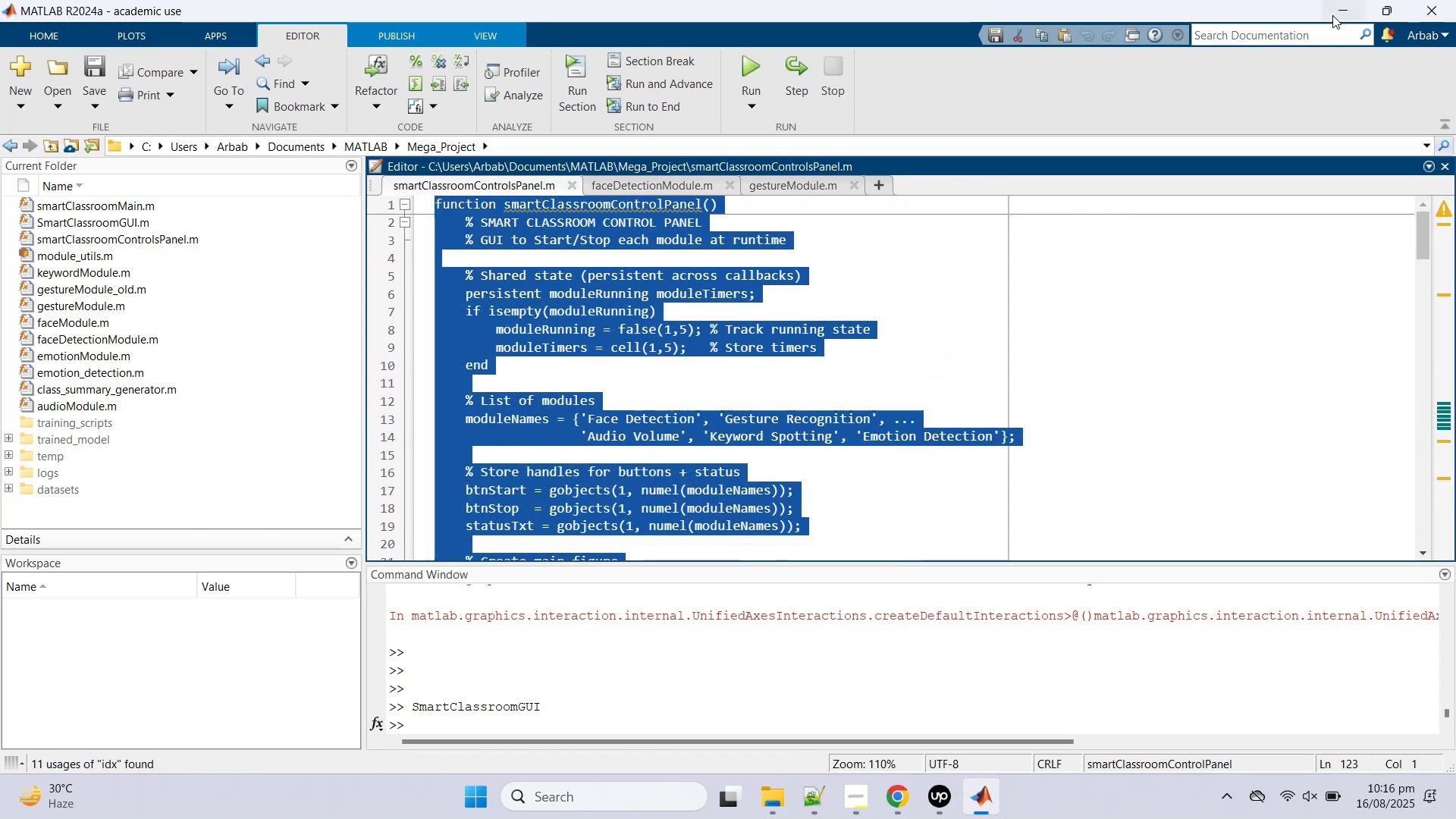 
left_click([1334, 14])
 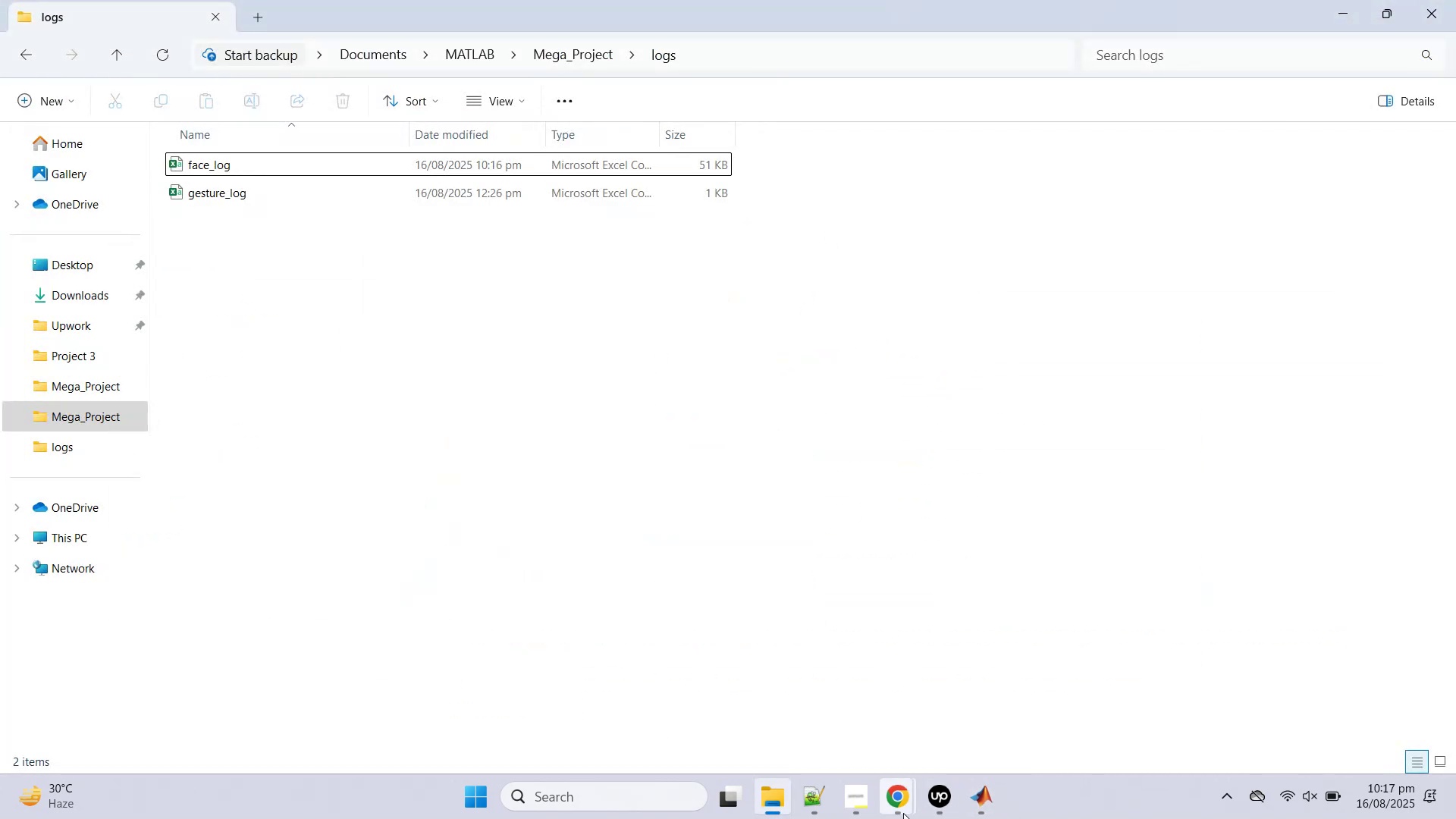 
left_click([806, 695])
 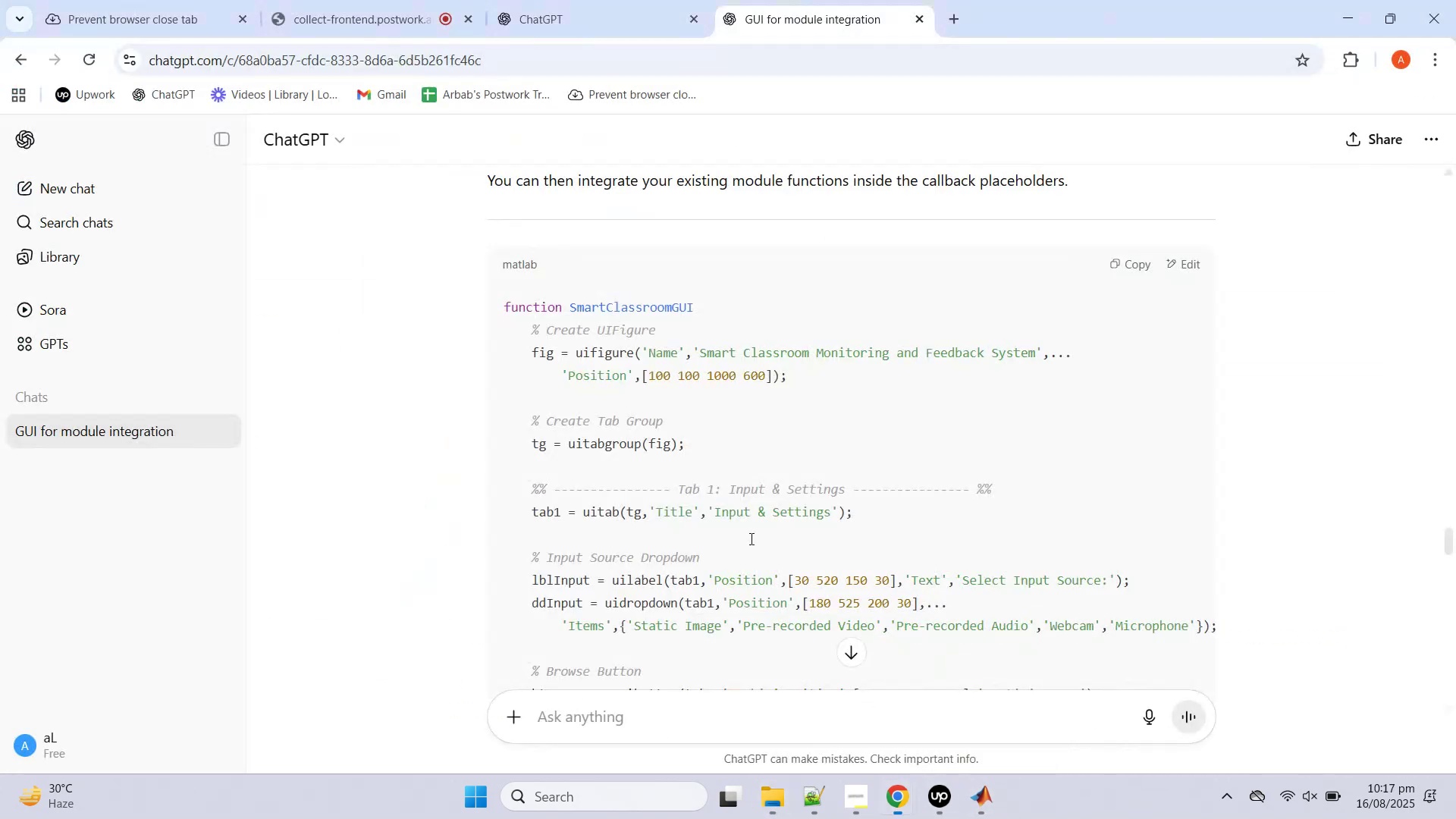 
scroll: coordinate [752, 500], scroll_direction: up, amount: 61.0
 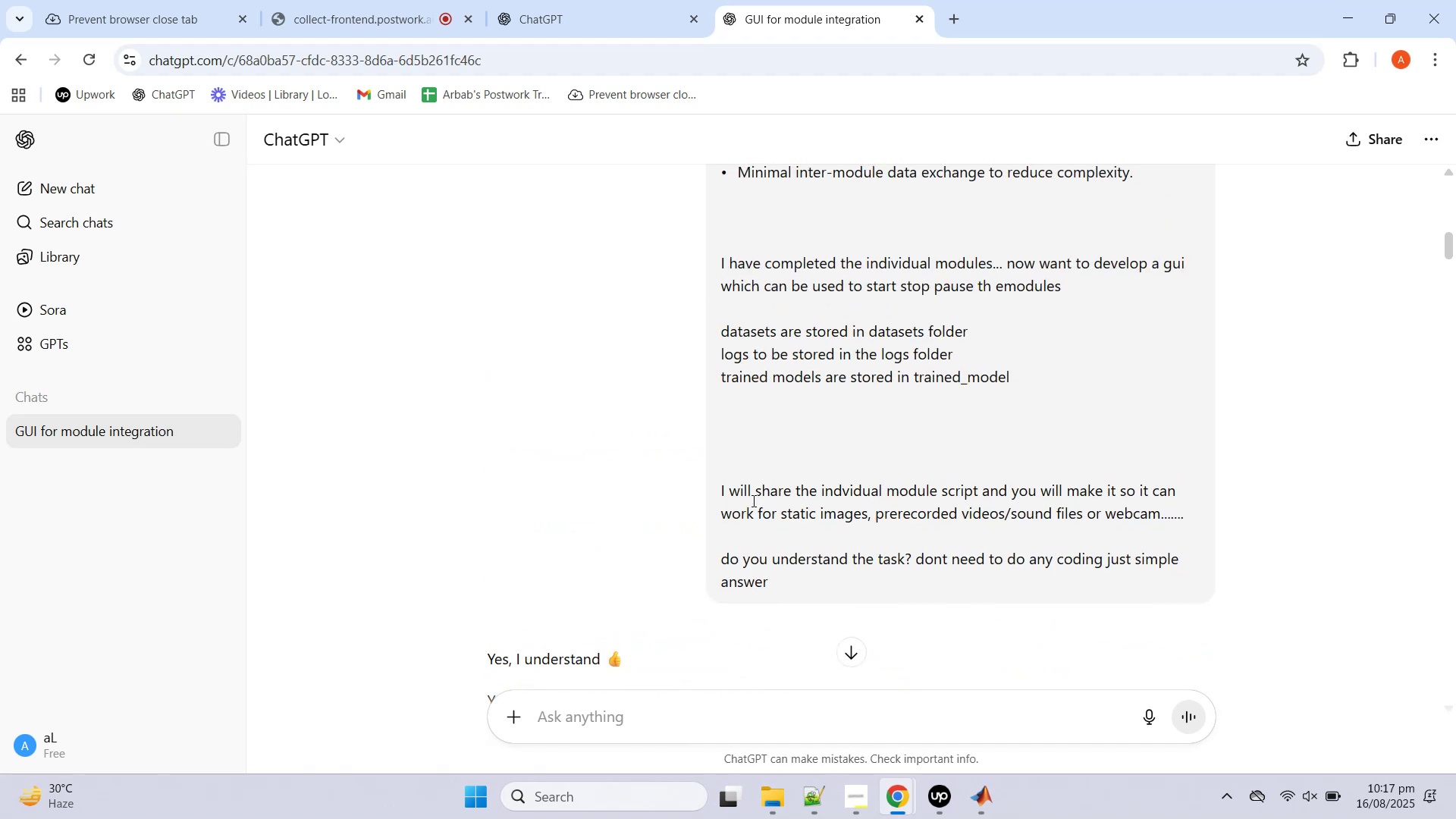 
scroll: coordinate [766, 478], scroll_direction: down, amount: 10.0
 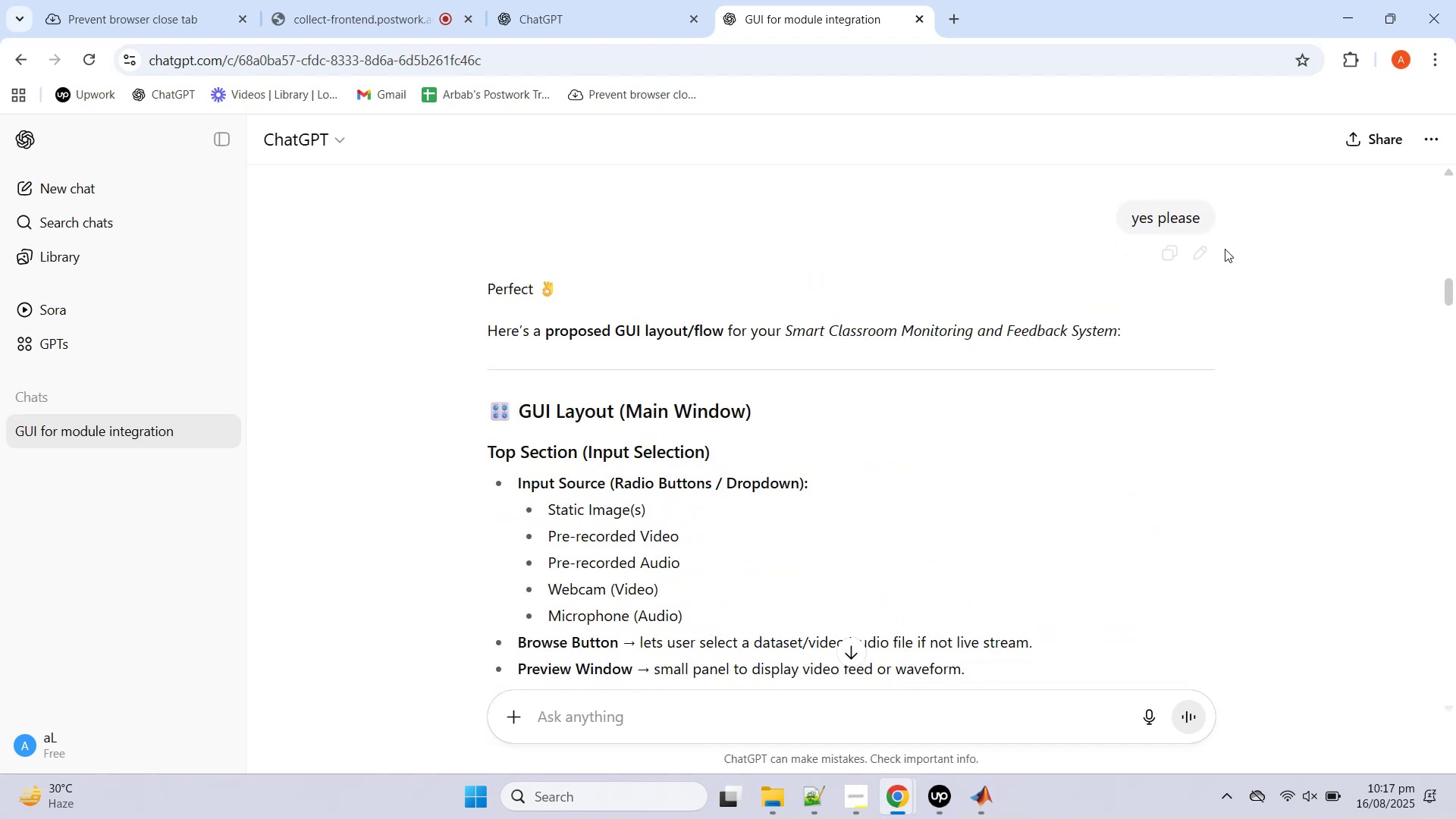 
left_click([1197, 257])
 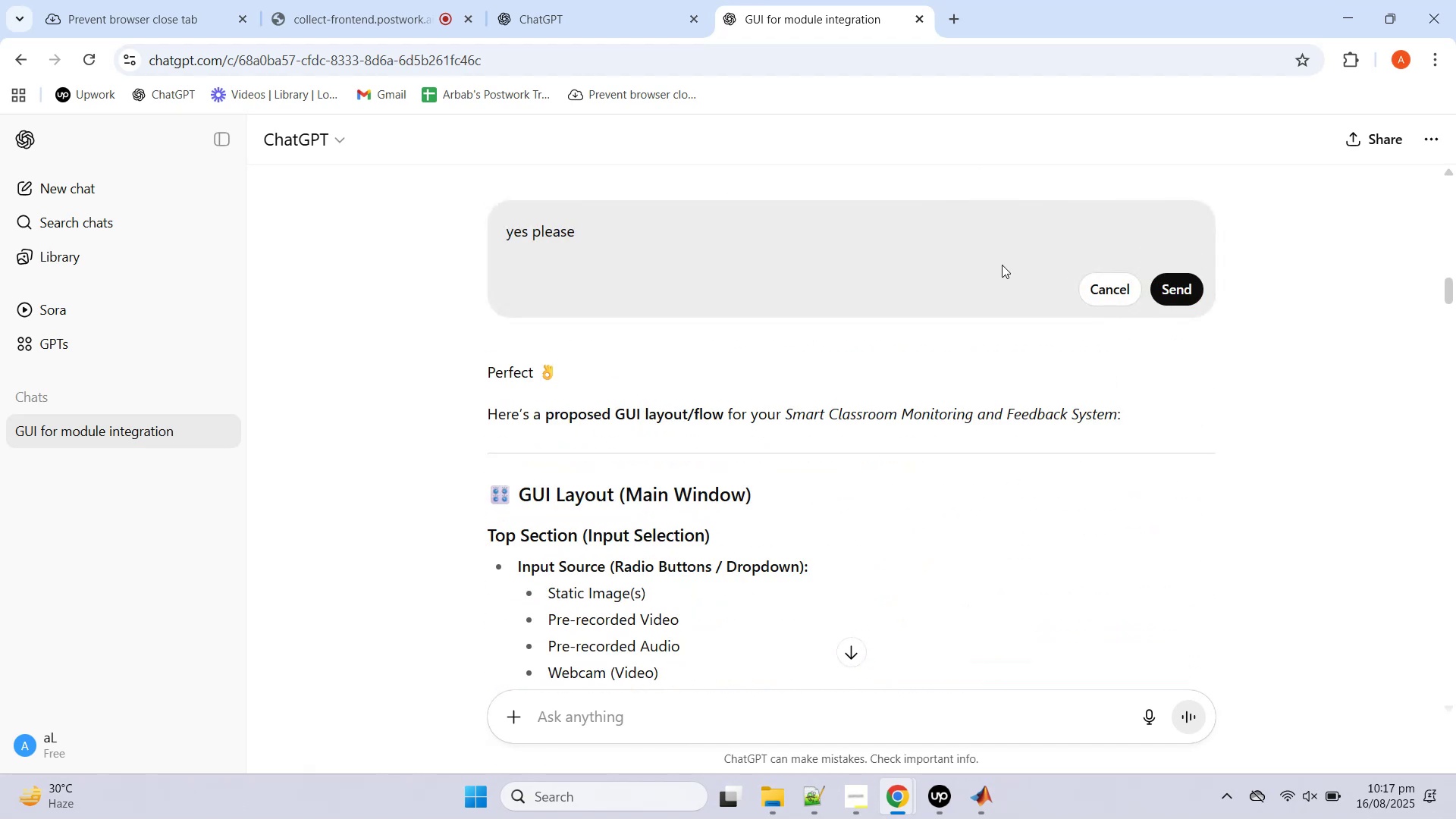 
left_click([976, 257])
 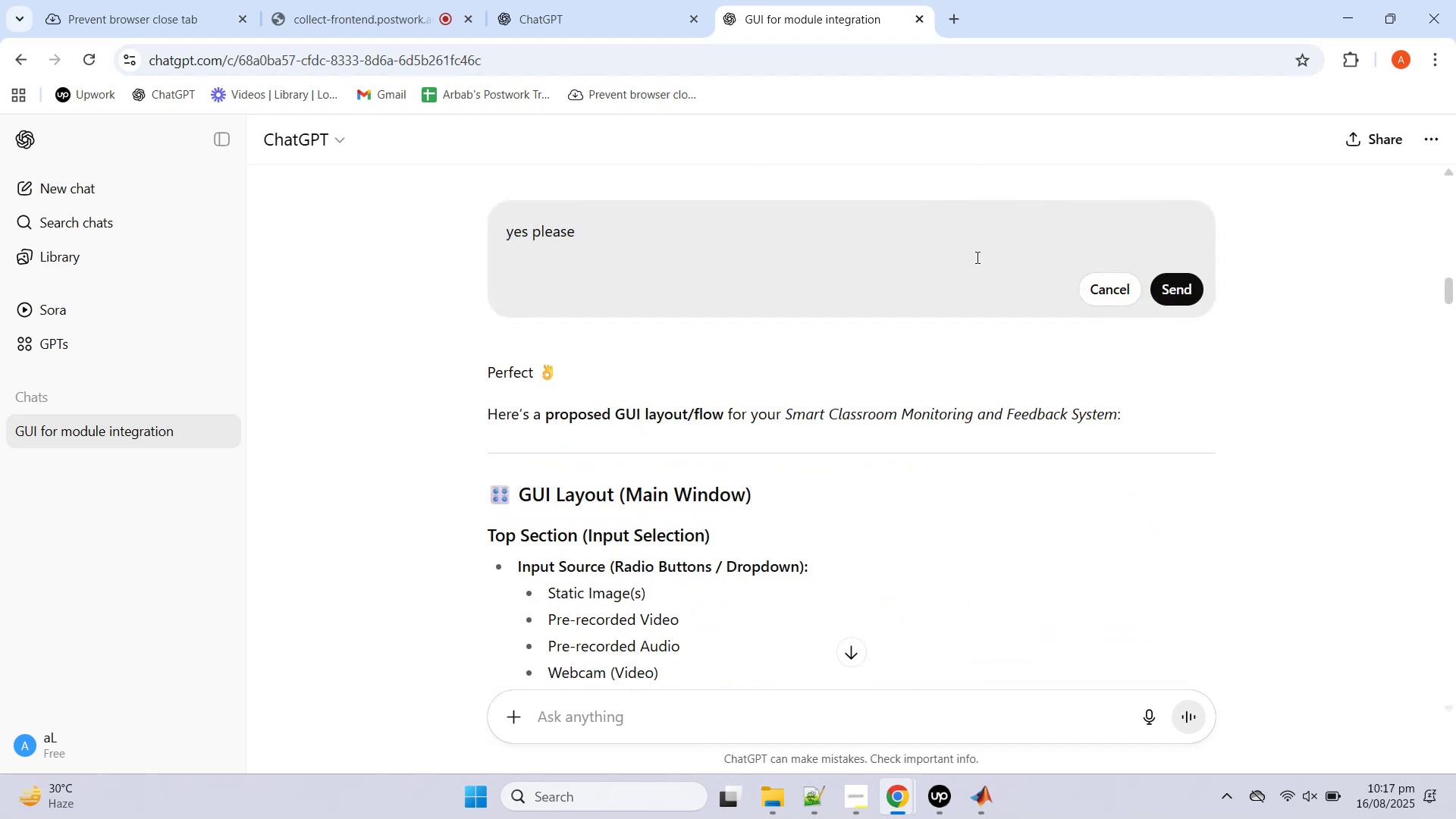 
hold_key(key=ControlLeft, duration=0.73)
 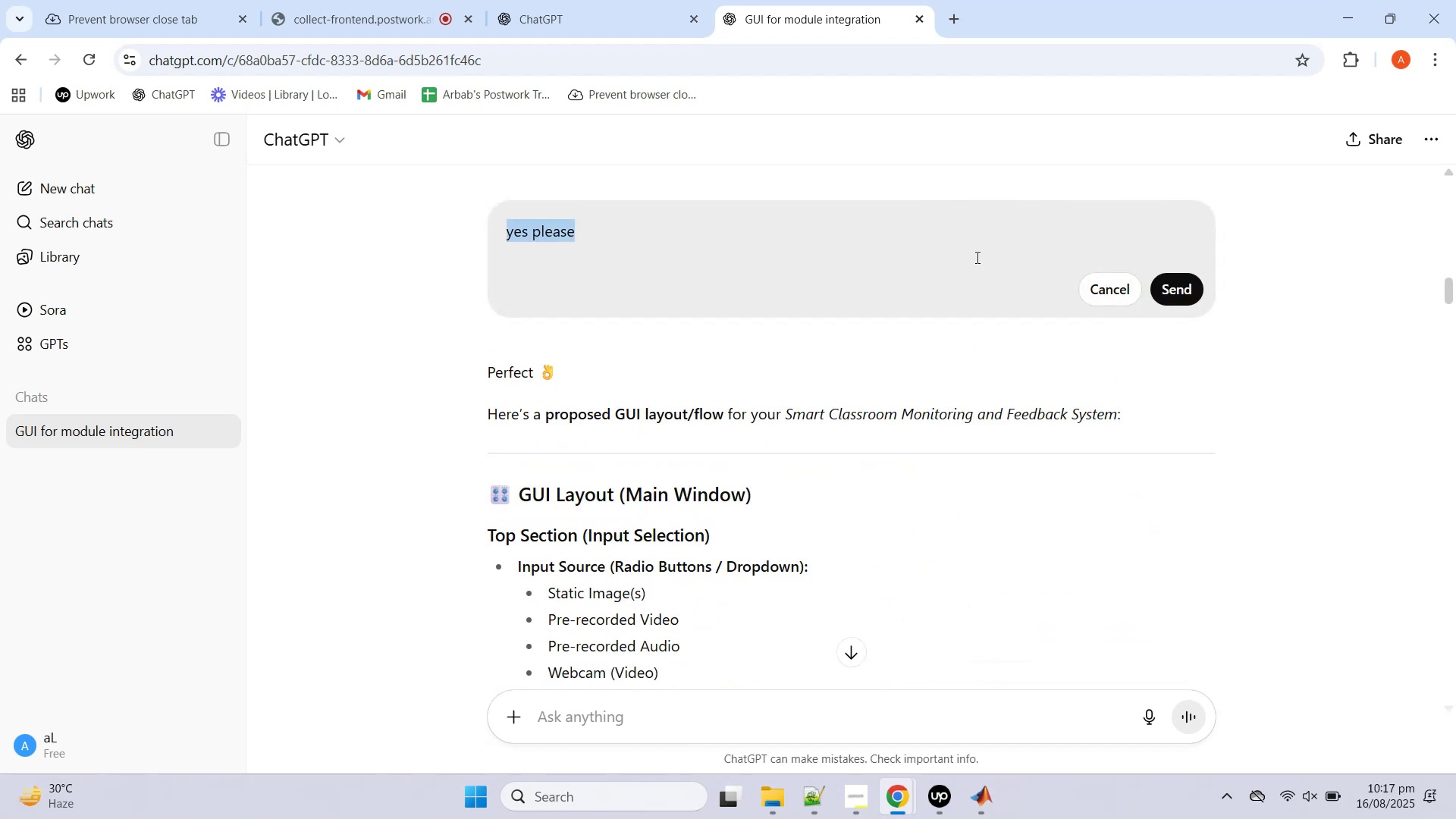 
hold_key(key=A, duration=0.36)
 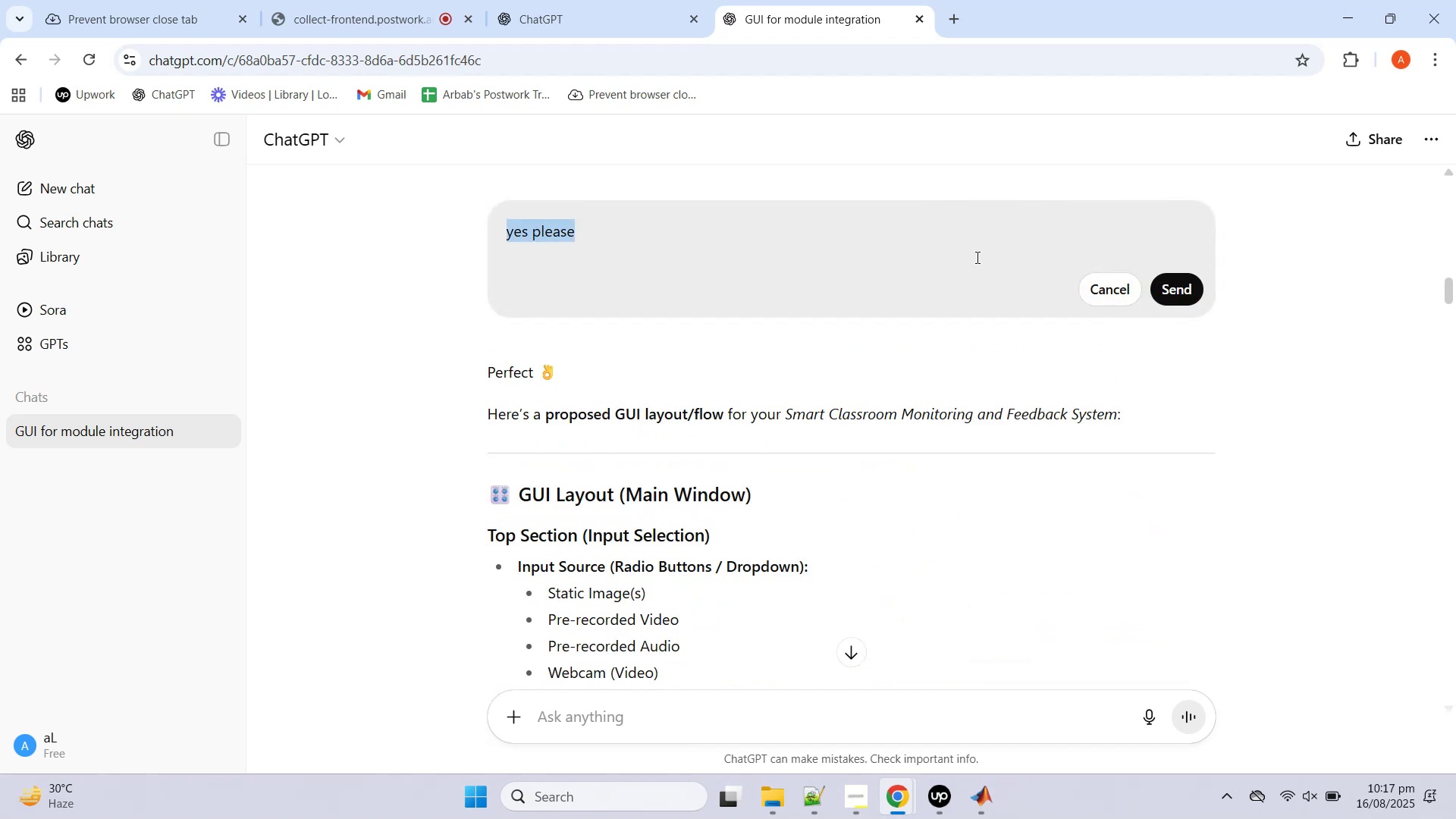 
type(This is the script that i have currently devloped)
 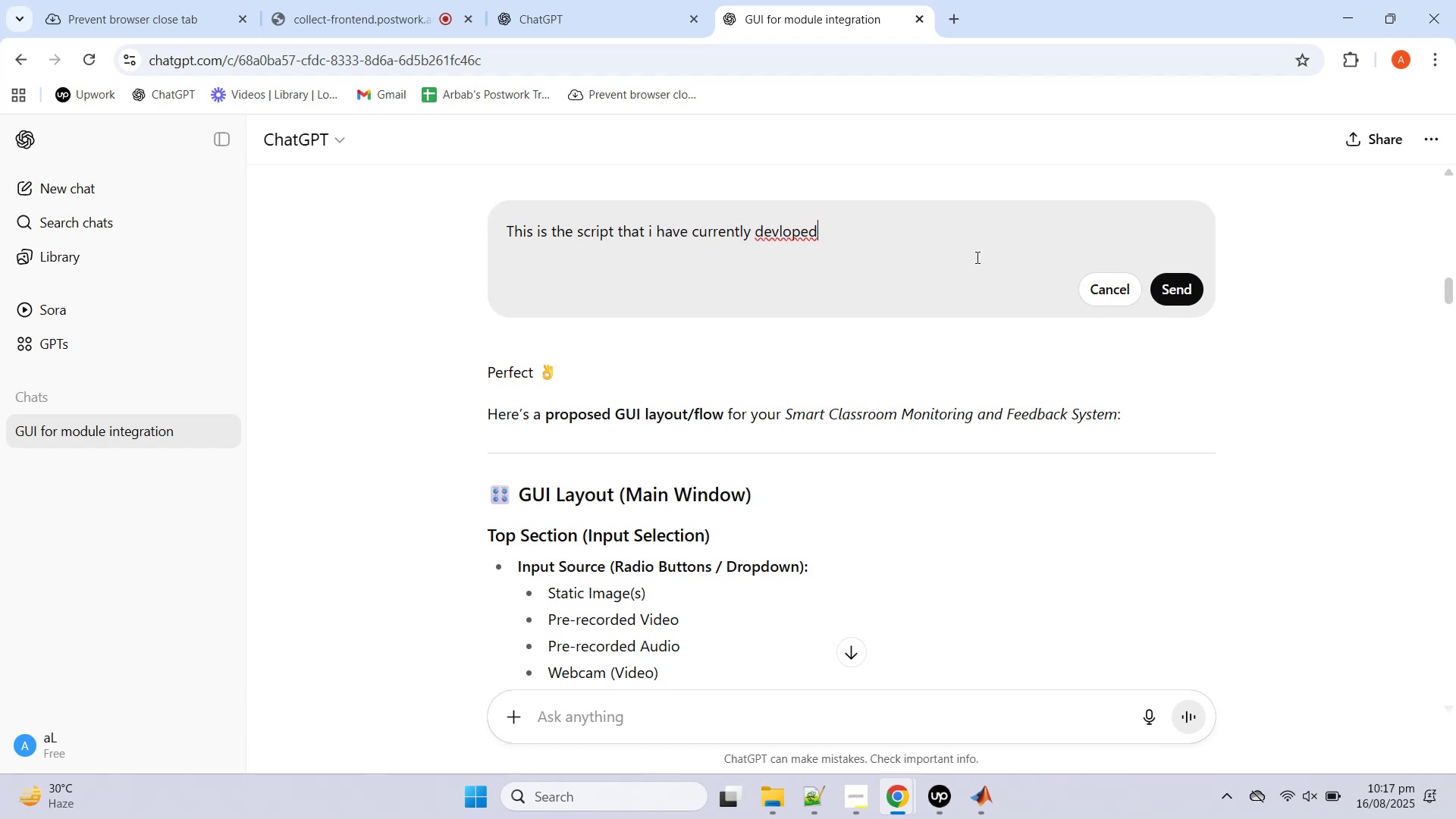 
key(Shift+Enter)
 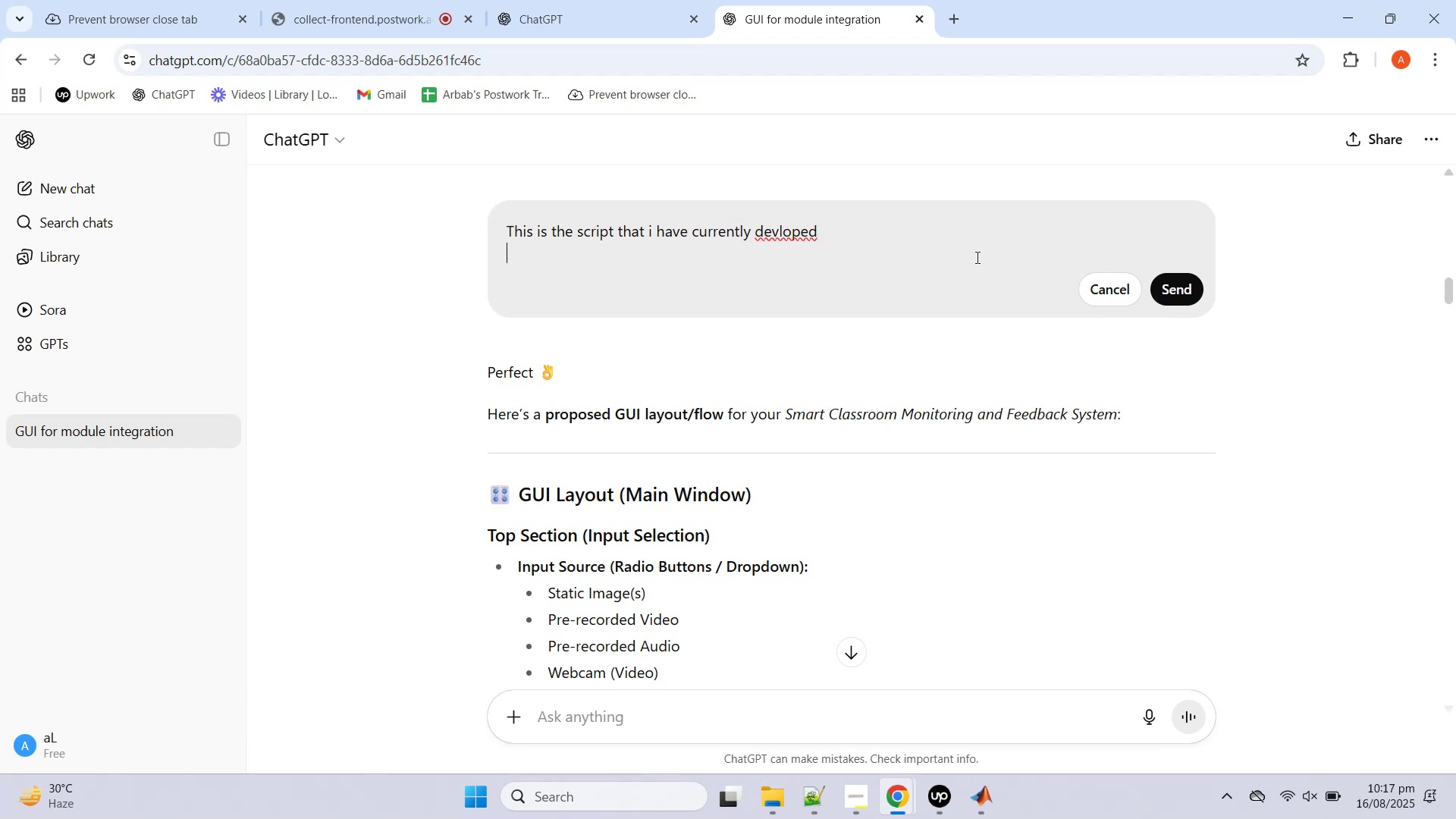 
key(Shift+Enter)
 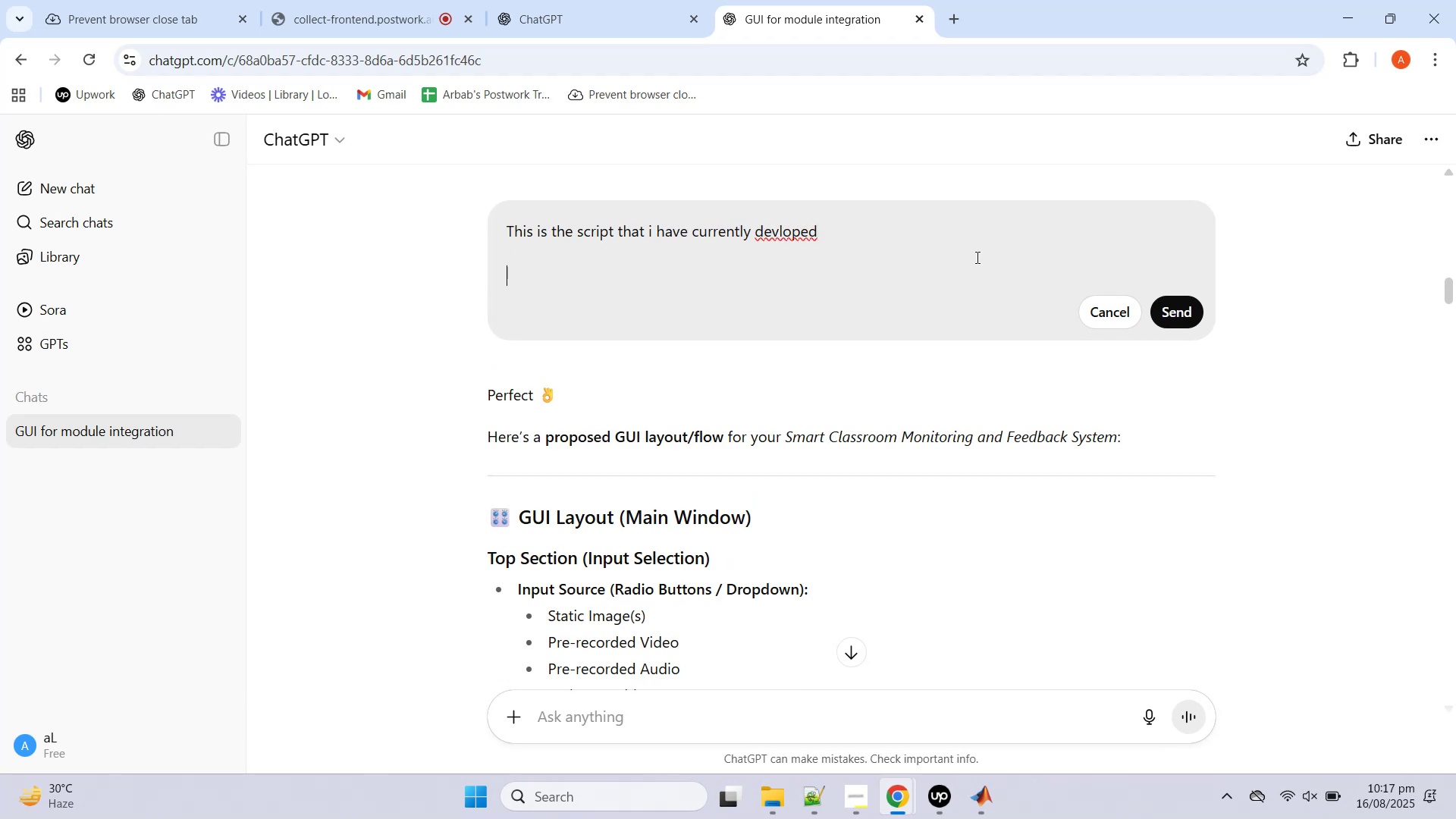 
key(Control+V)
 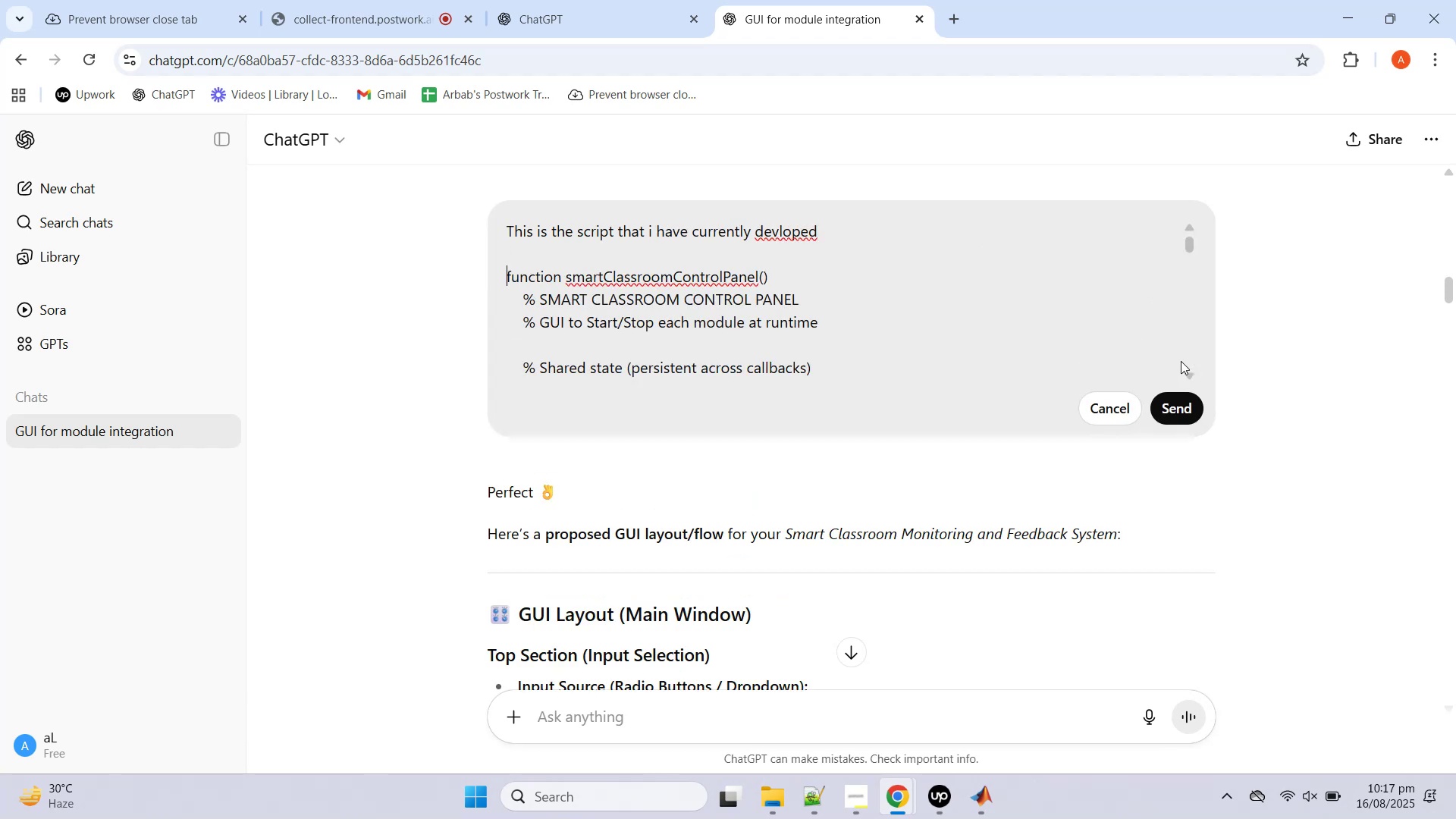 
left_click([1171, 403])
 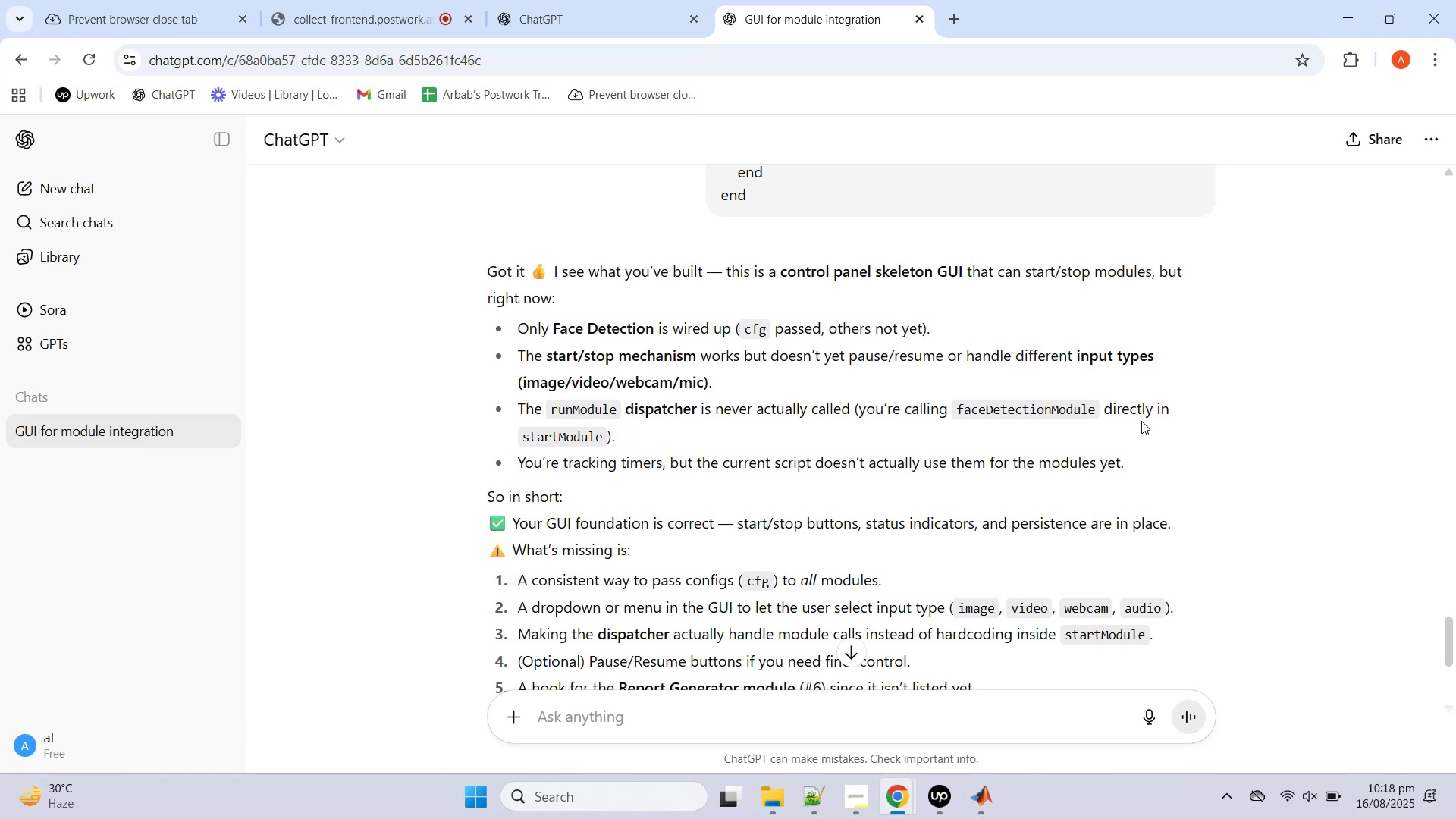 
wait(69.45)
 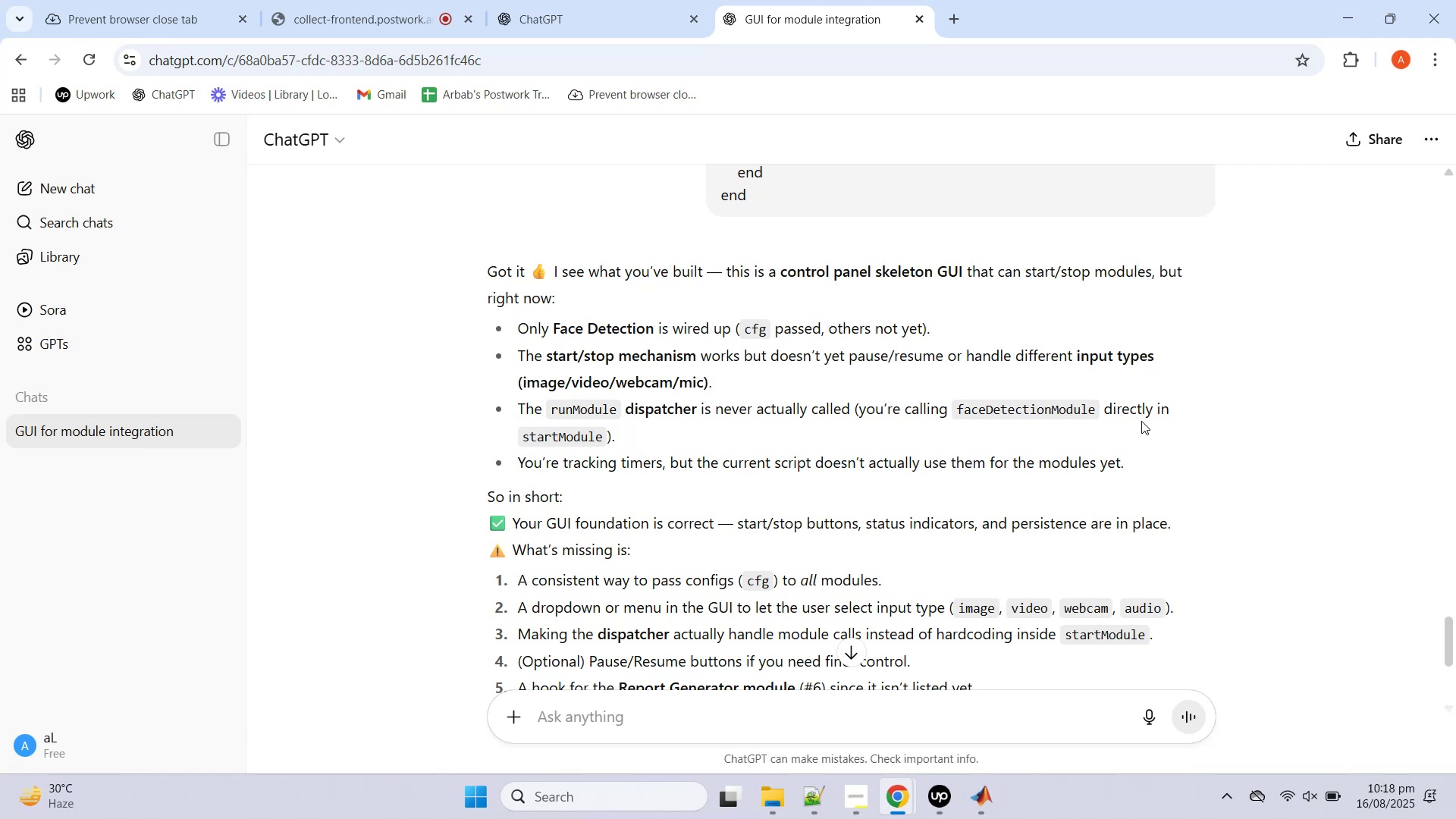 
scroll: coordinate [850, 383], scroll_direction: down, amount: 6.0
 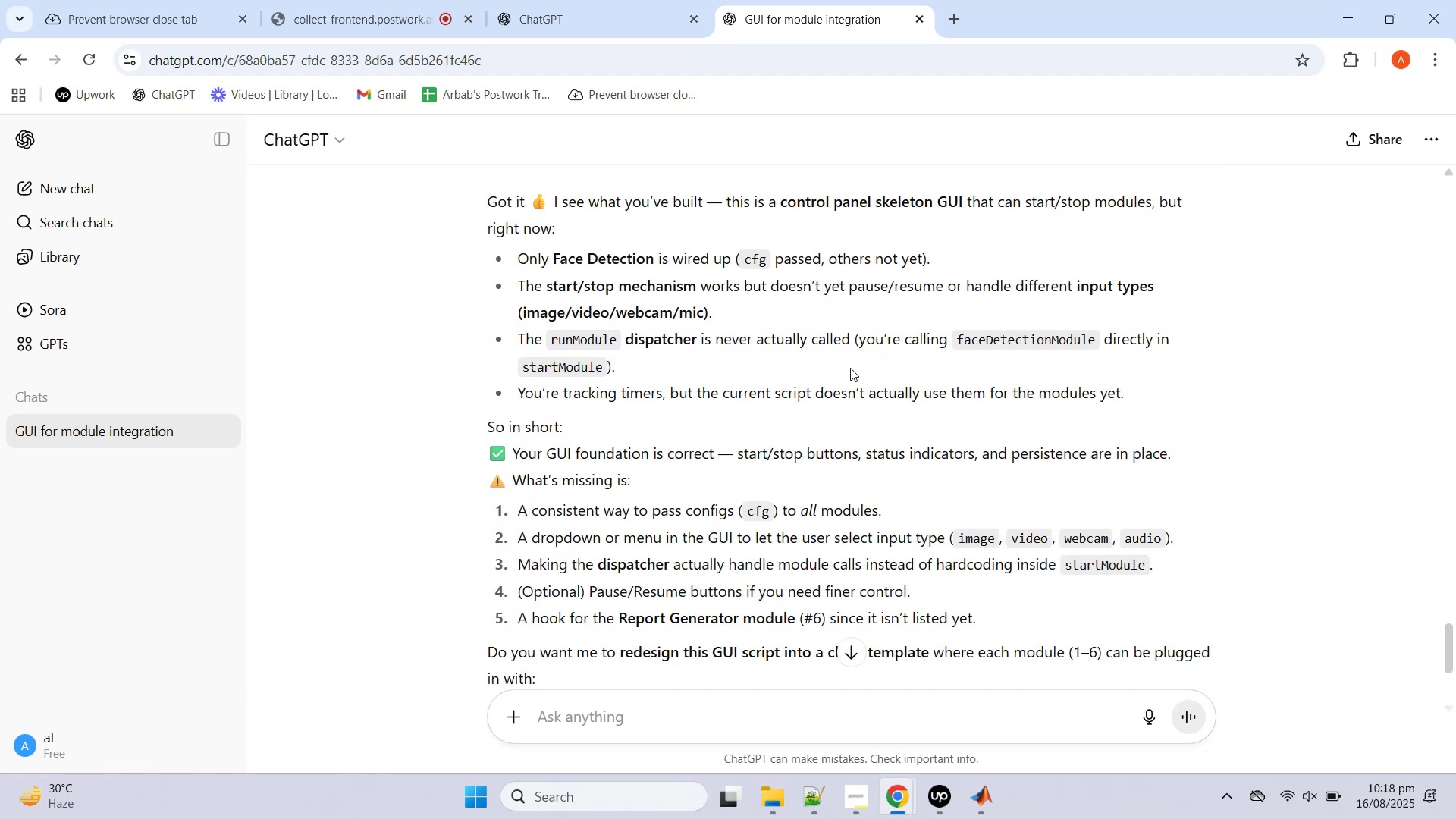 
wait(7.59)
 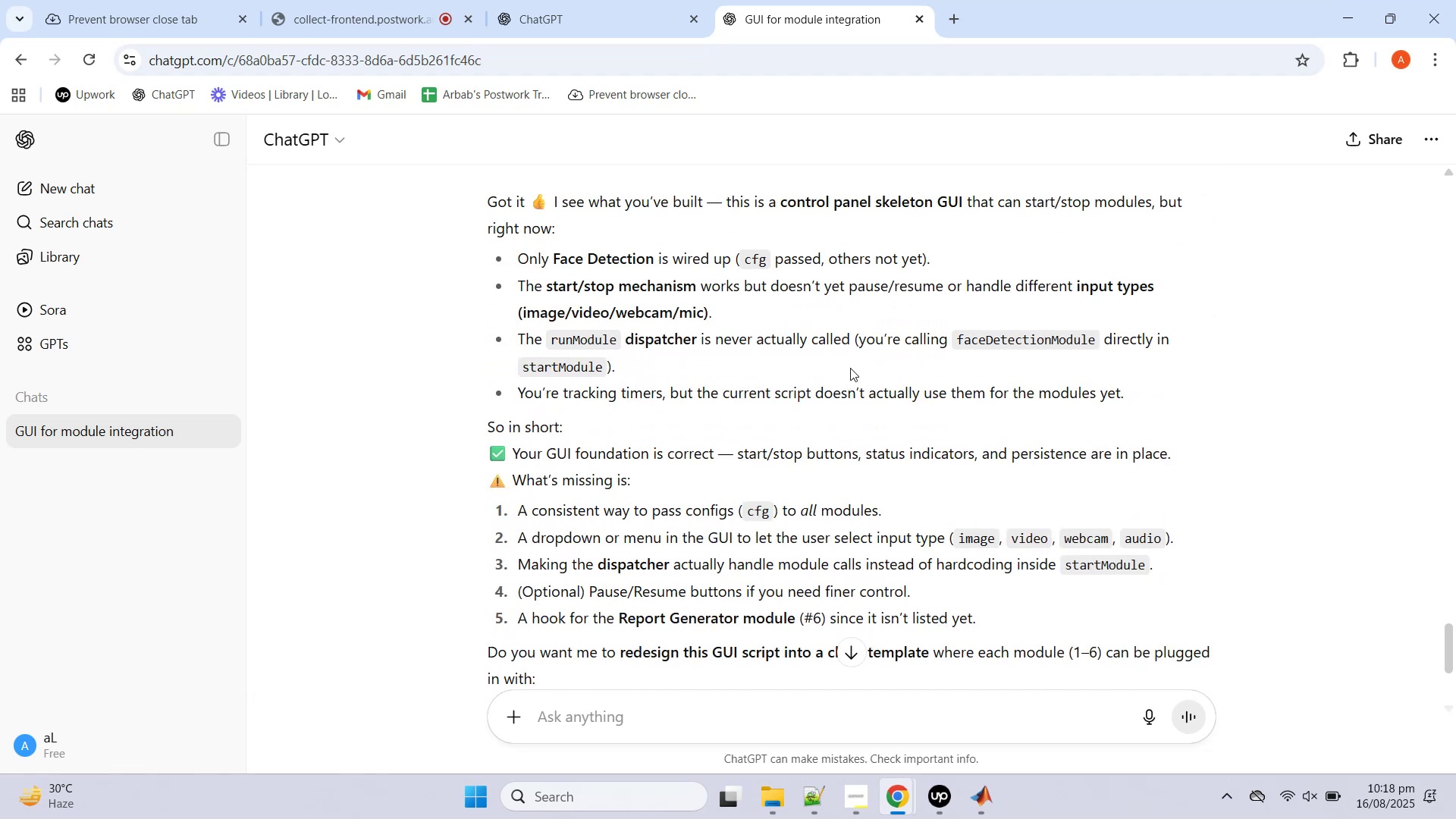 
scroll: coordinate [850, 368], scroll_direction: down, amount: 3.0
 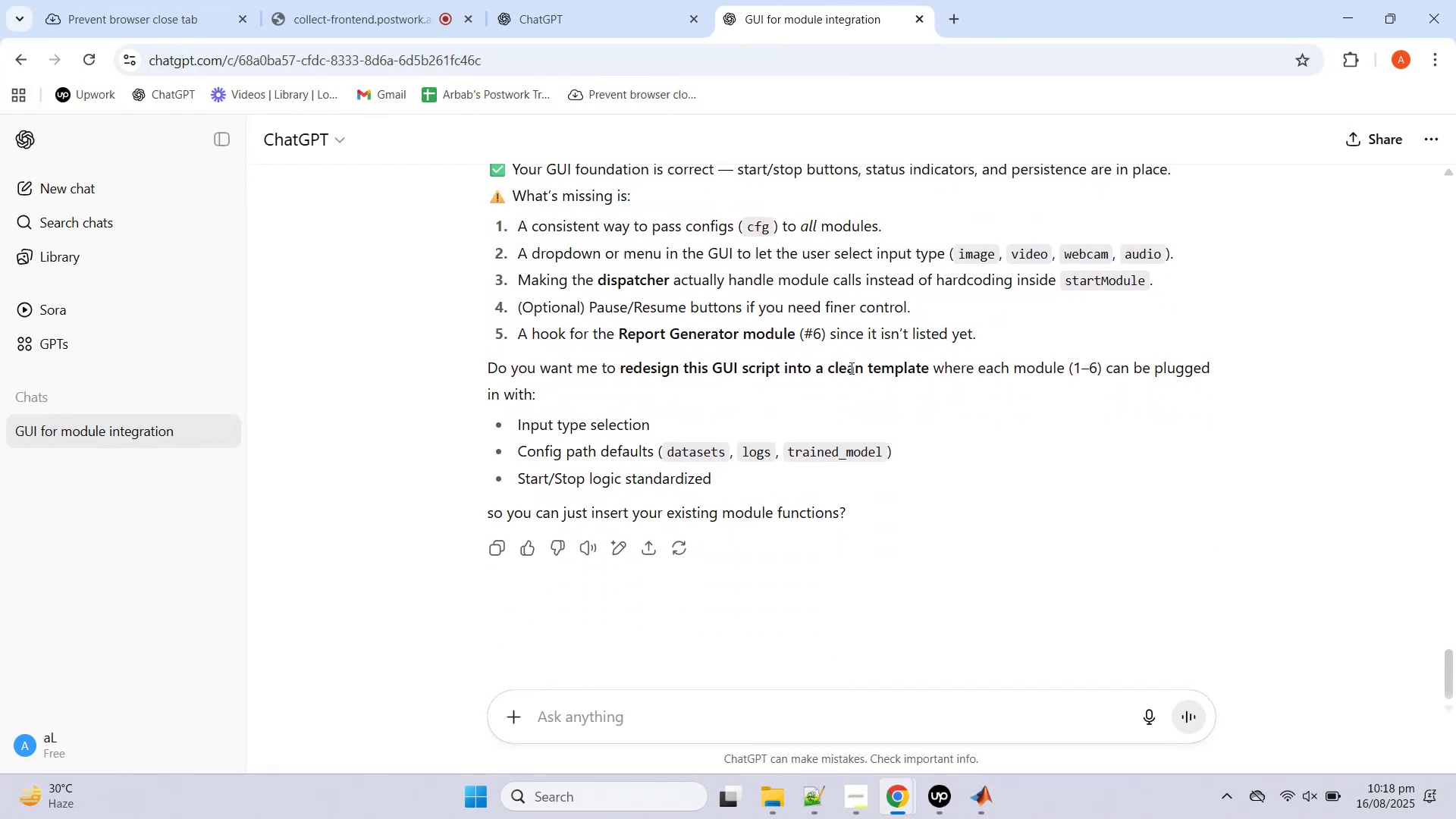 
scroll: coordinate [850, 368], scroll_direction: up, amount: 6.0
 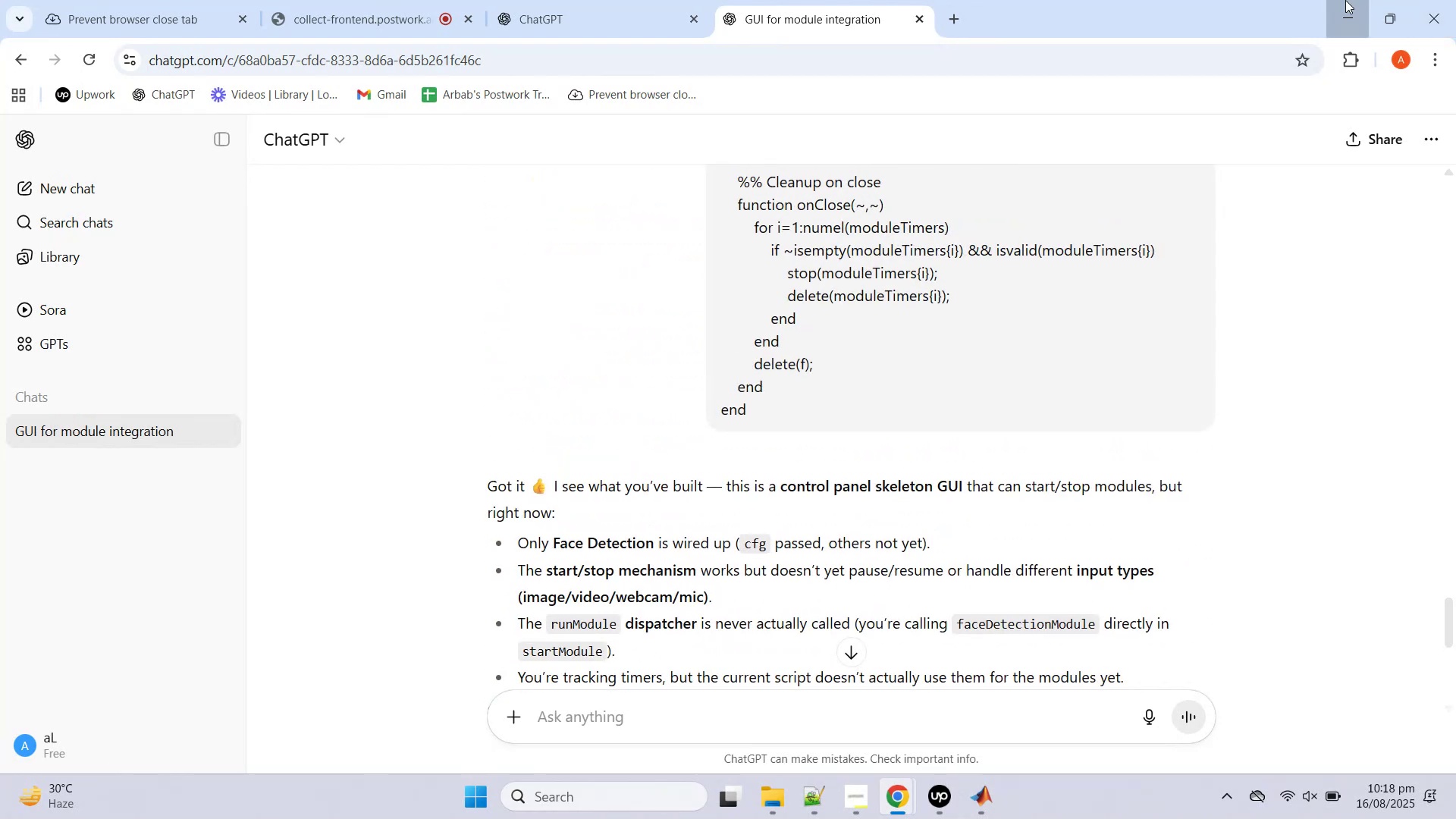 
left_click([1345, 0])
 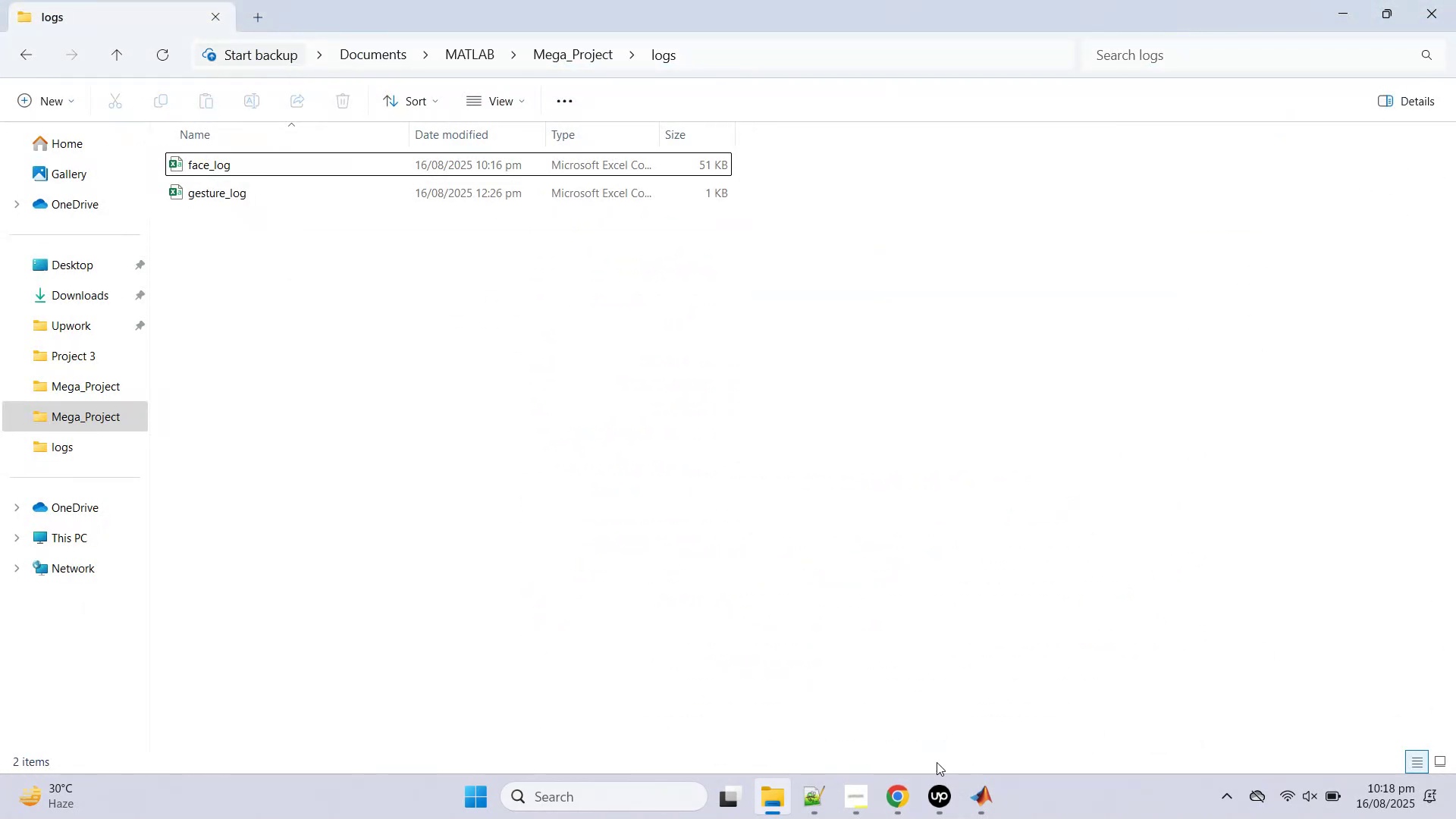 
mouse_move([981, 775])
 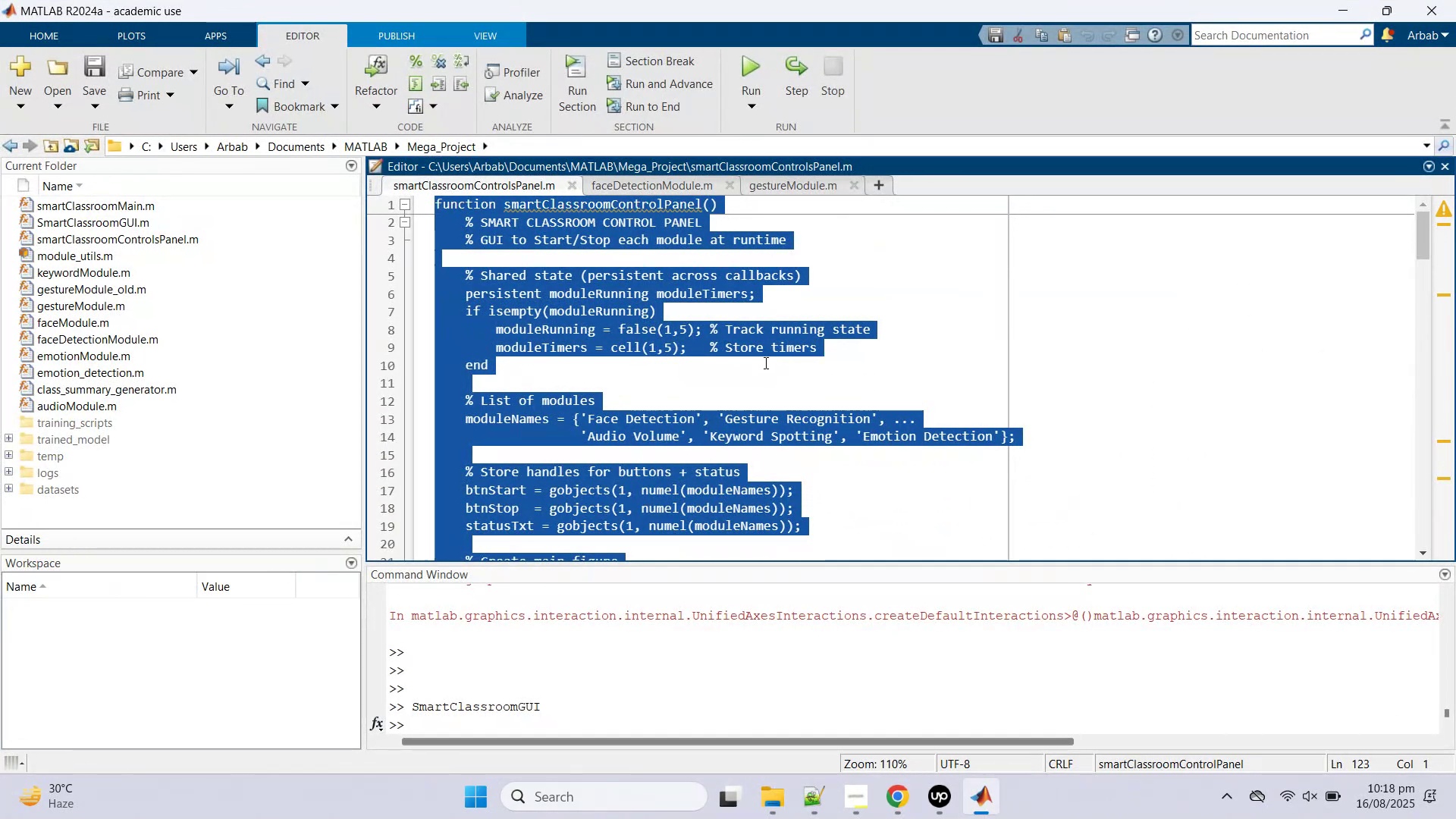 
left_click([764, 362])
 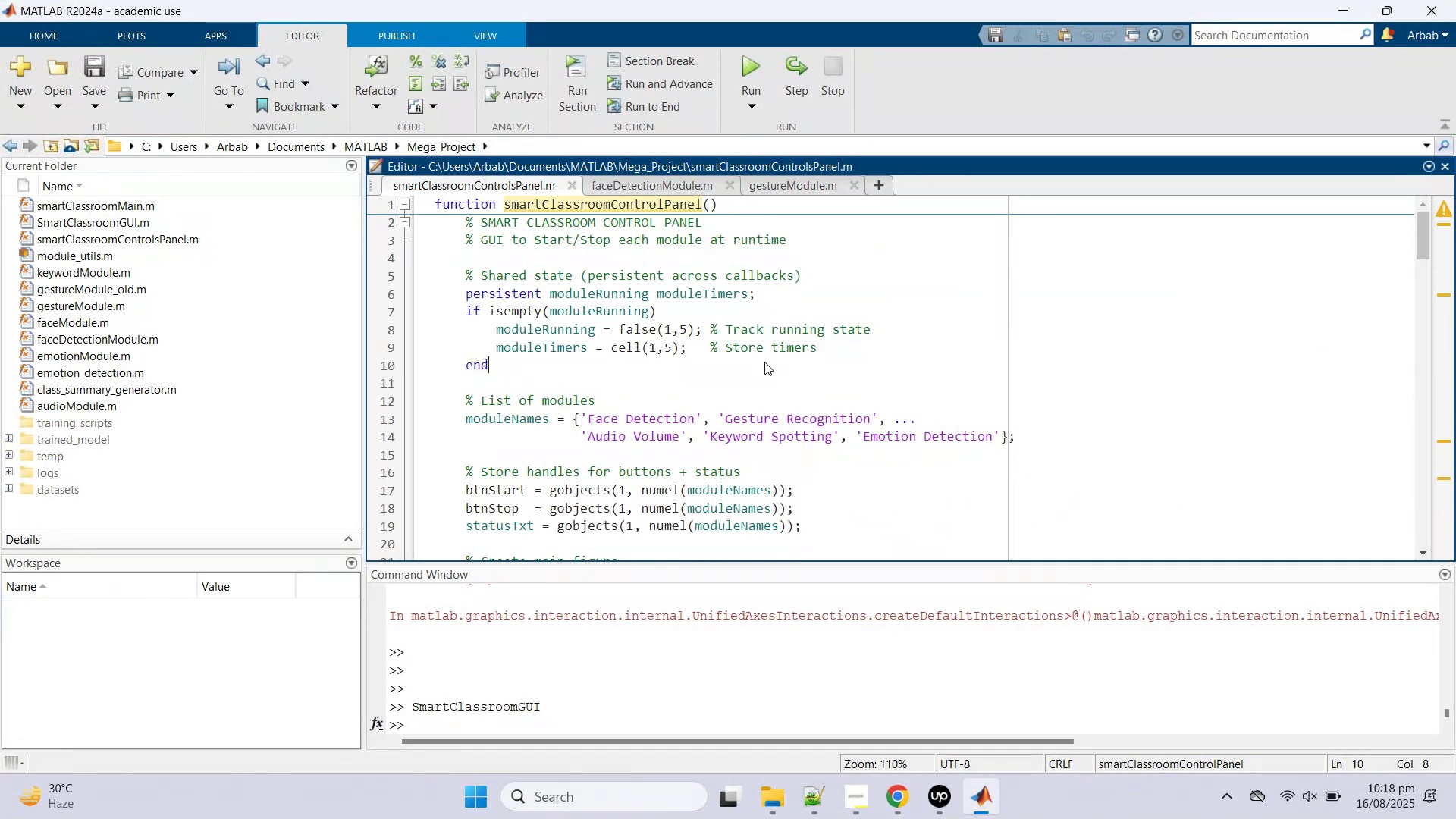 
left_click([764, 362])
 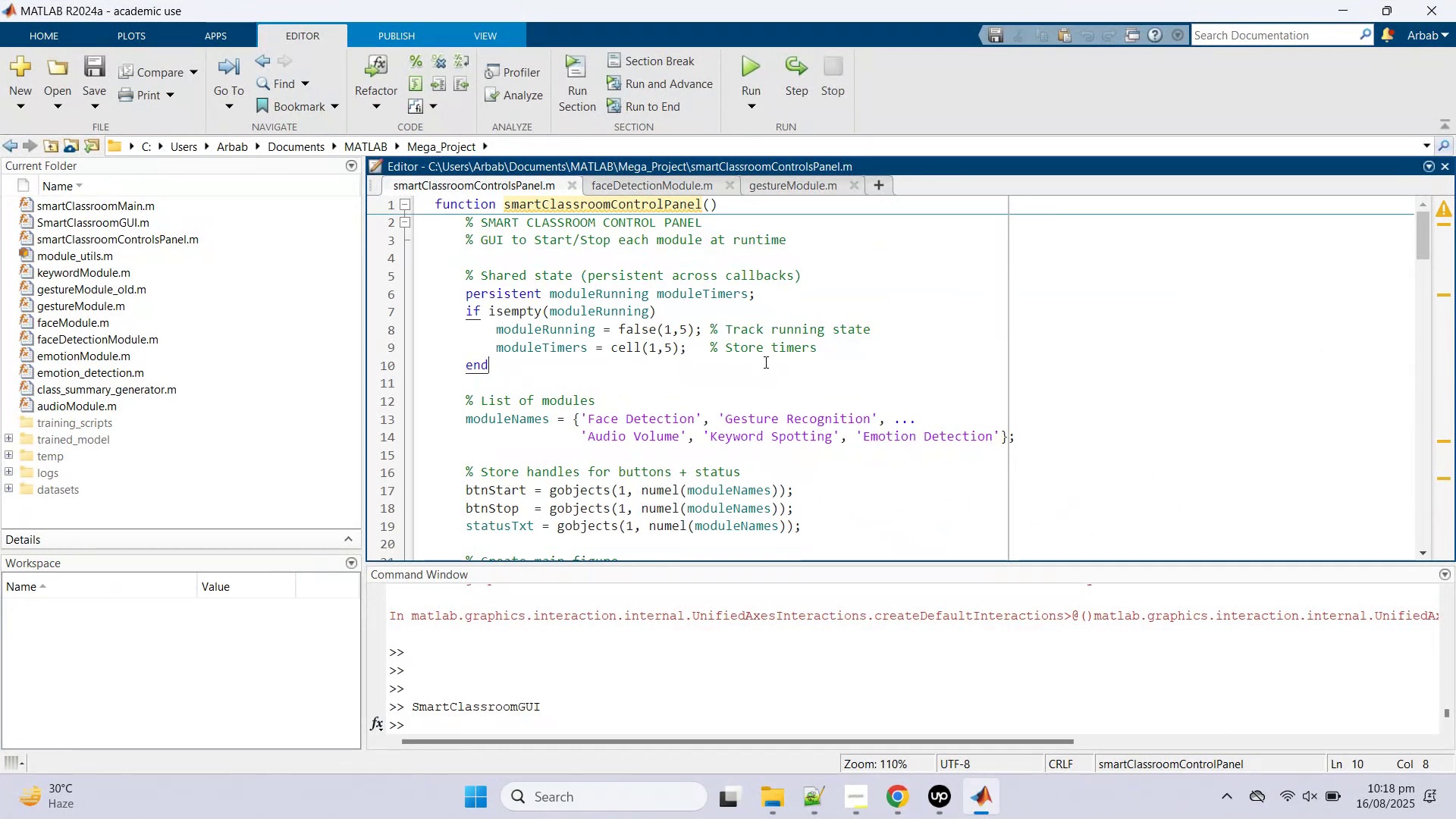 
scroll: coordinate [764, 360], scroll_direction: up, amount: 9.0
 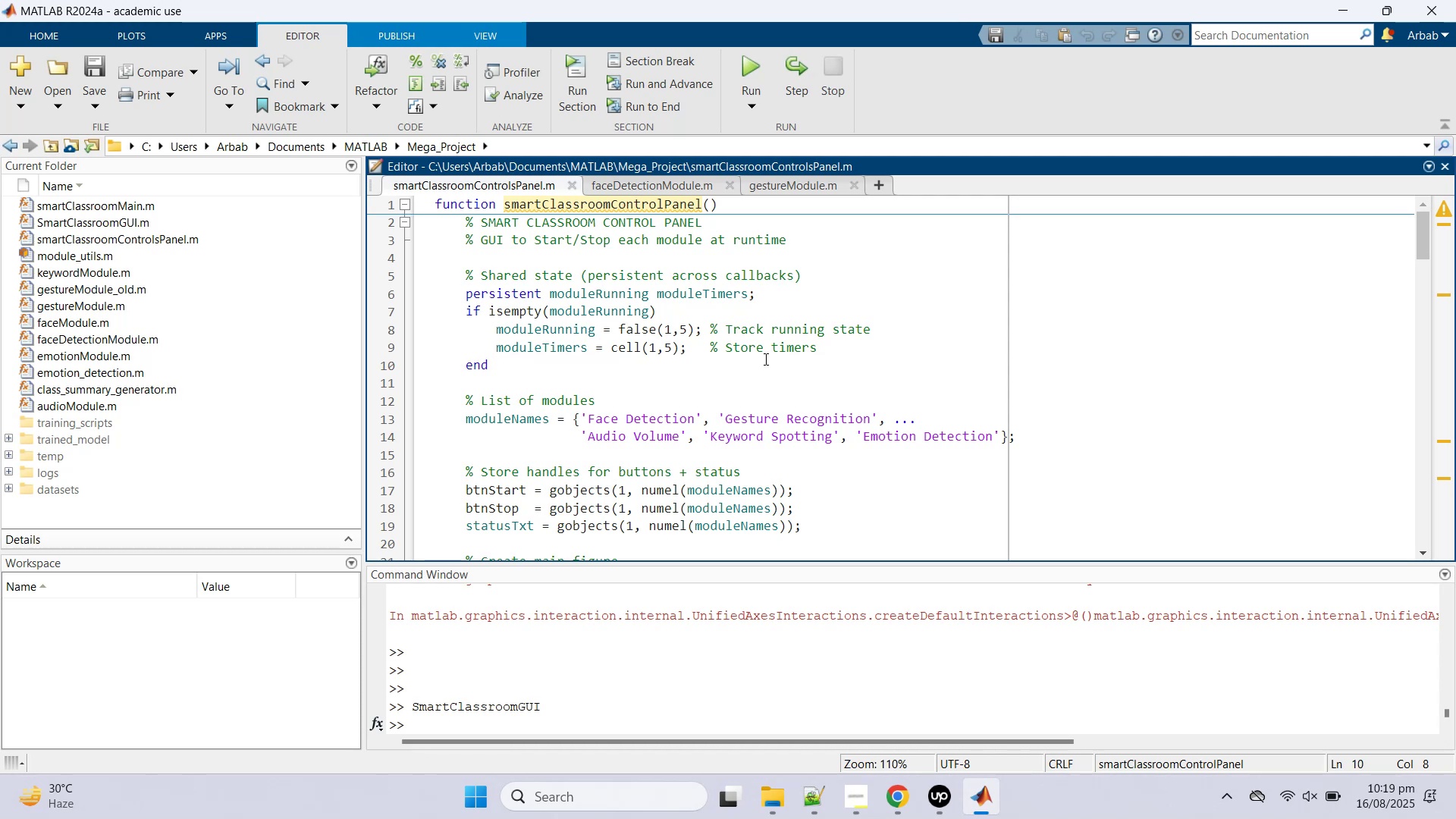 
wait(35.96)
 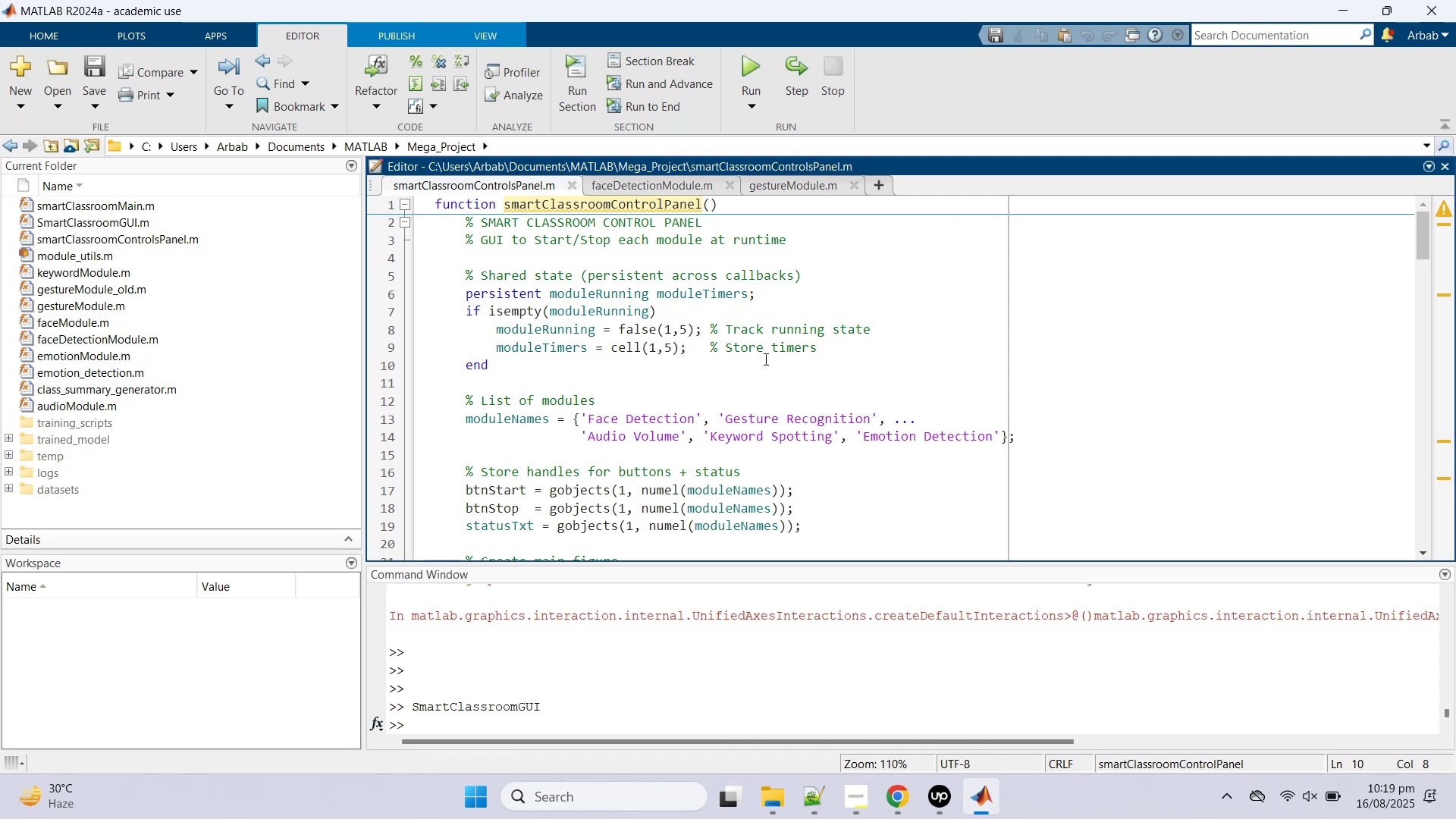 
mouse_move([752, 93])
 